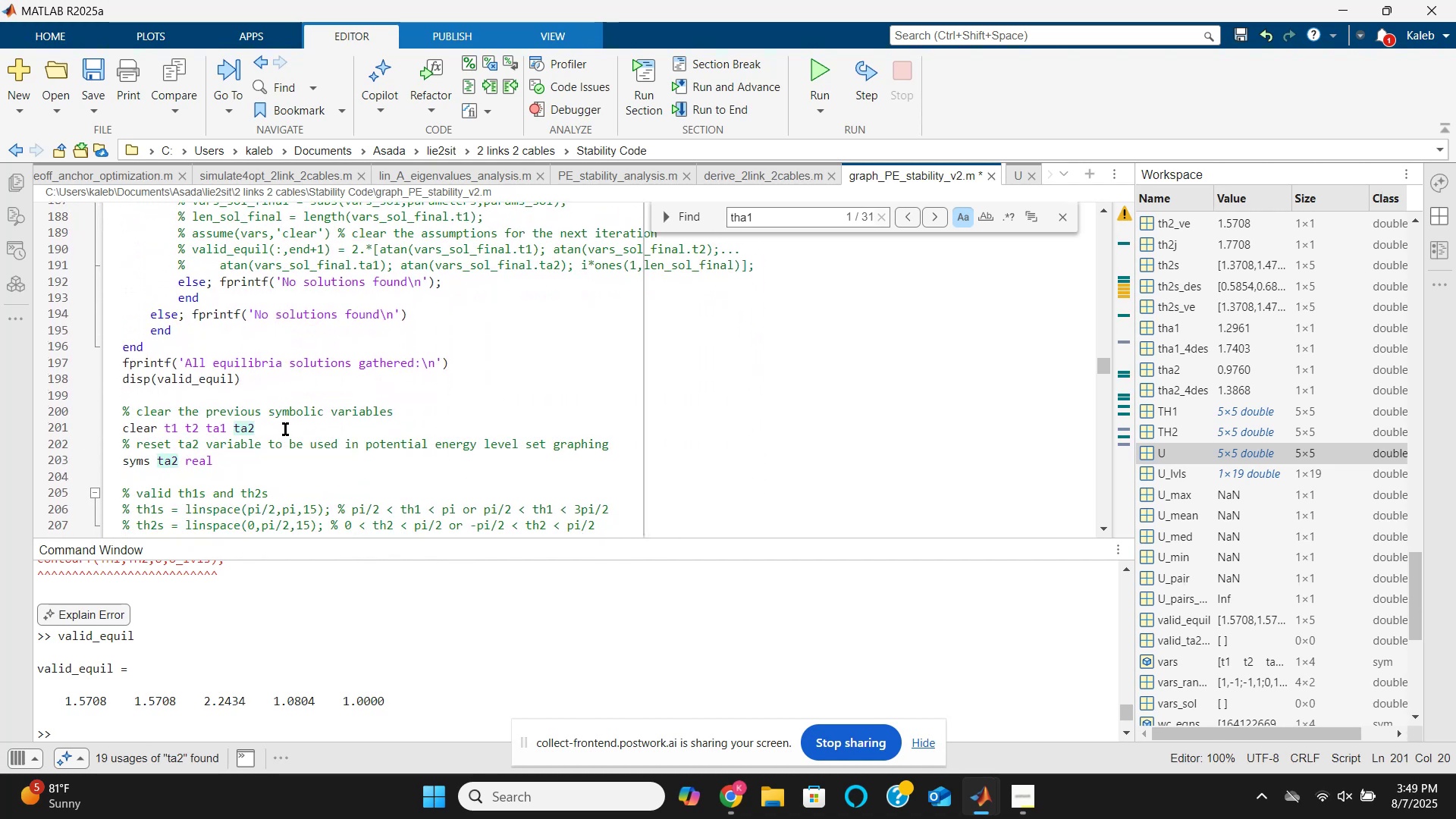 
type( th1 th2 tha1 tha2)
 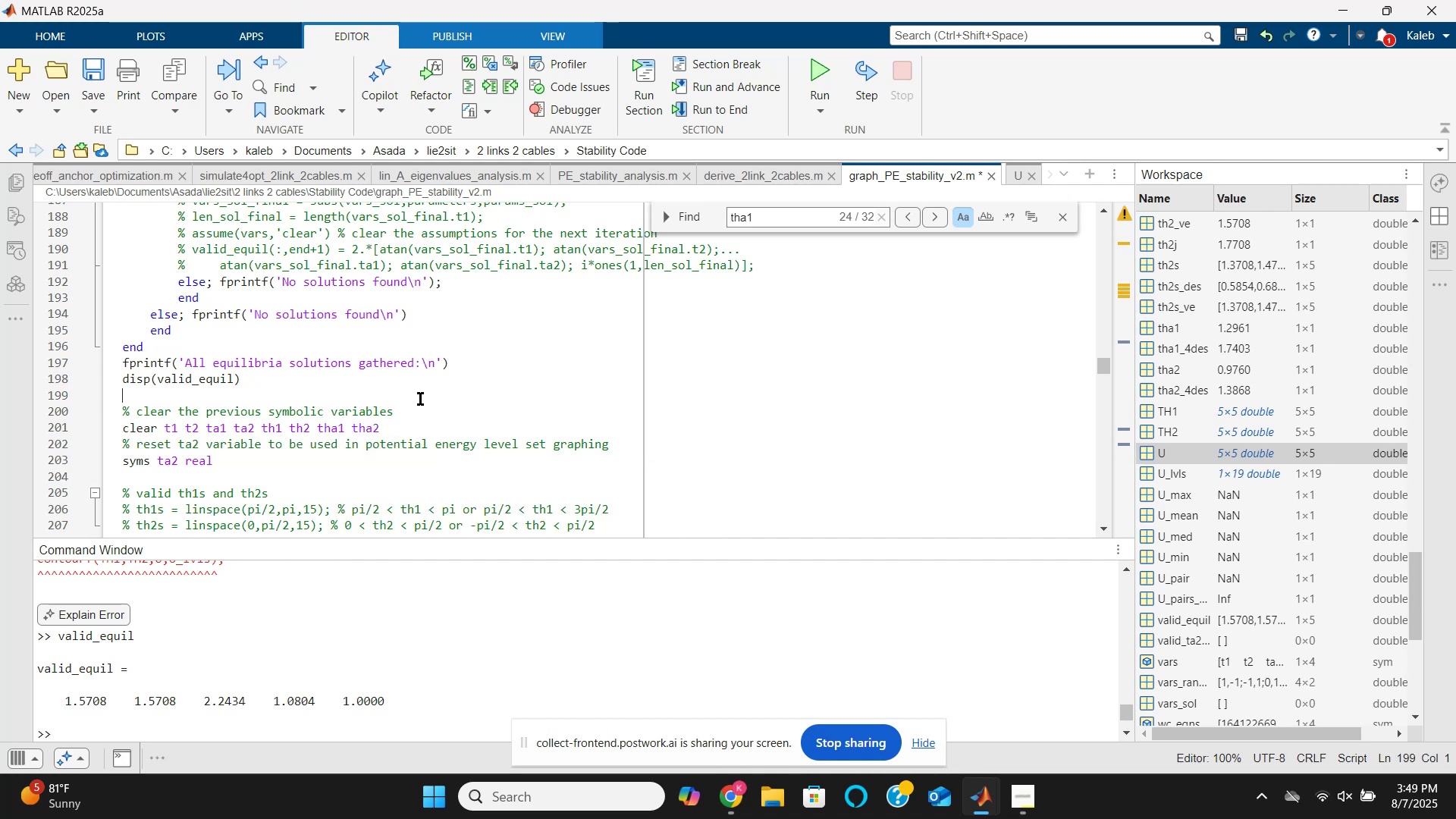 
scroll: coordinate [421, 398], scroll_direction: up, amount: 5.0
 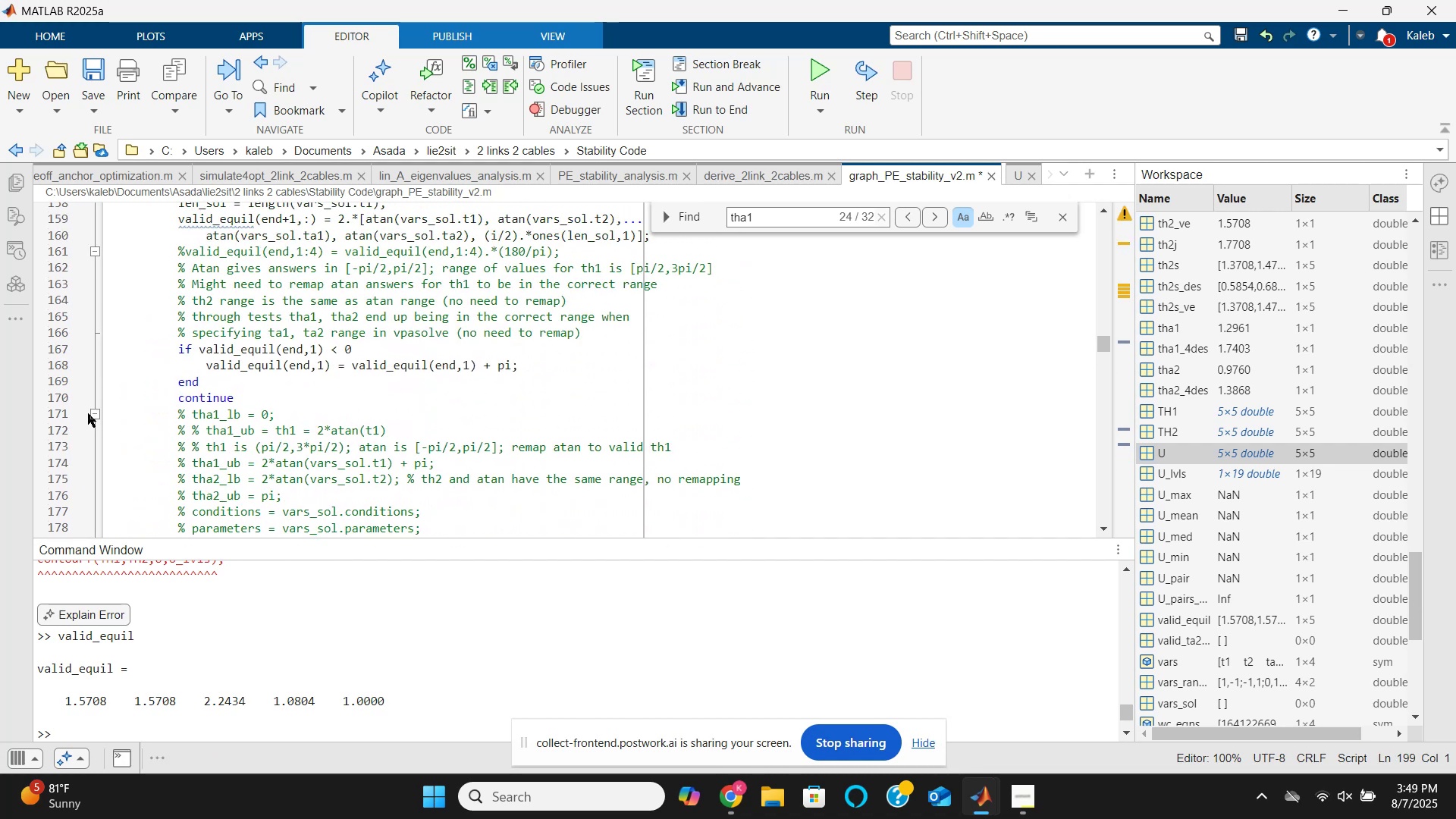 
left_click([95, 414])
 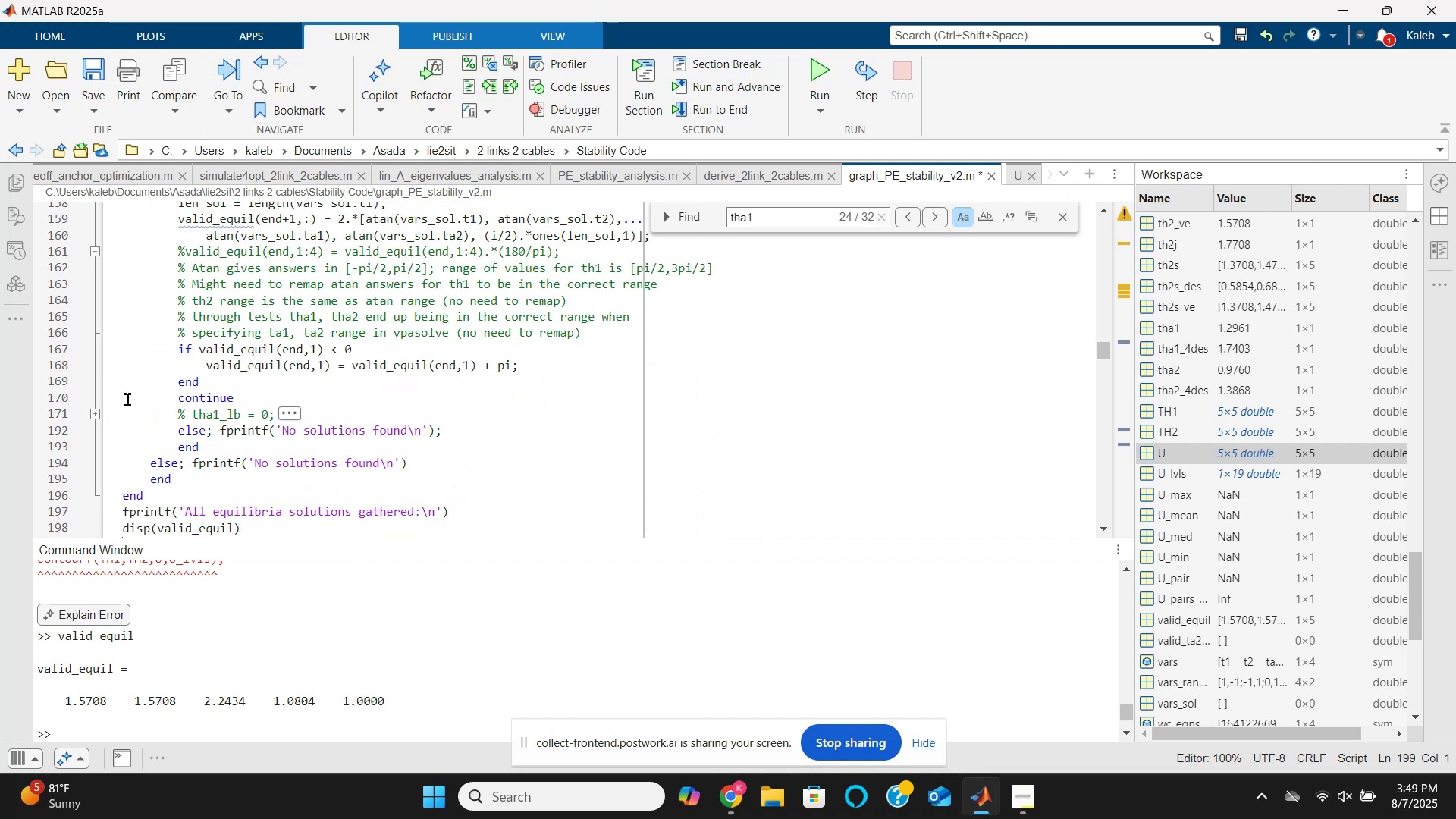 
scroll: coordinate [209, 355], scroll_direction: up, amount: 2.0
 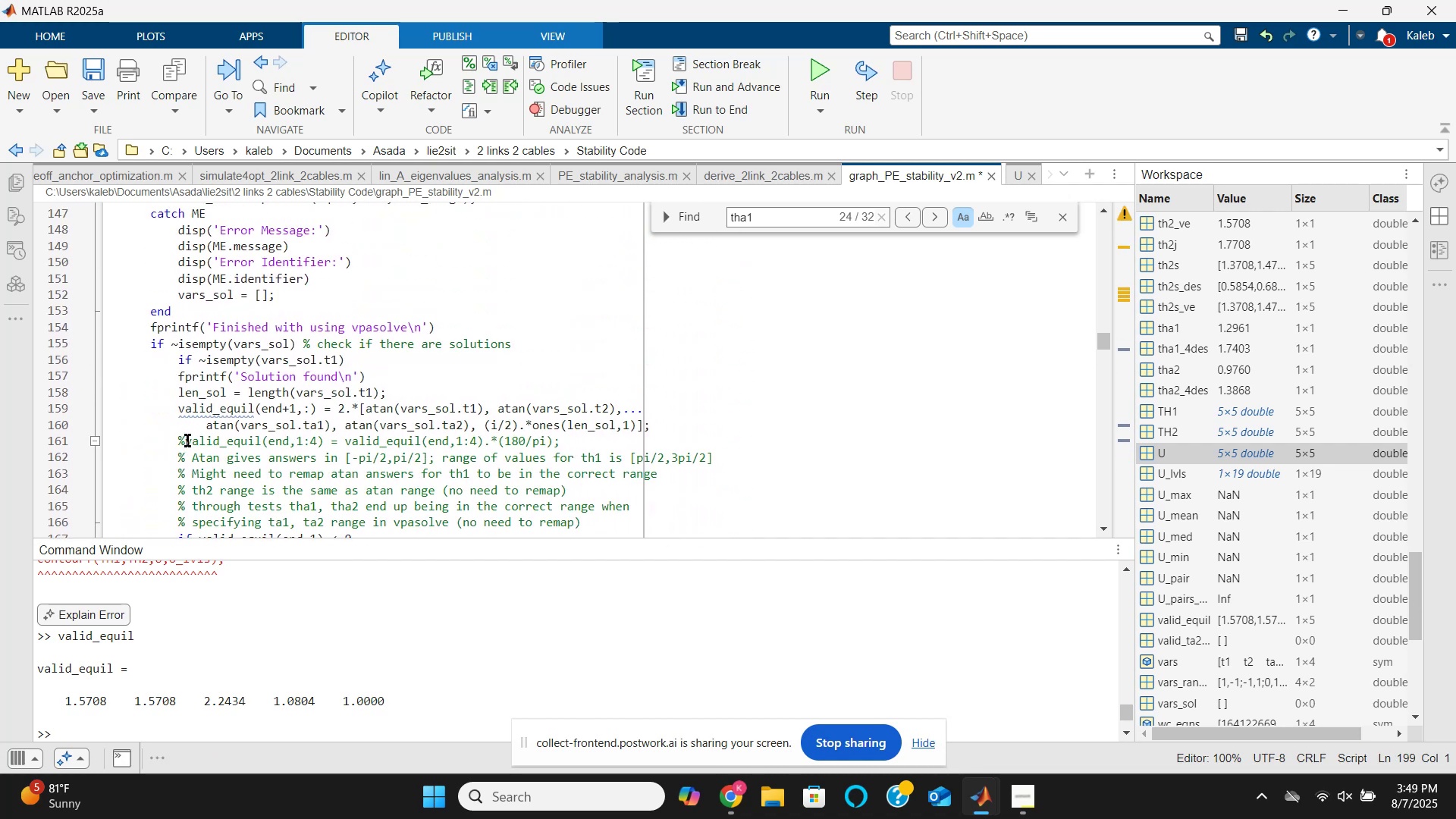 
left_click([185, 440])
 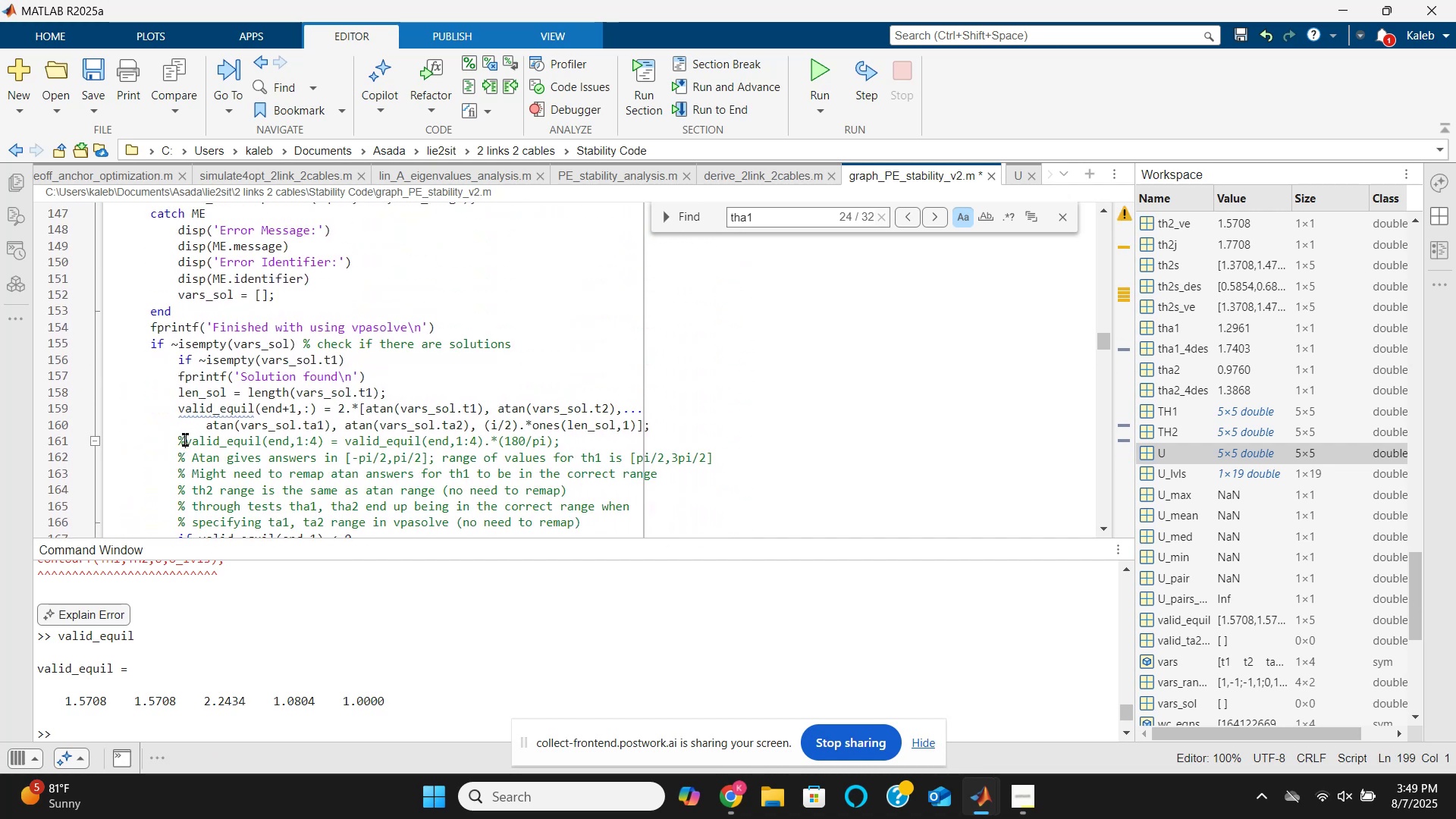 
key(Space)
 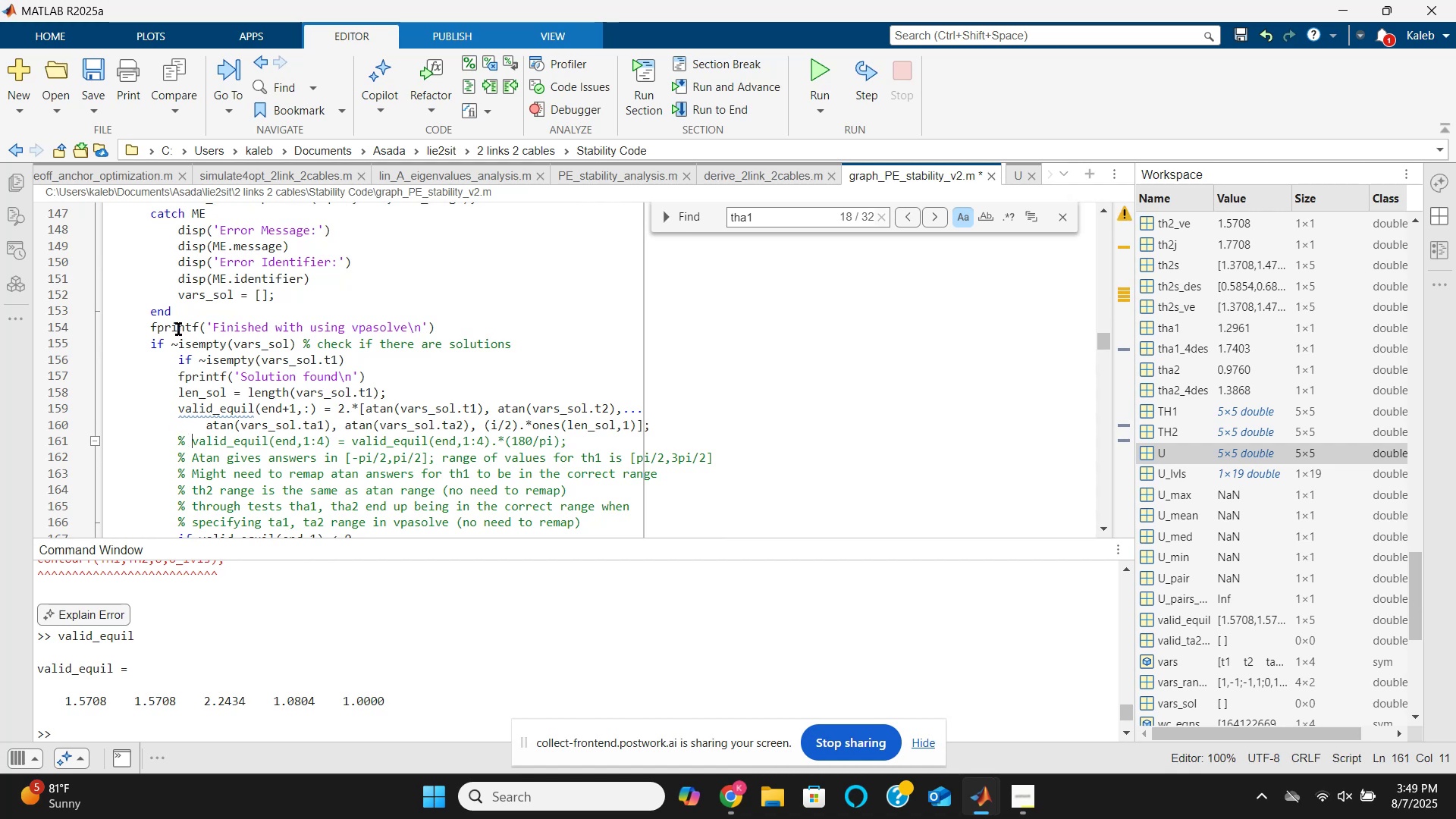 
scroll: coordinate [311, 373], scroll_direction: up, amount: 7.0
 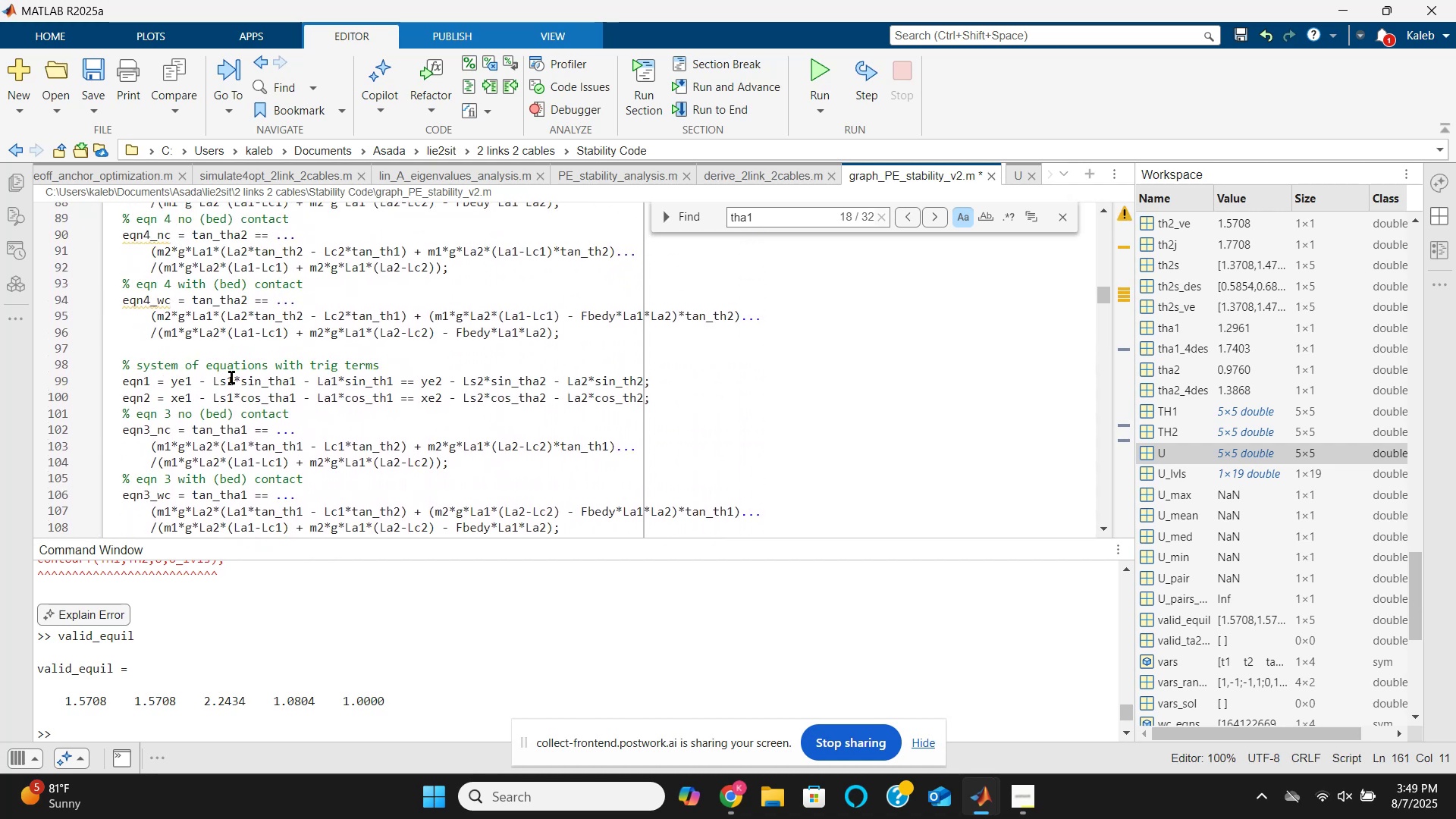 
left_click([265, 381])
 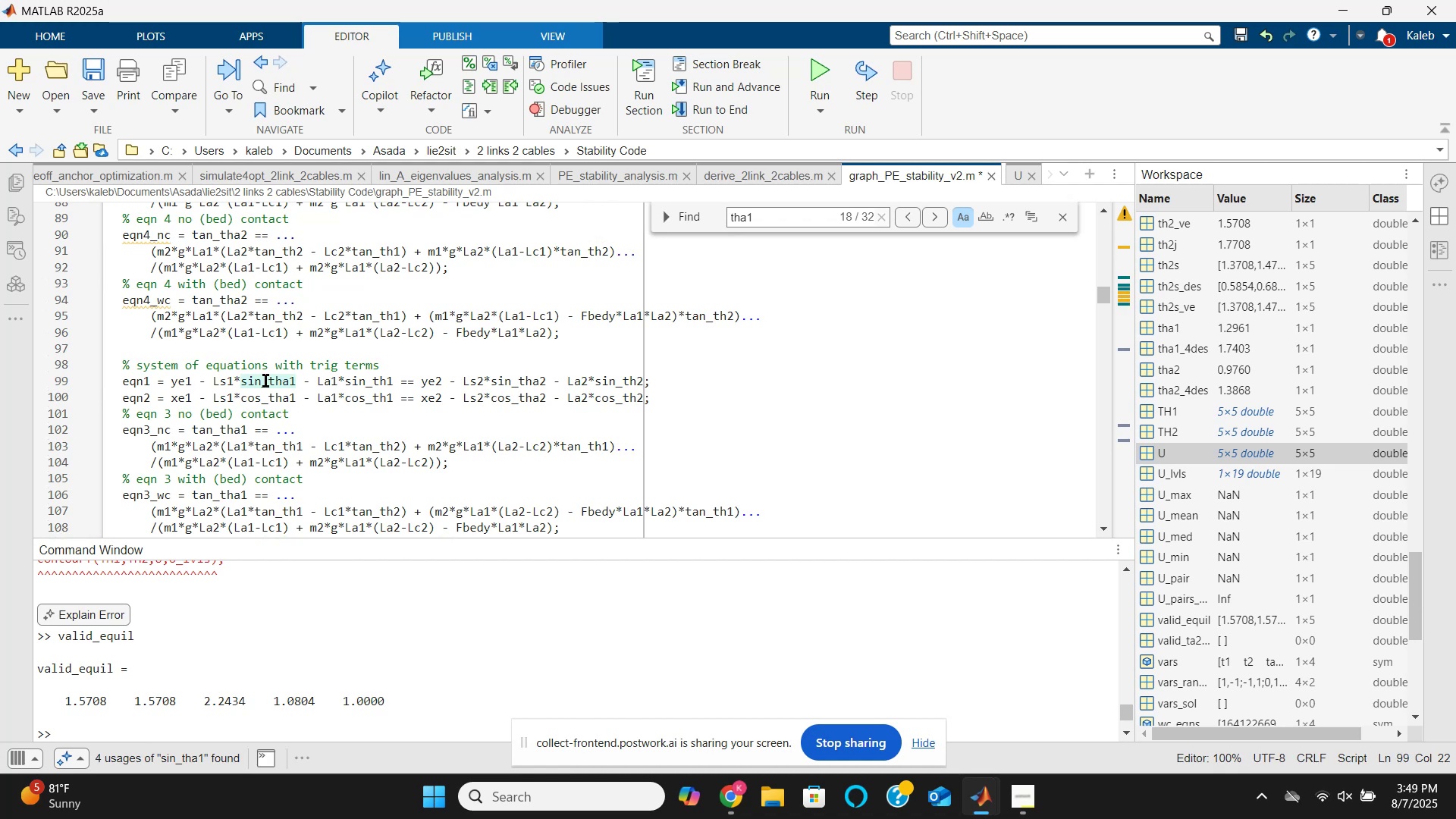 
key(Backspace)
 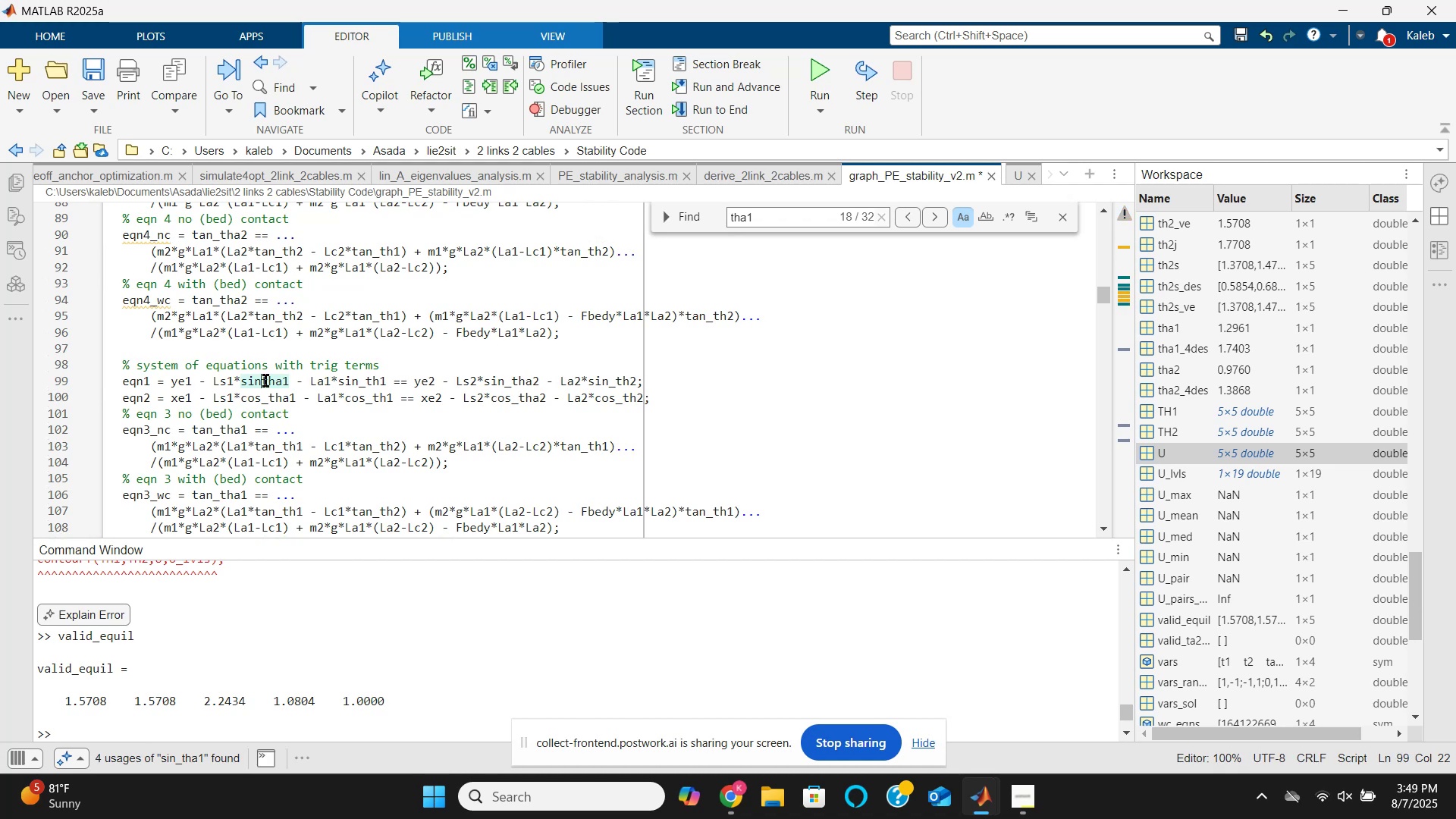 
key(Shift+9)
 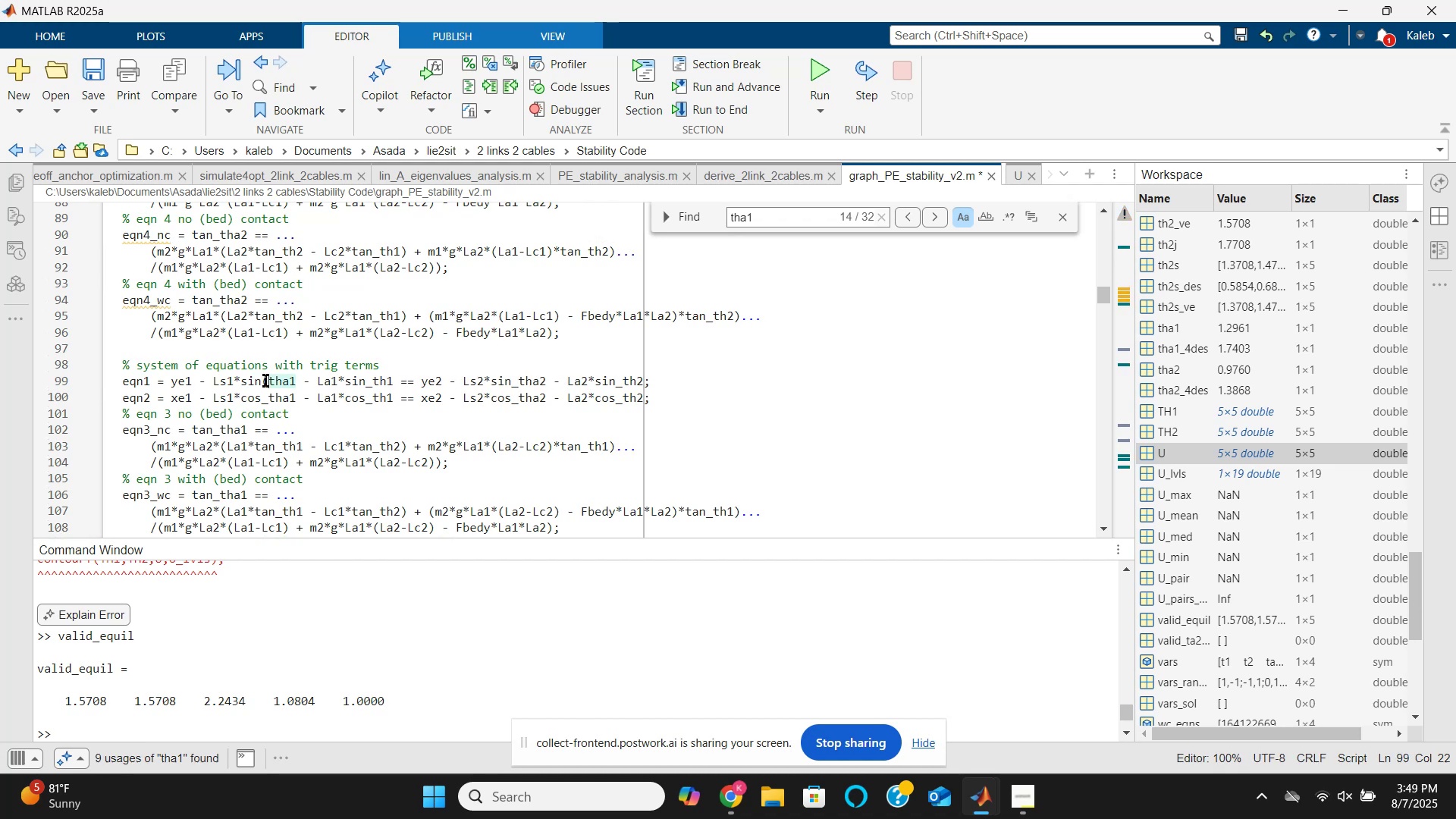 
key(ArrowRight)
 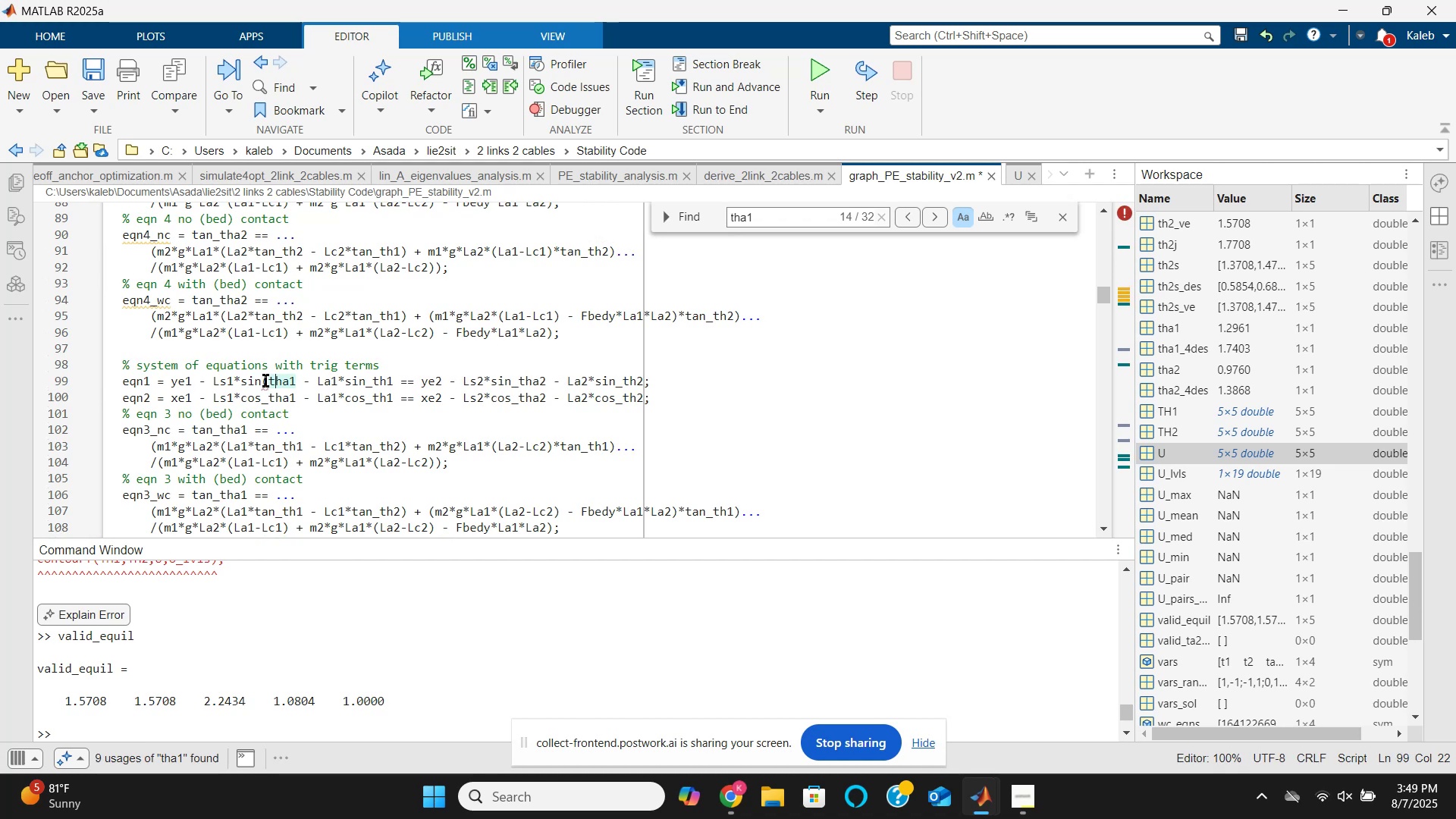 
key(ArrowRight)
 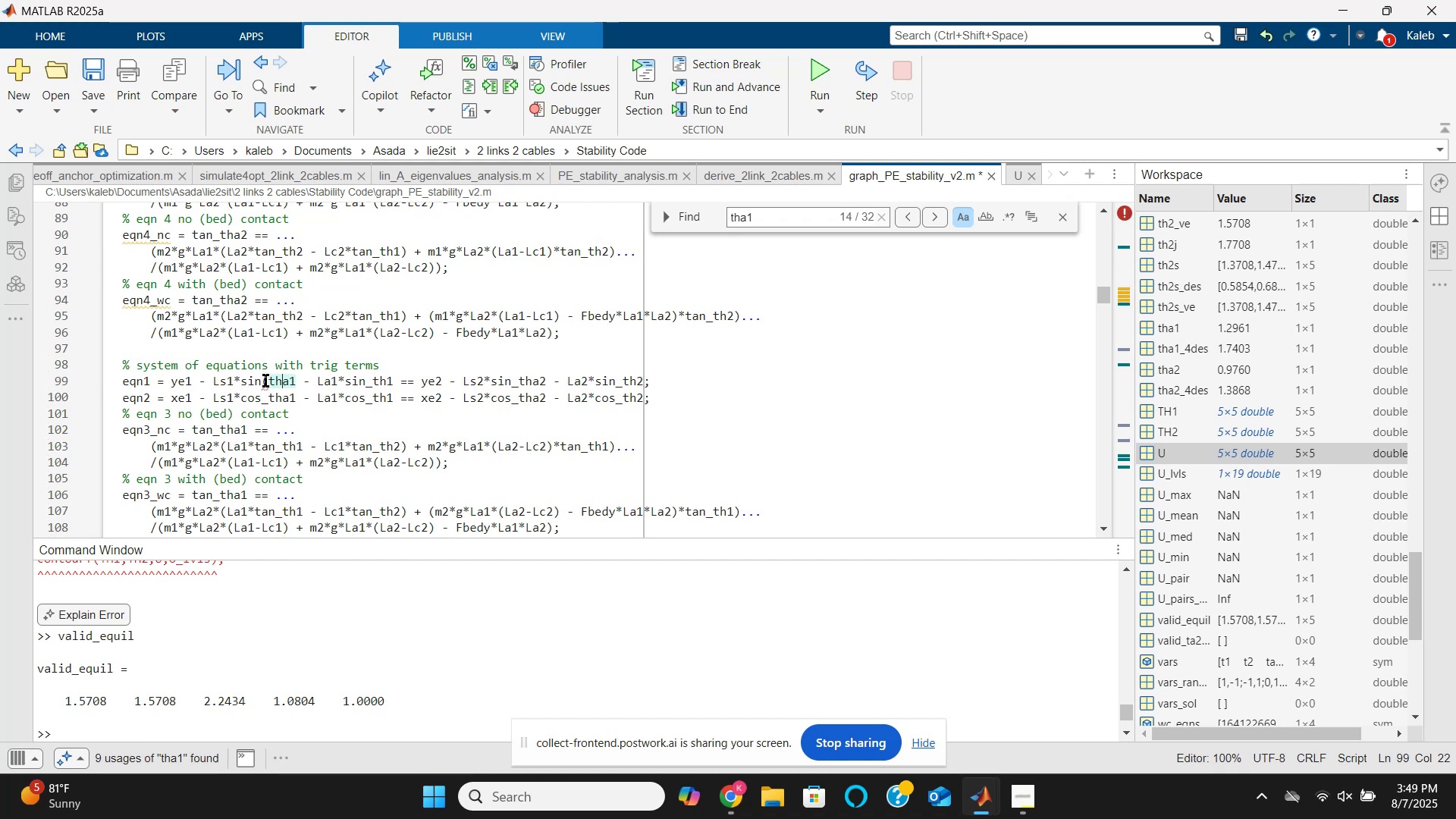 
key(ArrowRight)
 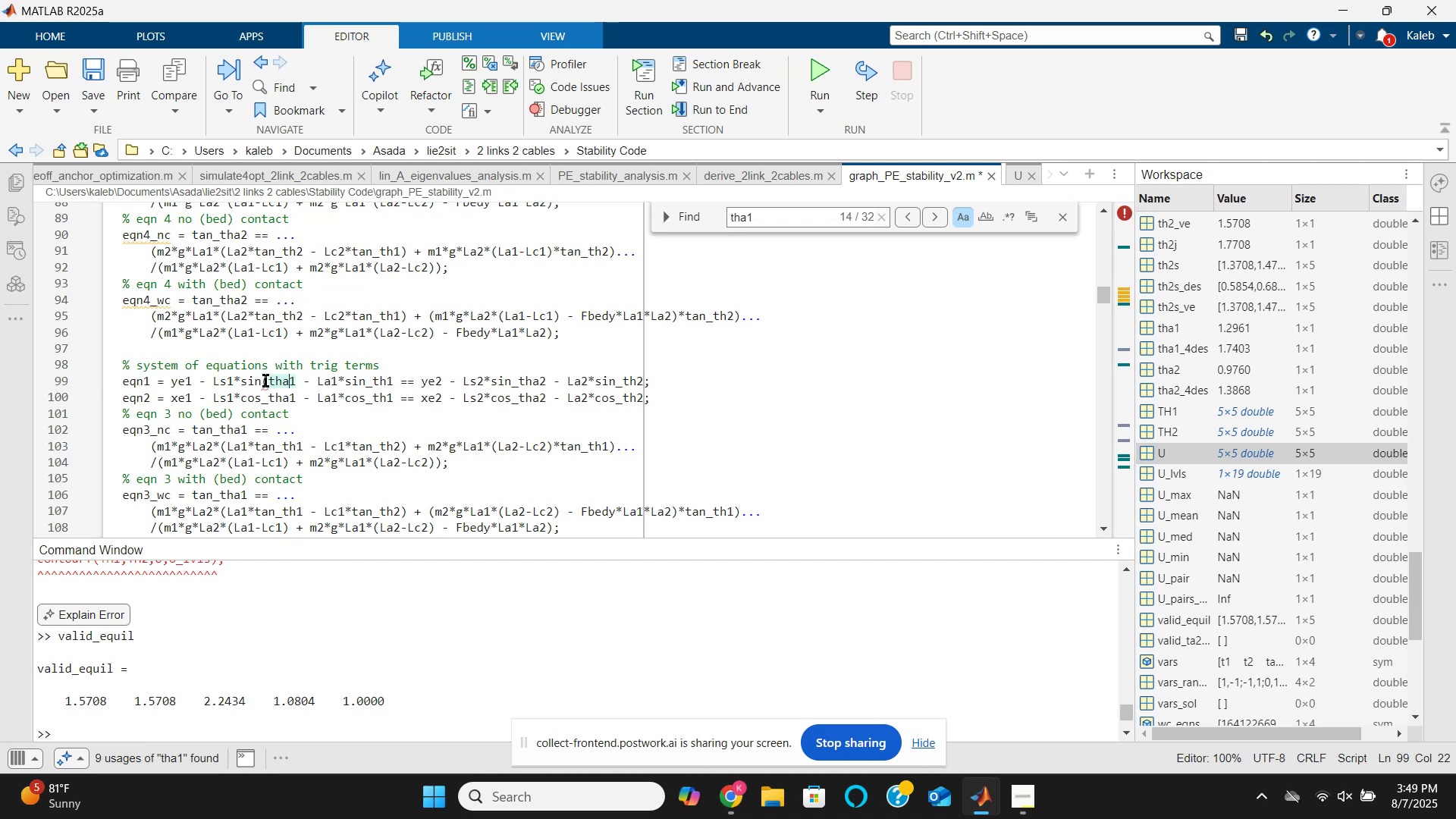 
key(ArrowRight)
 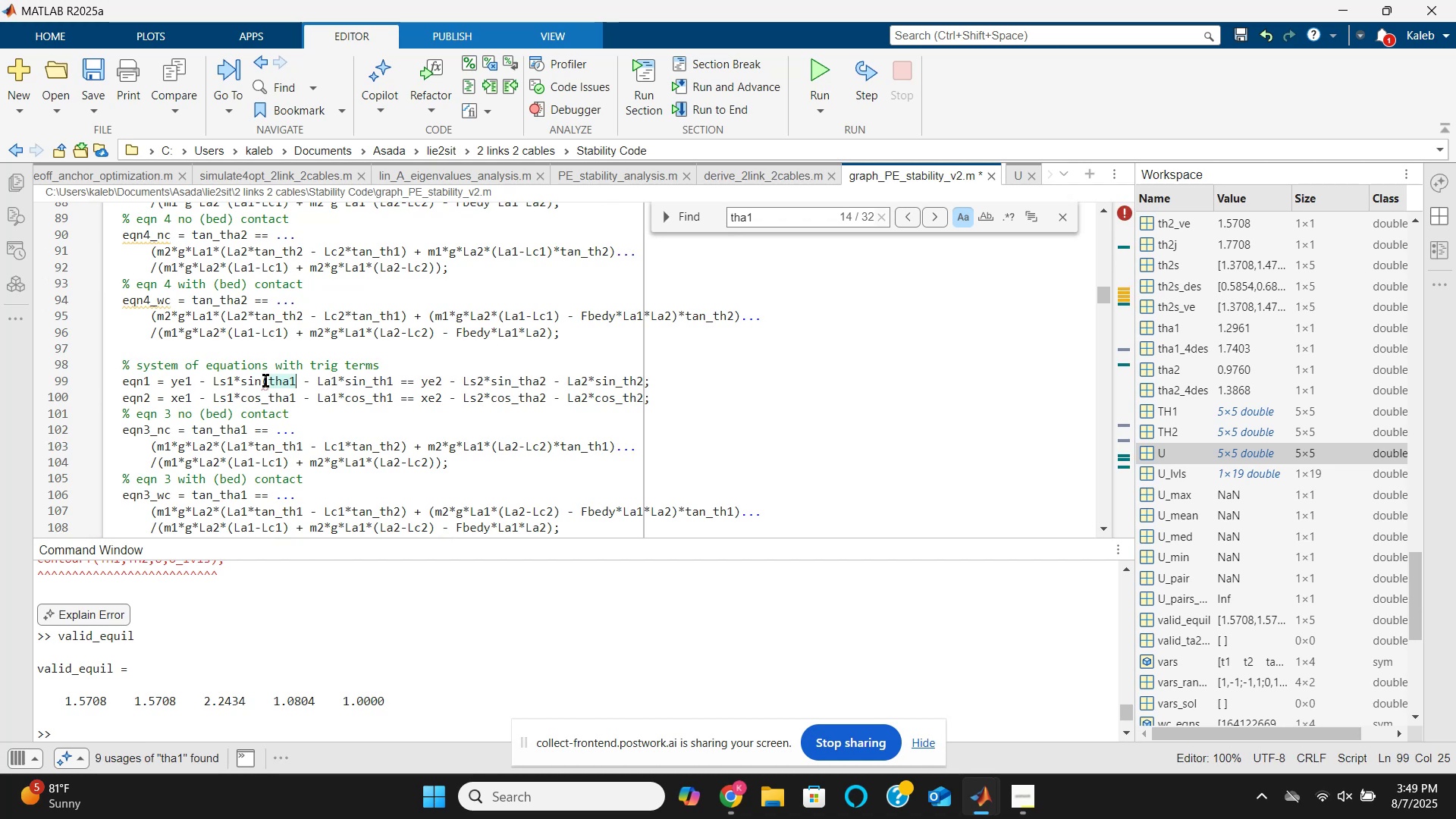 
key(Shift+0)
 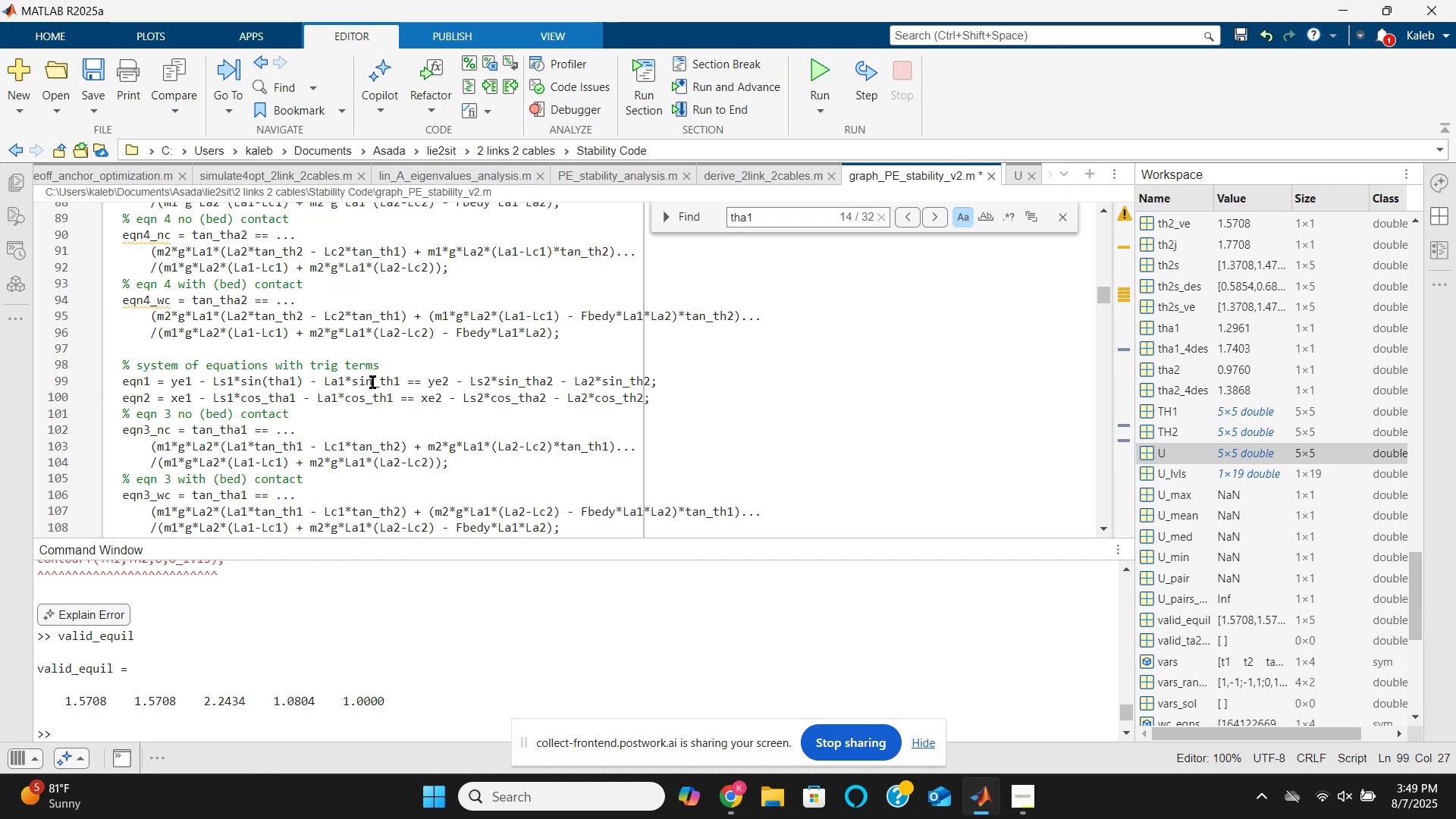 
left_click([376, 384])
 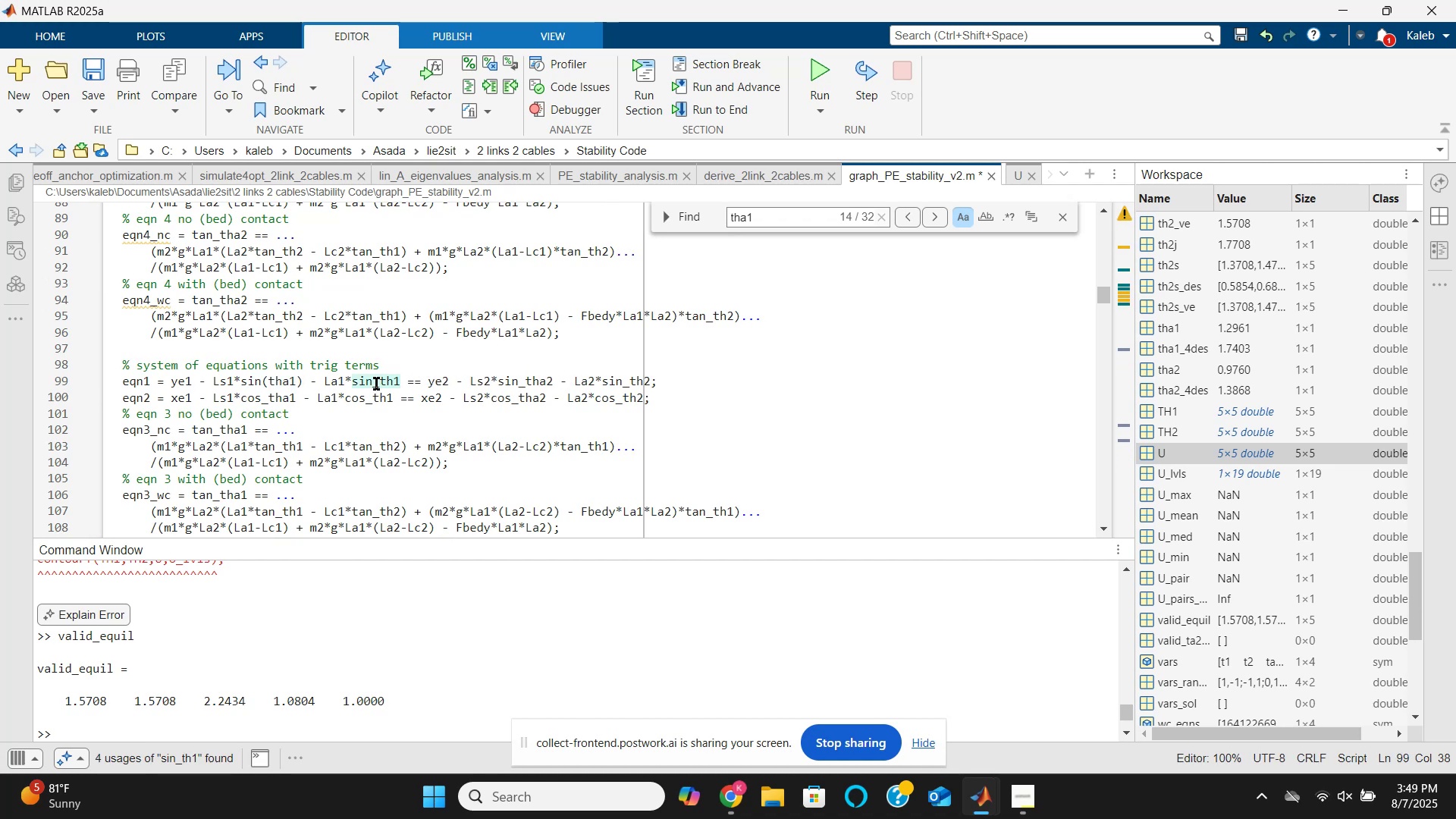 
key(Backspace)
 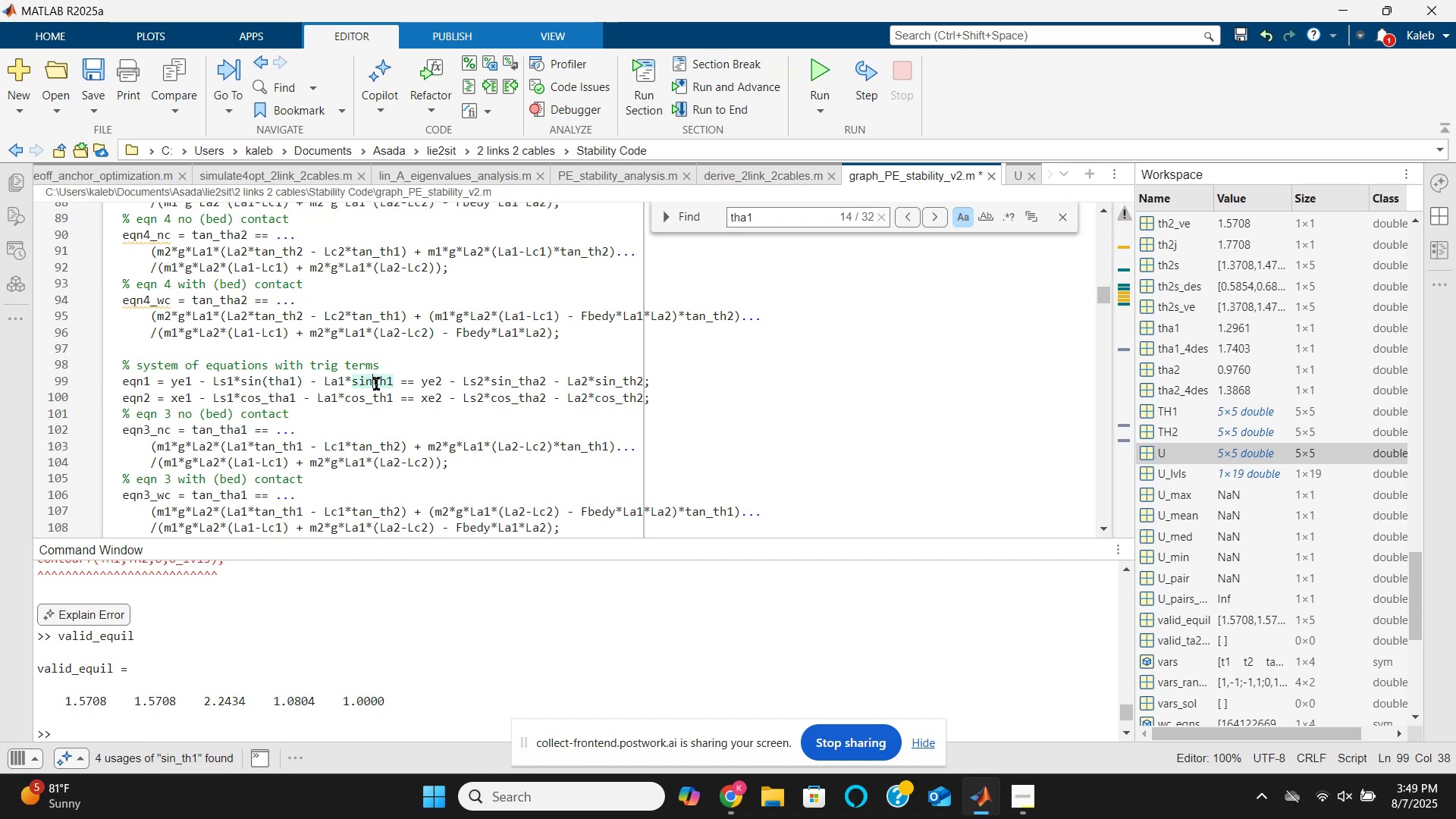 
key(Shift+9)
 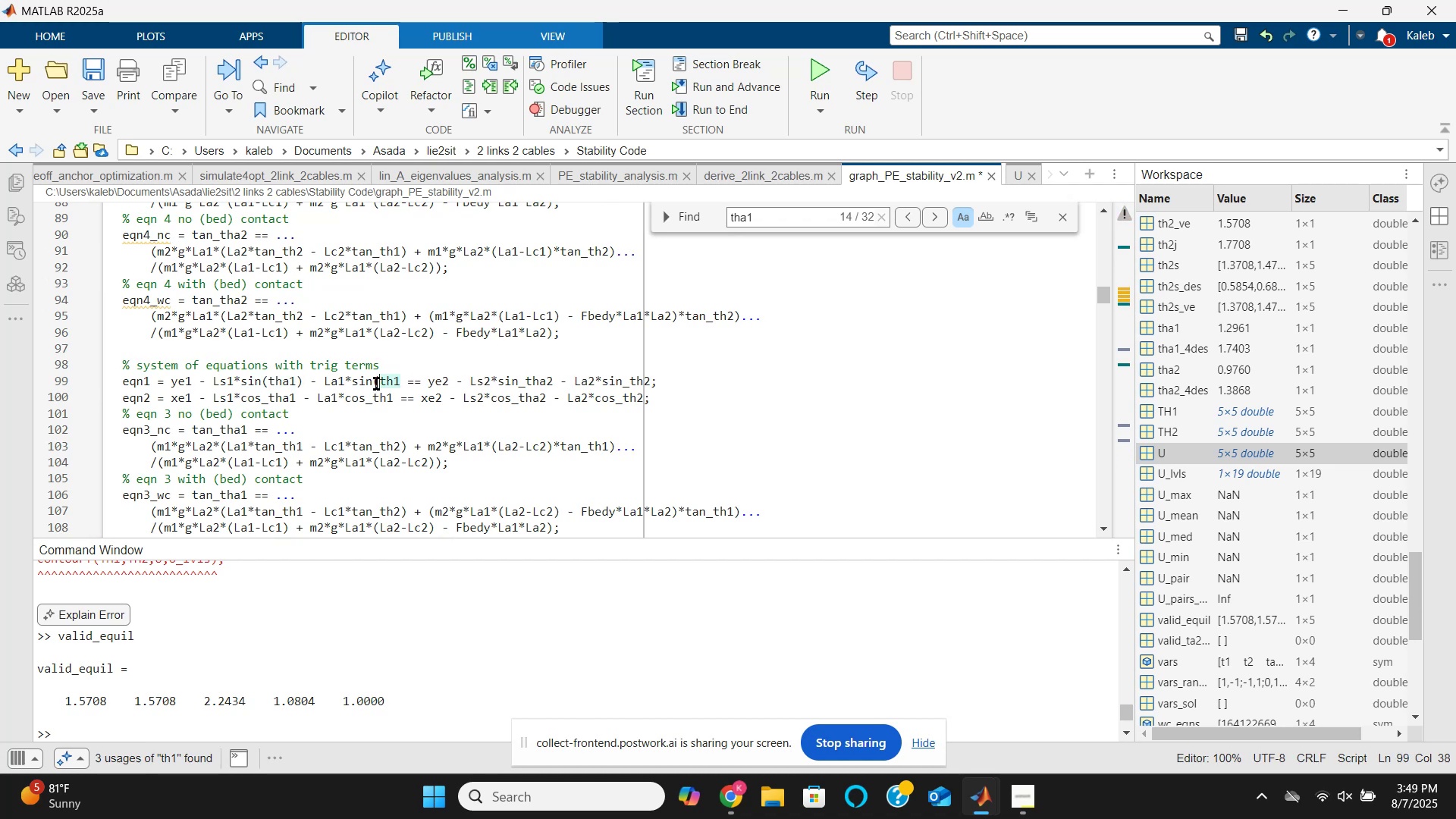 
key(ArrowRight)
 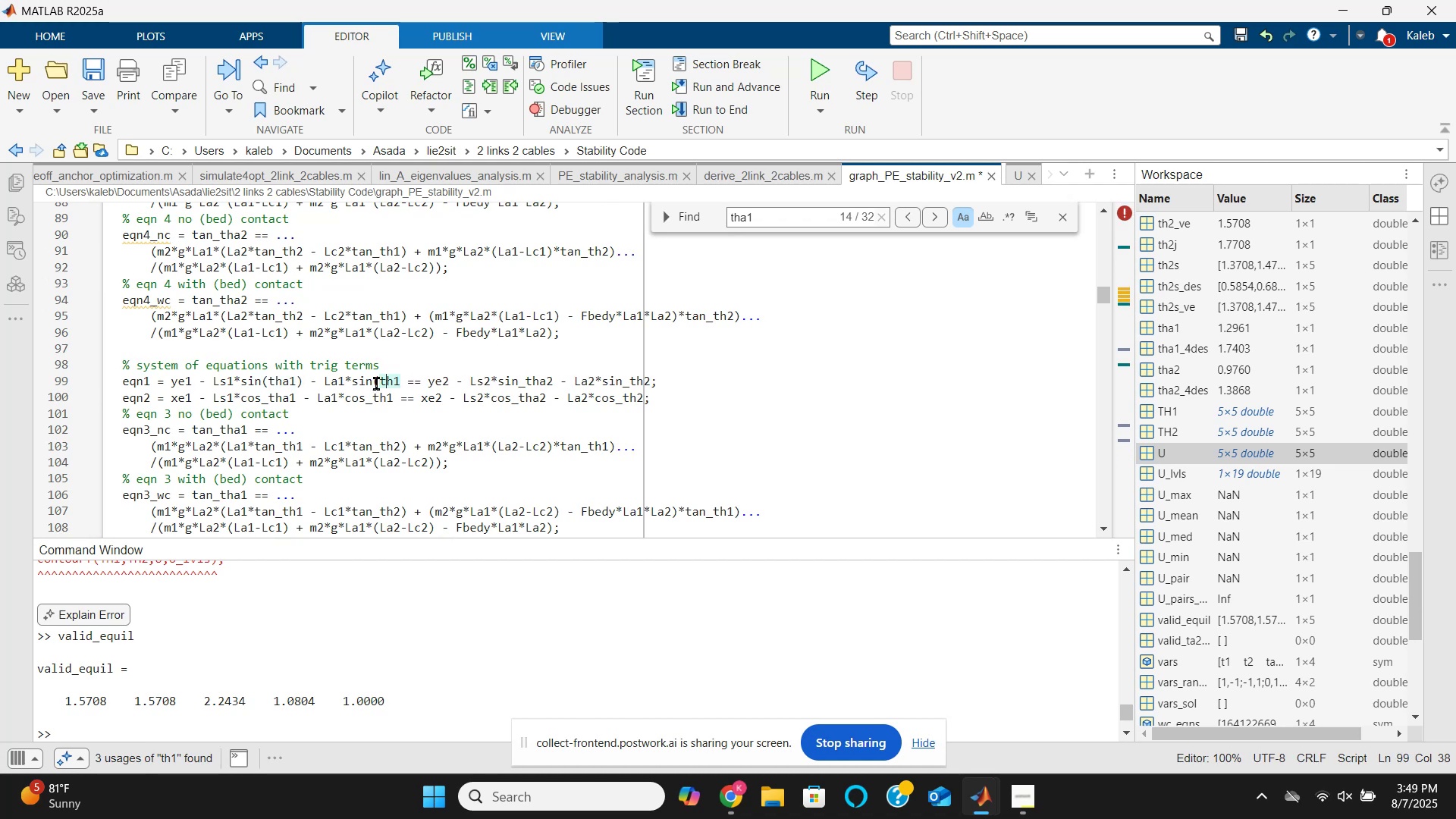 
key(ArrowRight)
 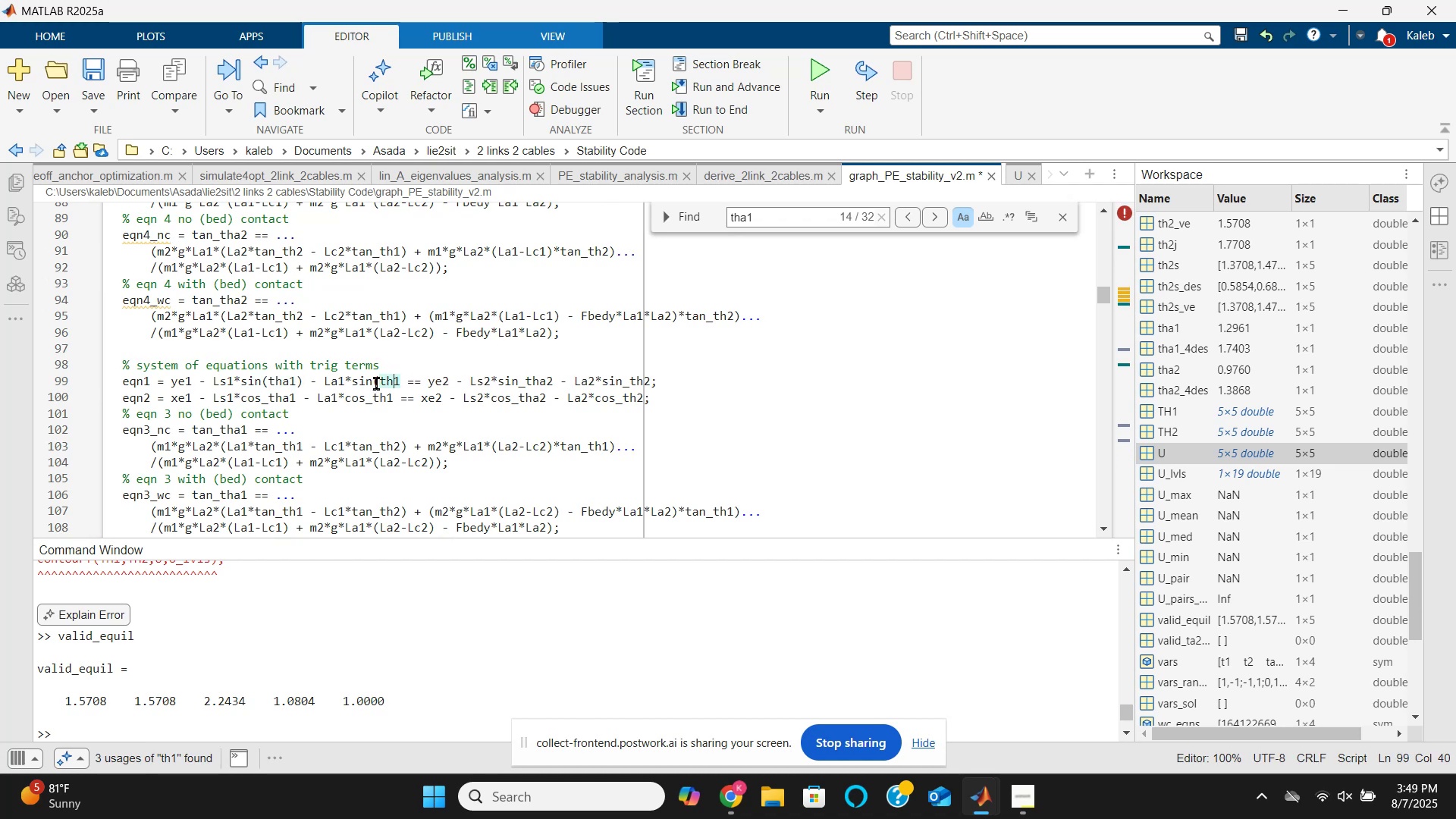 
key(ArrowRight)
 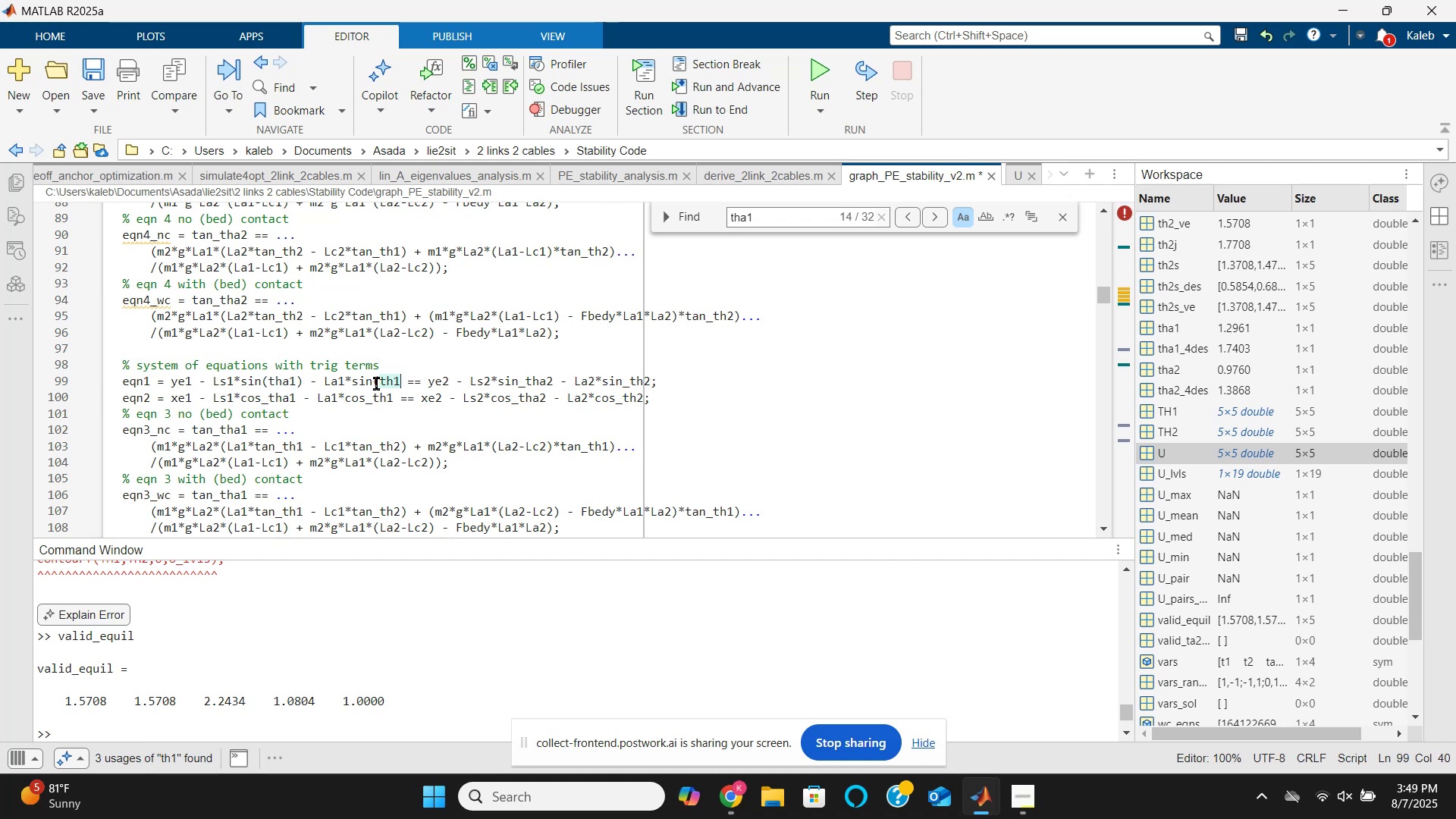 
key(Shift+0)
 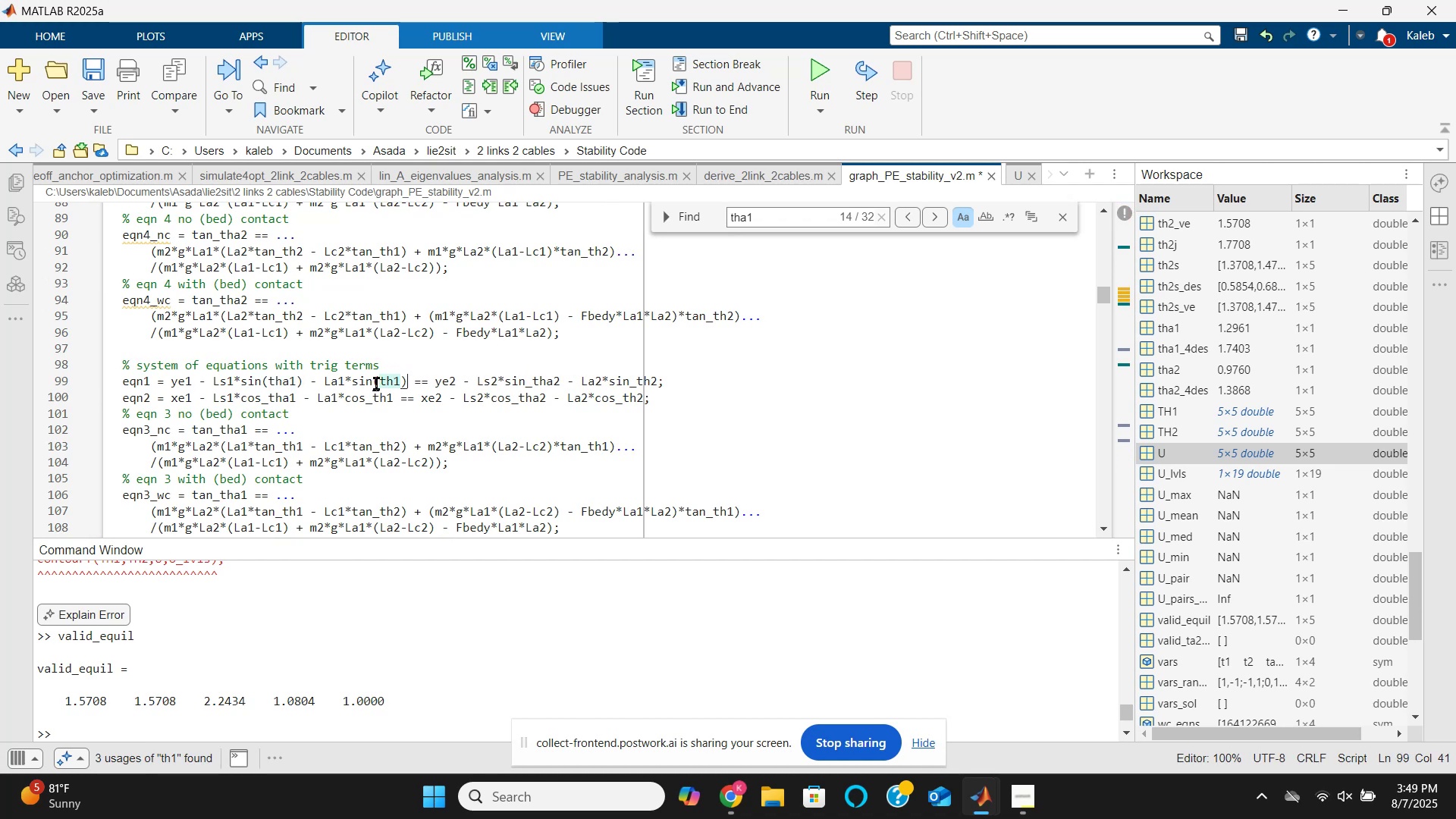 
hold_key(key=ArrowRight, duration=0.95)
 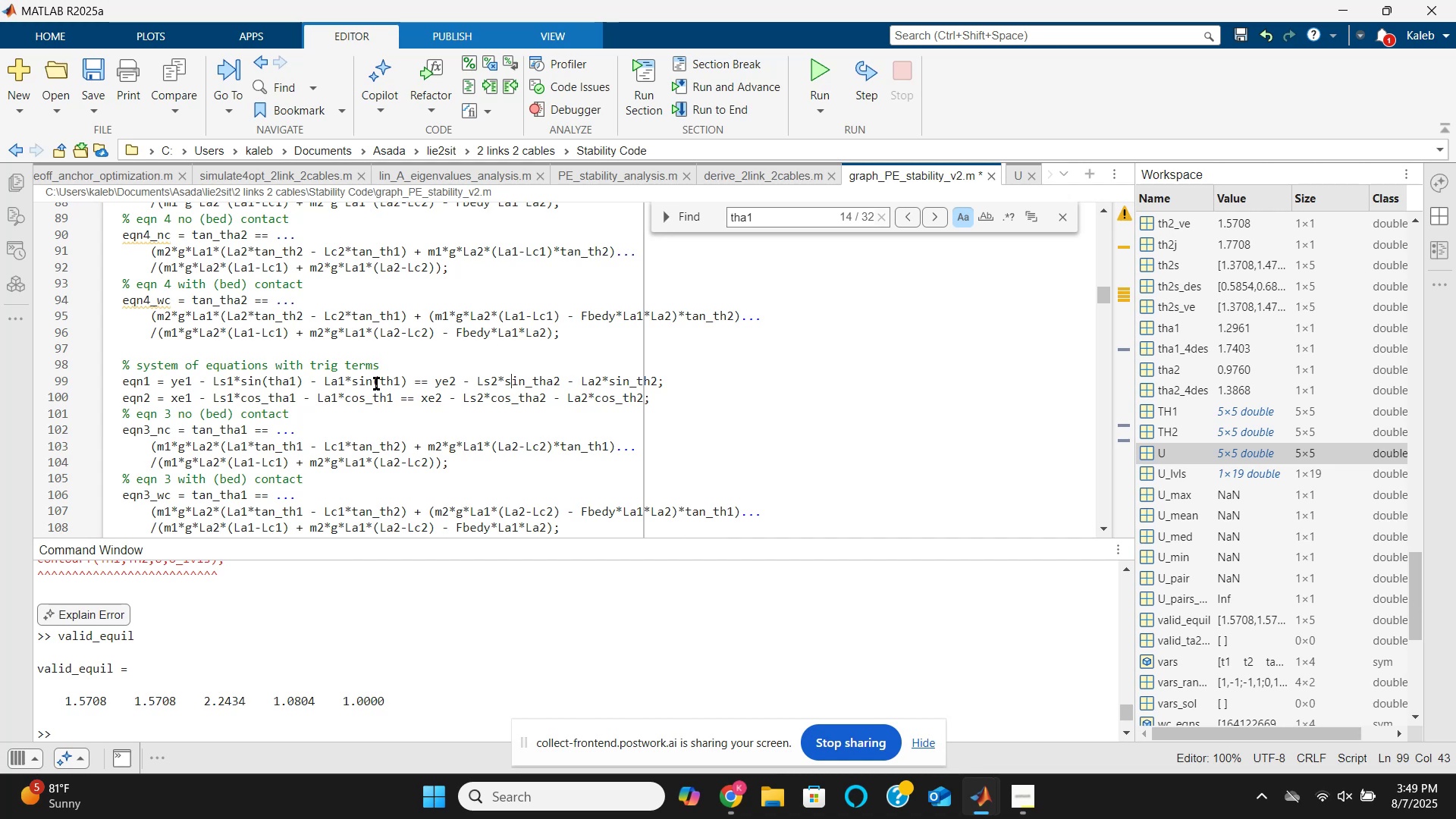 
key(ArrowRight)
 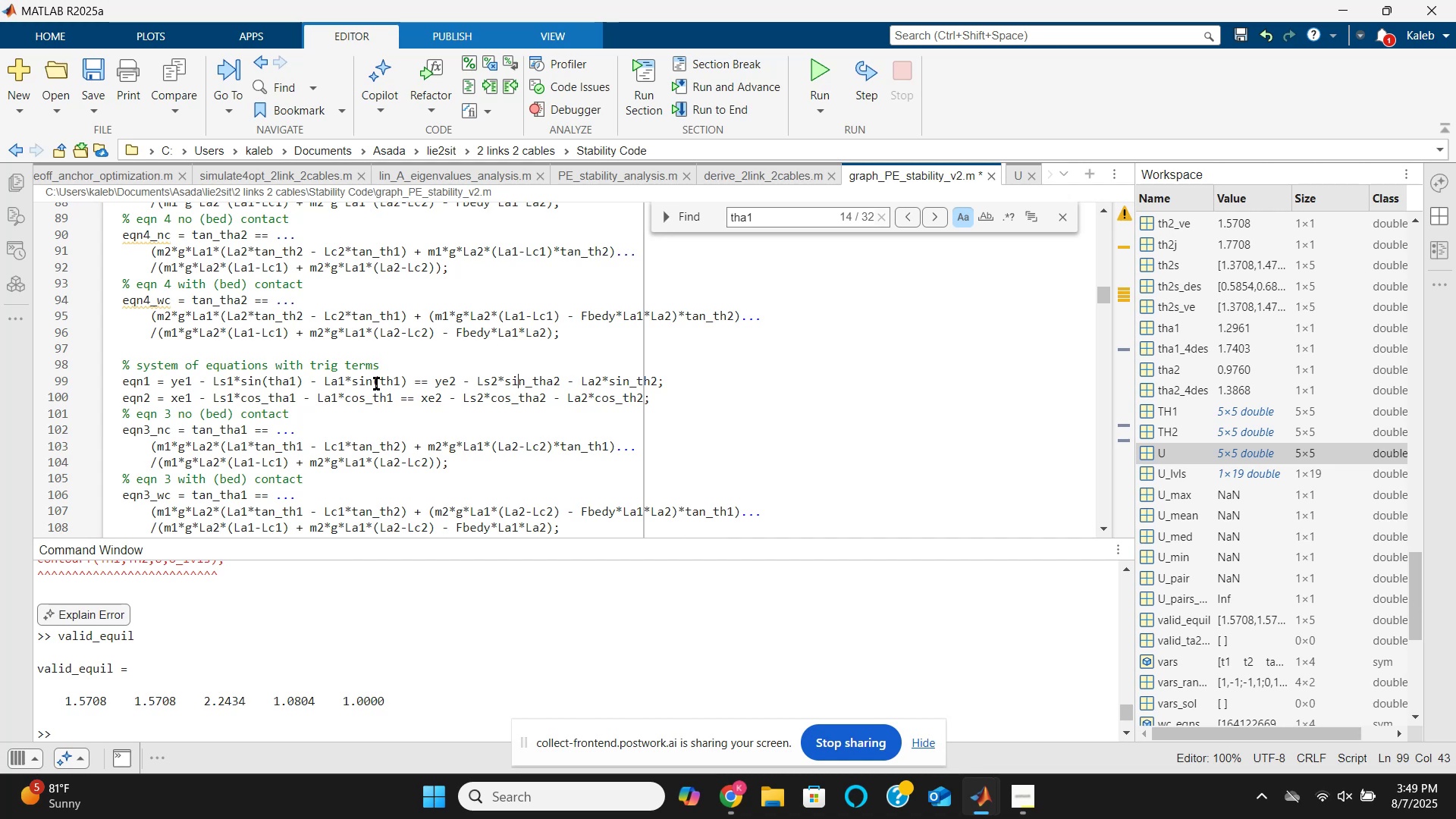 
key(ArrowRight)
 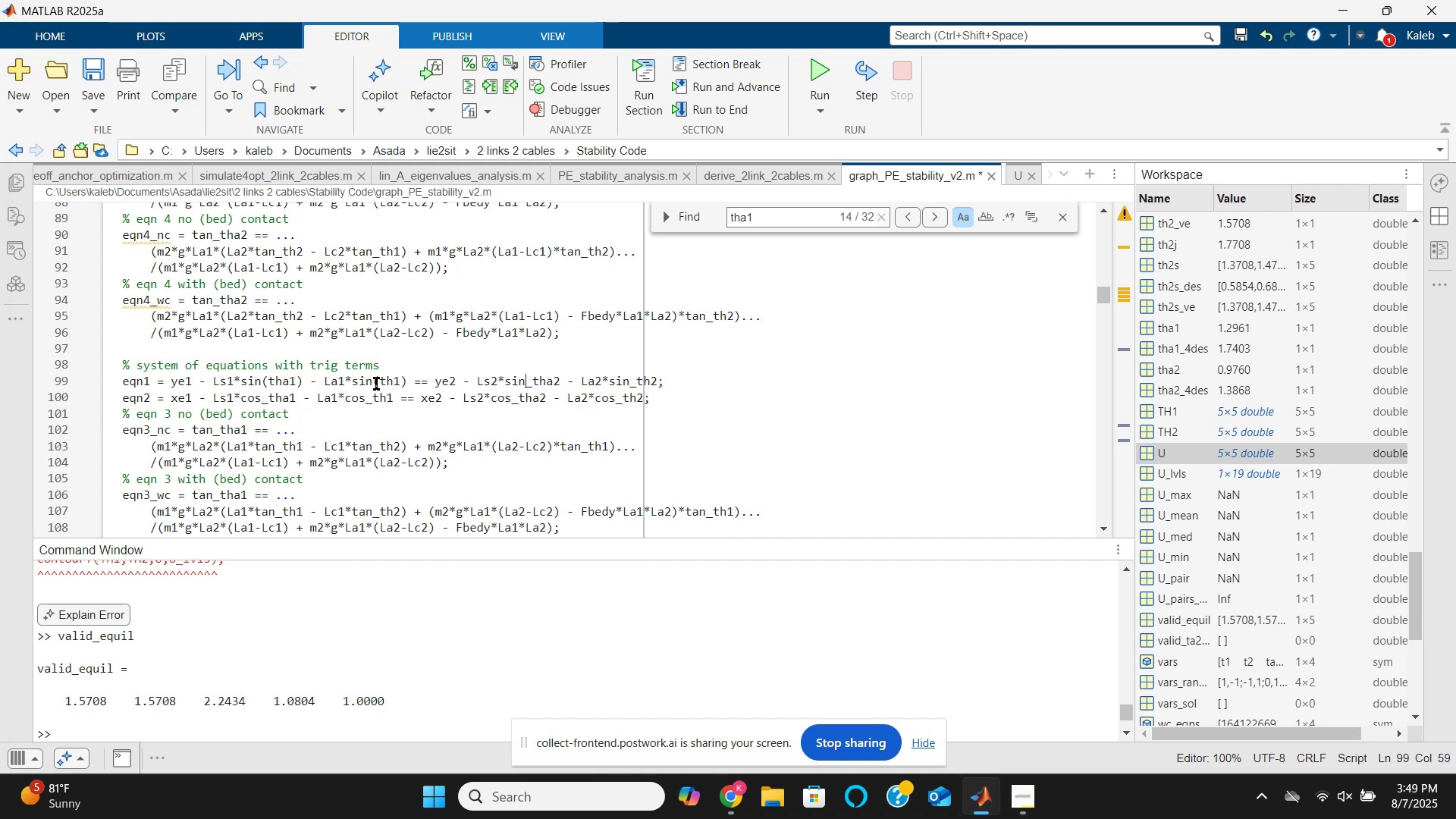 
key(ArrowRight)
 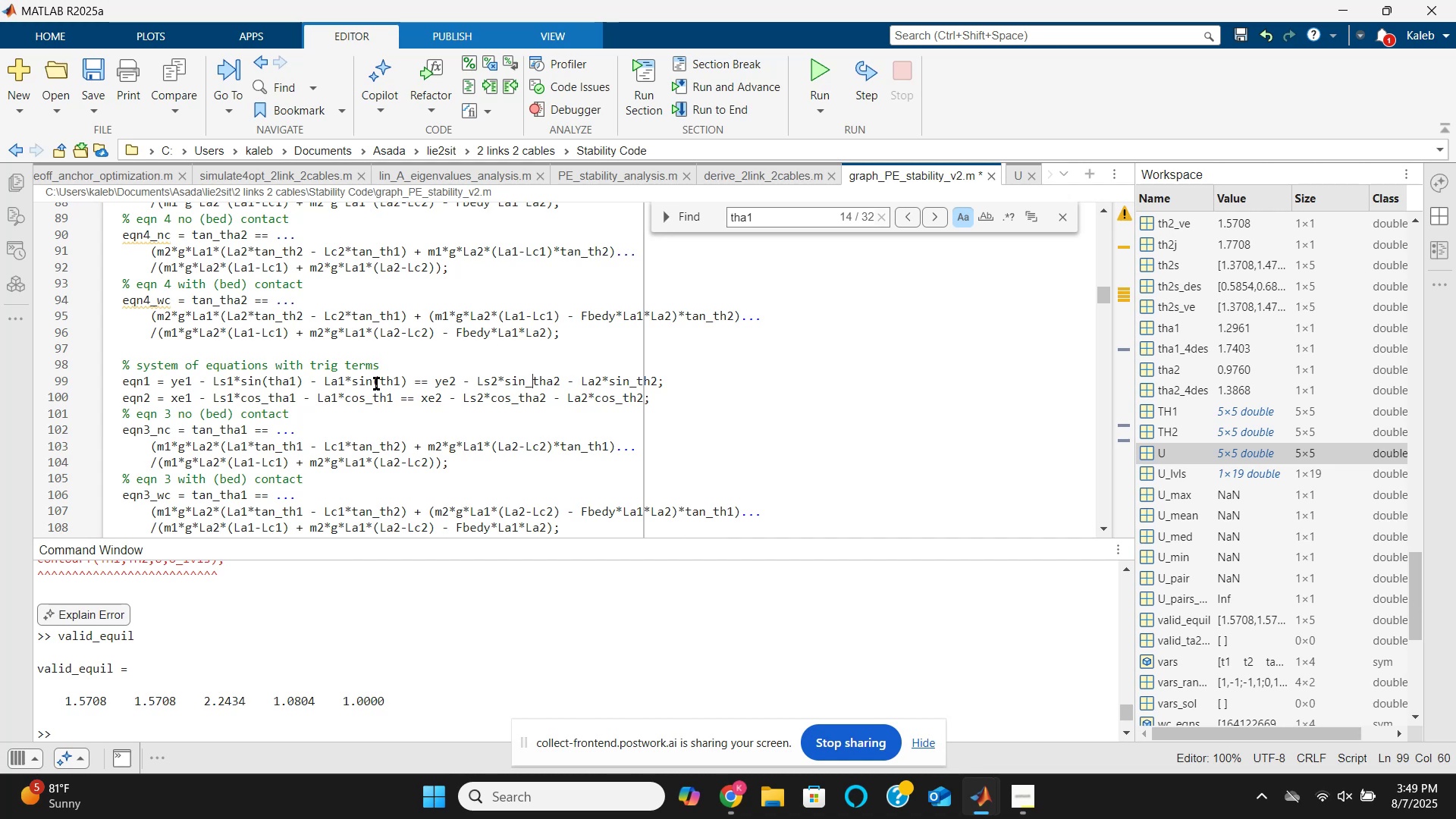 
key(Backspace)
 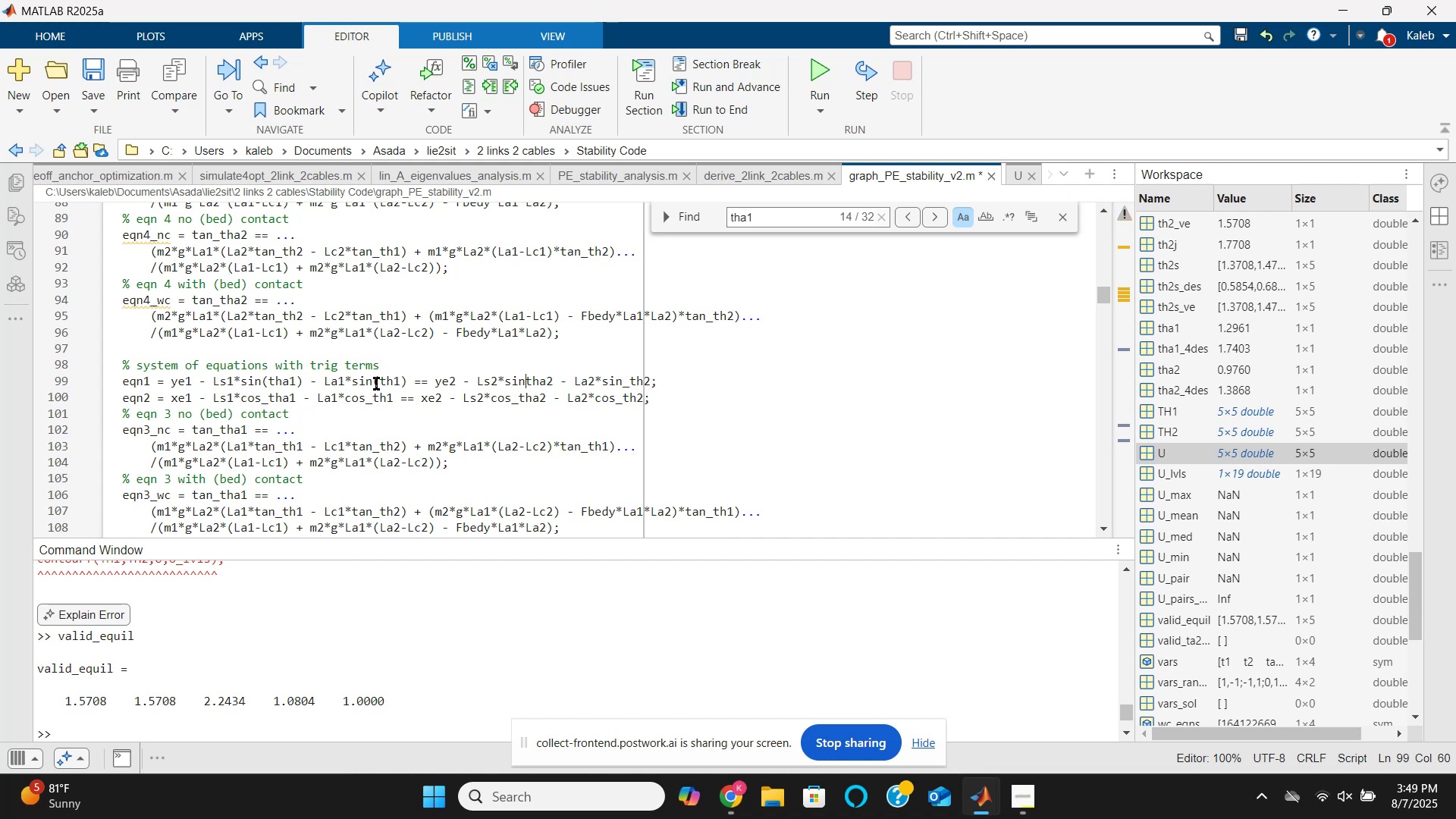 
key(Shift+9)
 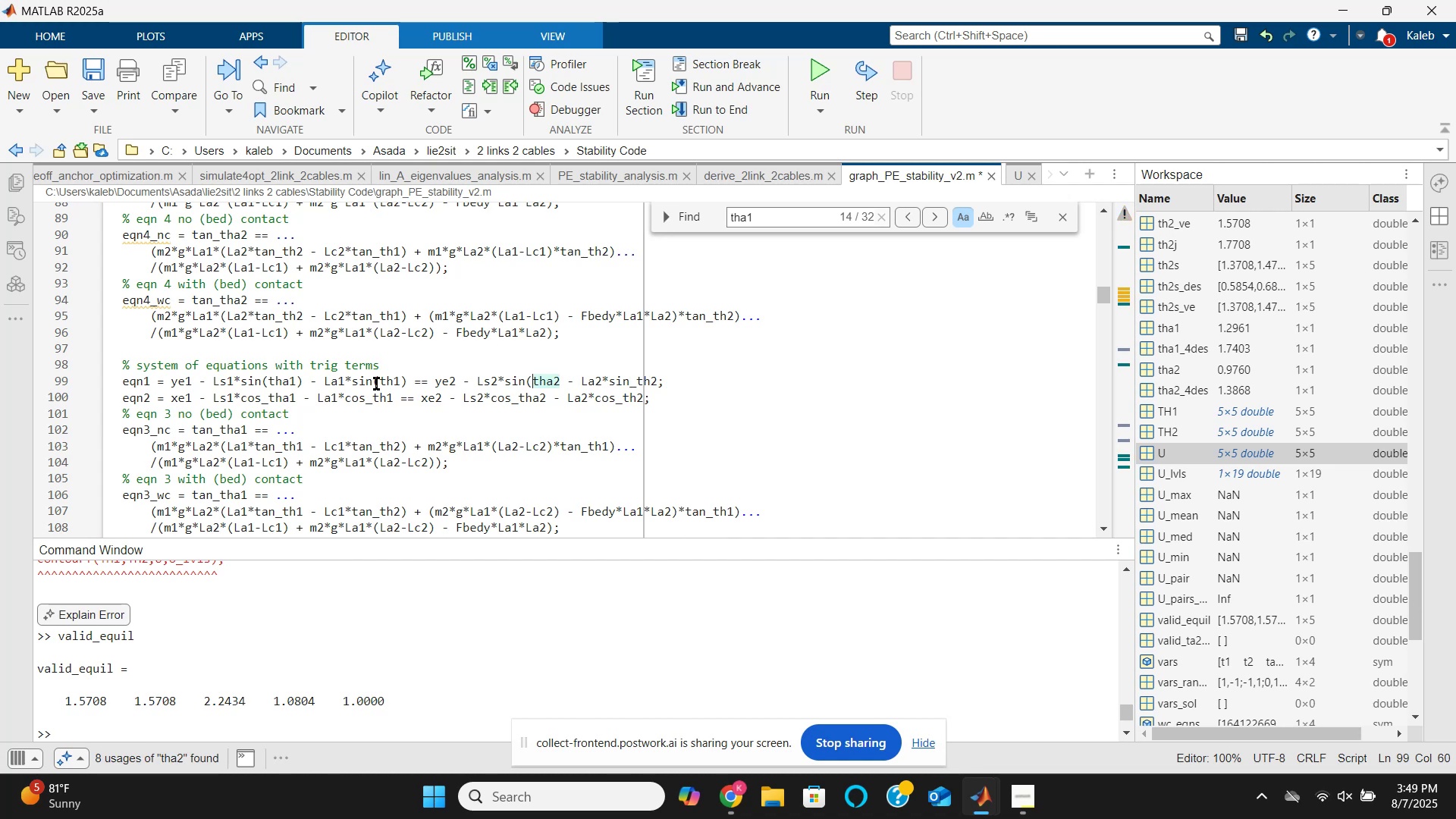 
key(ArrowRight)
 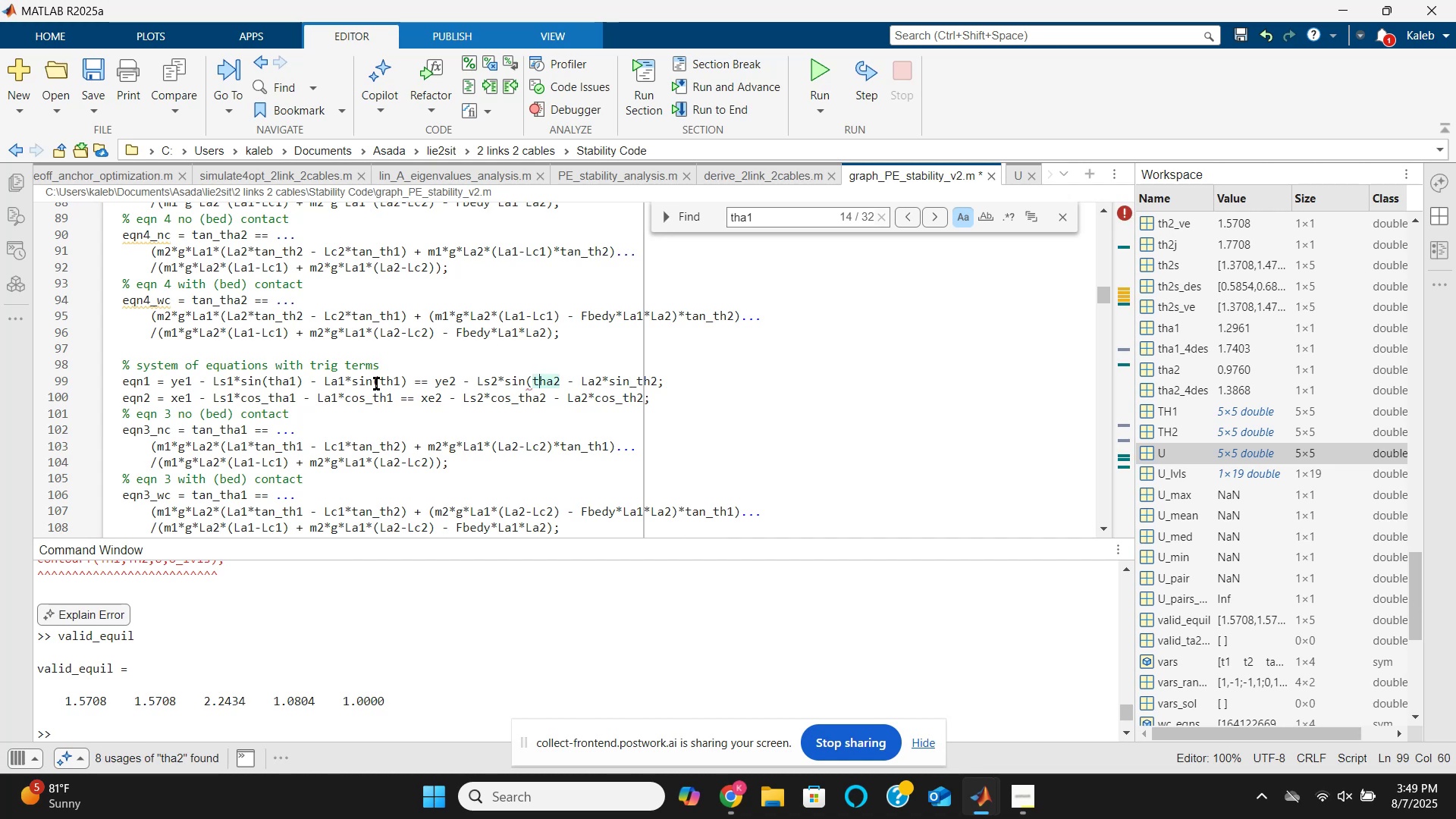 
key(ArrowRight)
 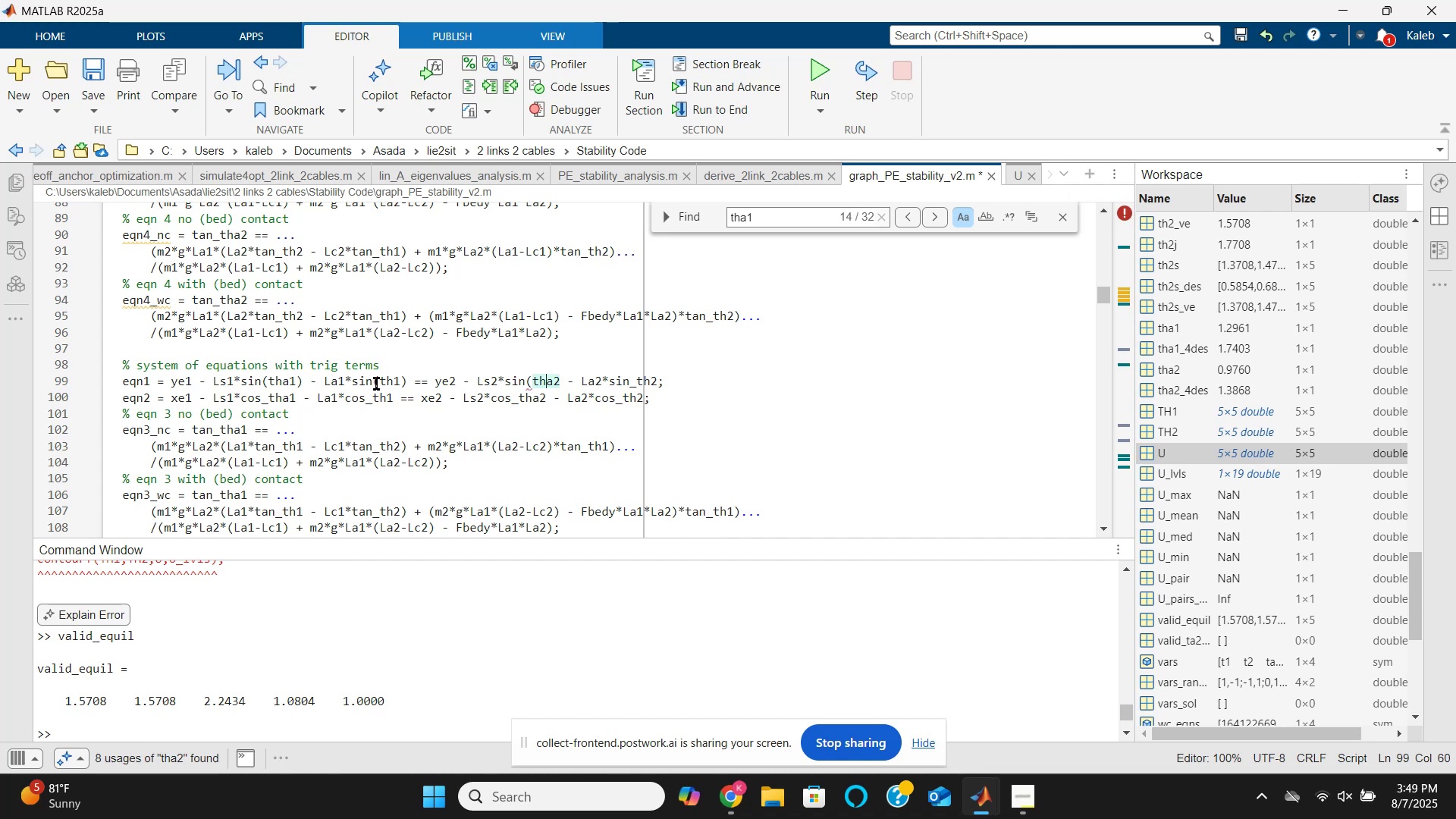 
key(ArrowRight)
 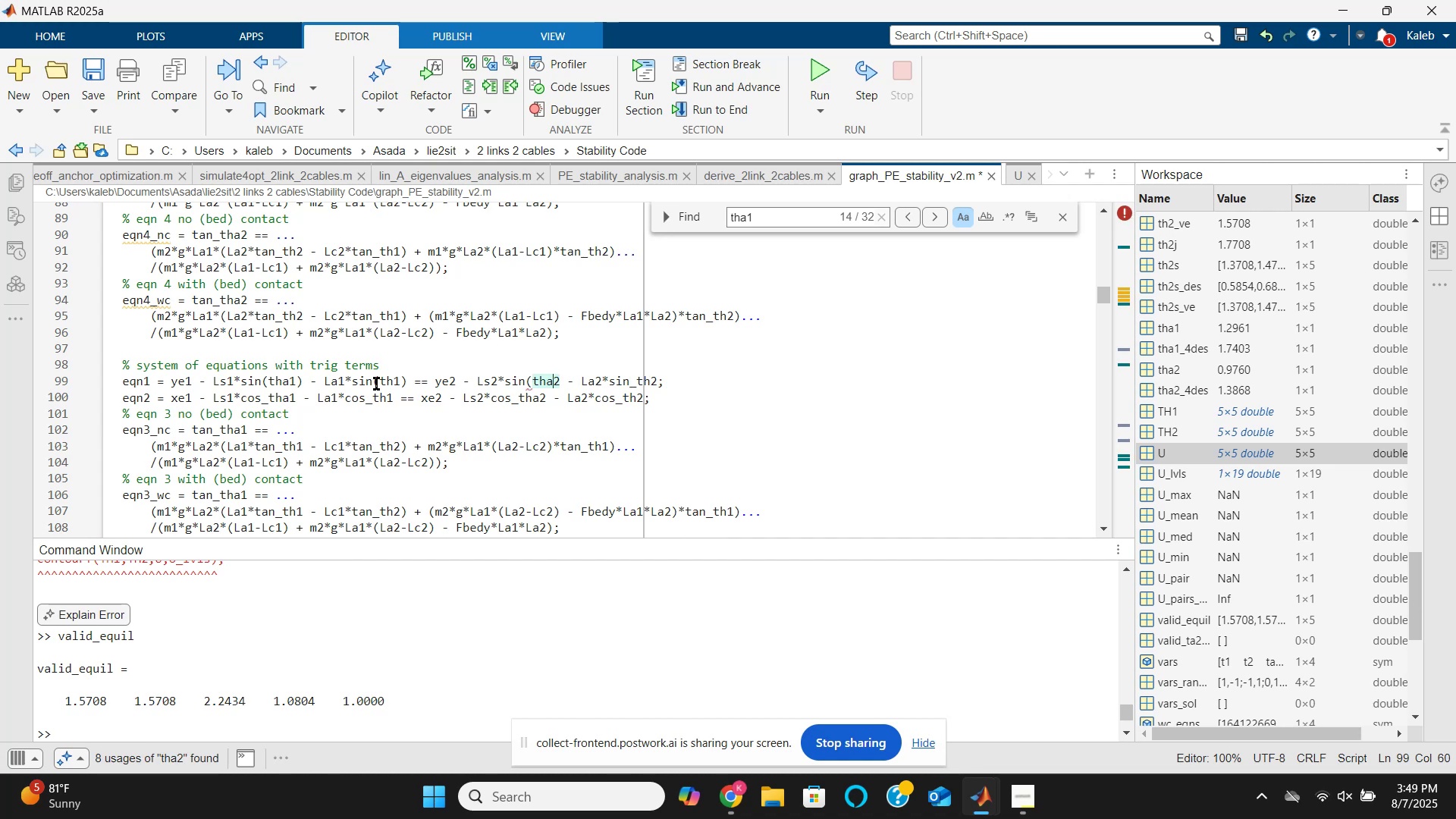 
key(ArrowRight)
 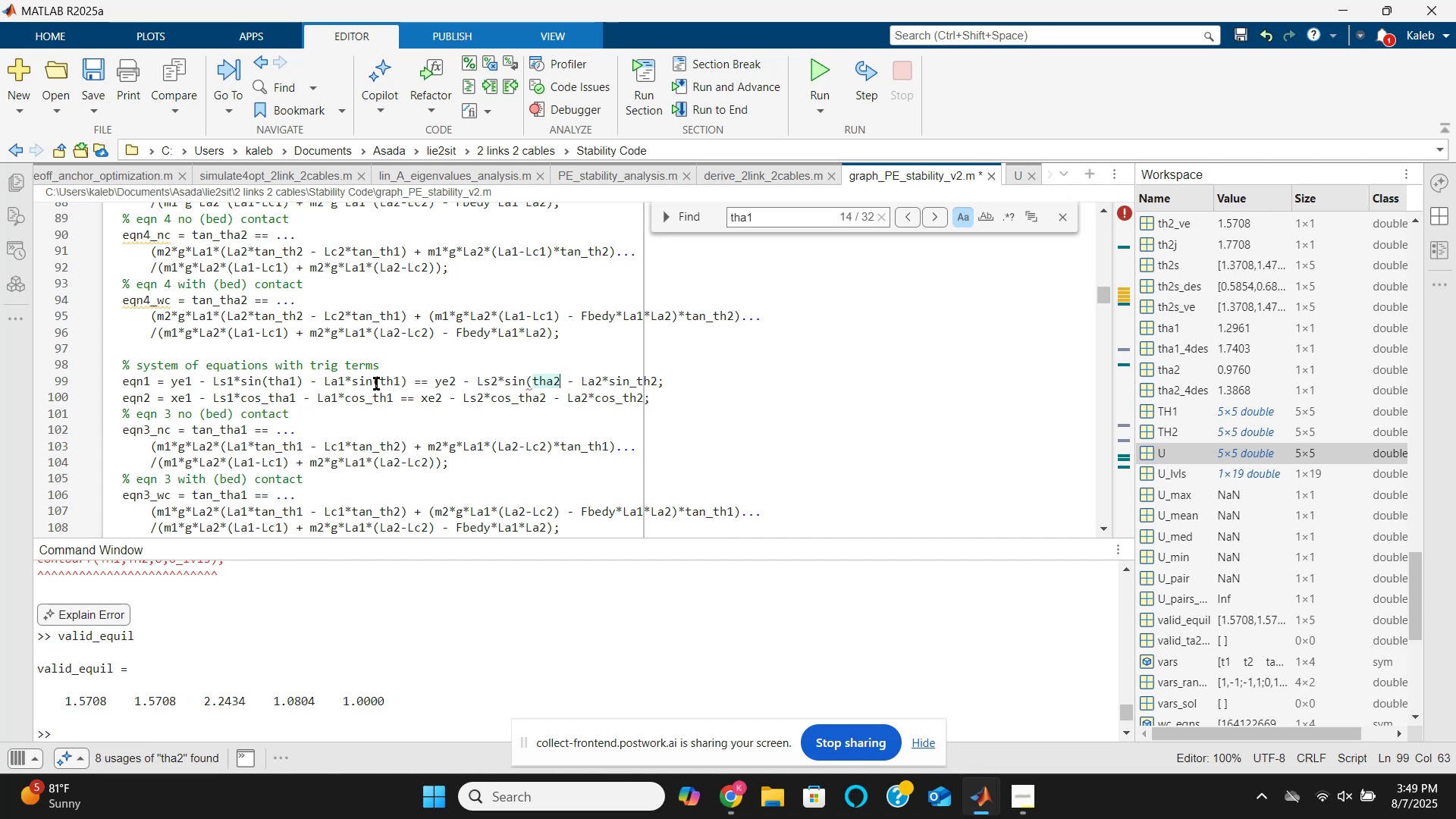 
key(Shift+0)
 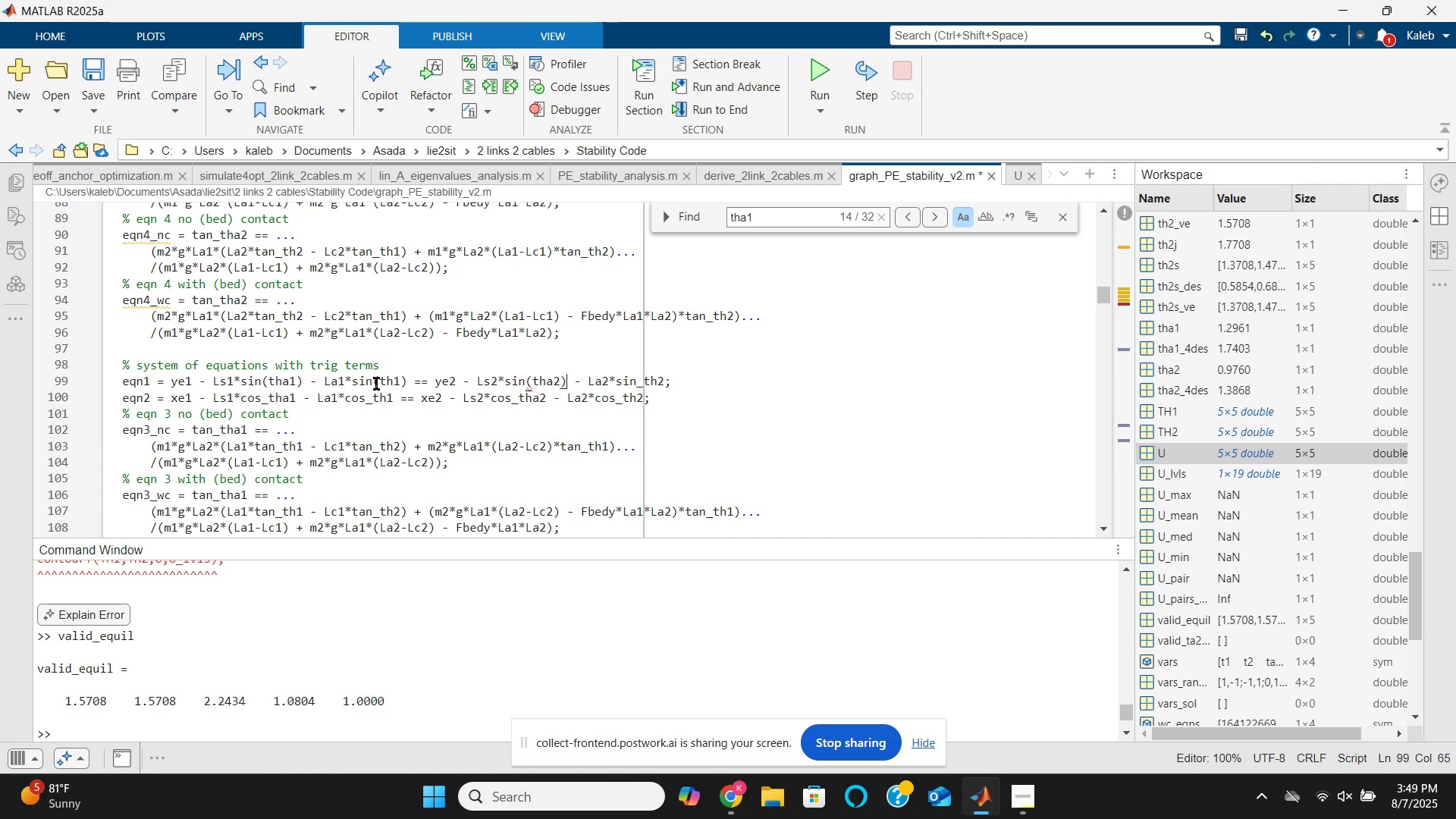 
hold_key(key=ArrowRight, duration=0.79)
 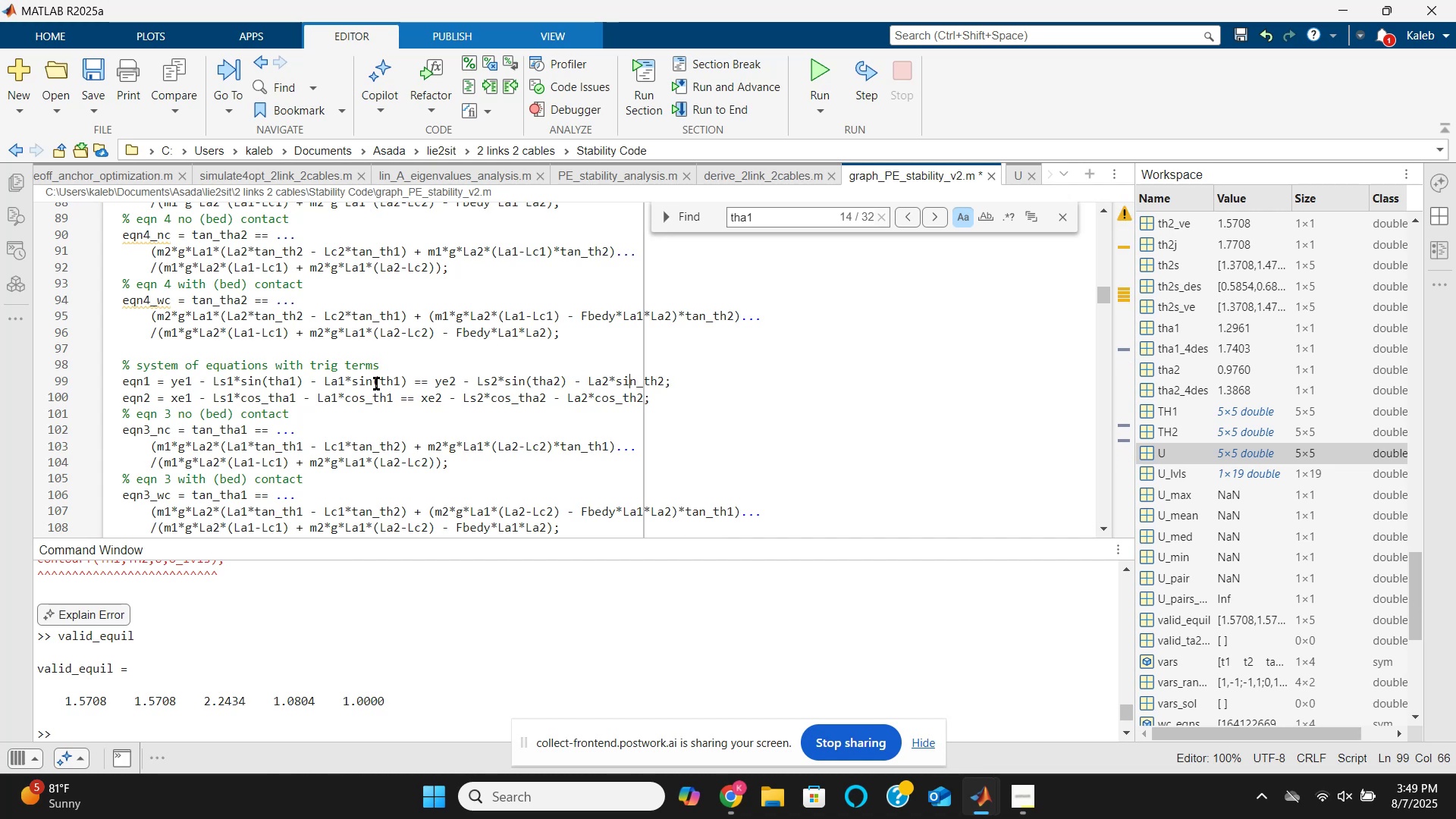 
key(ArrowRight)
 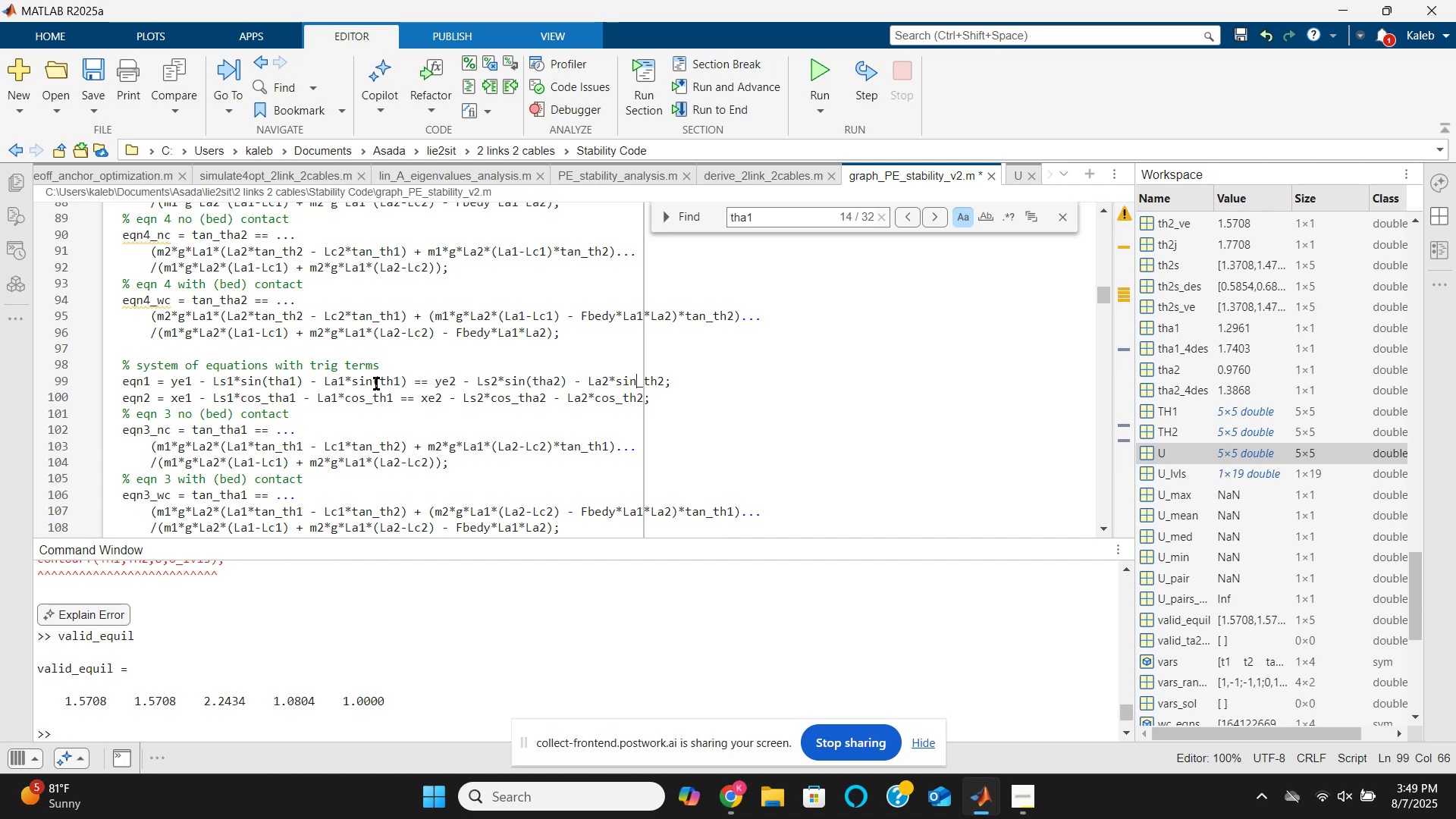 
key(ArrowRight)
 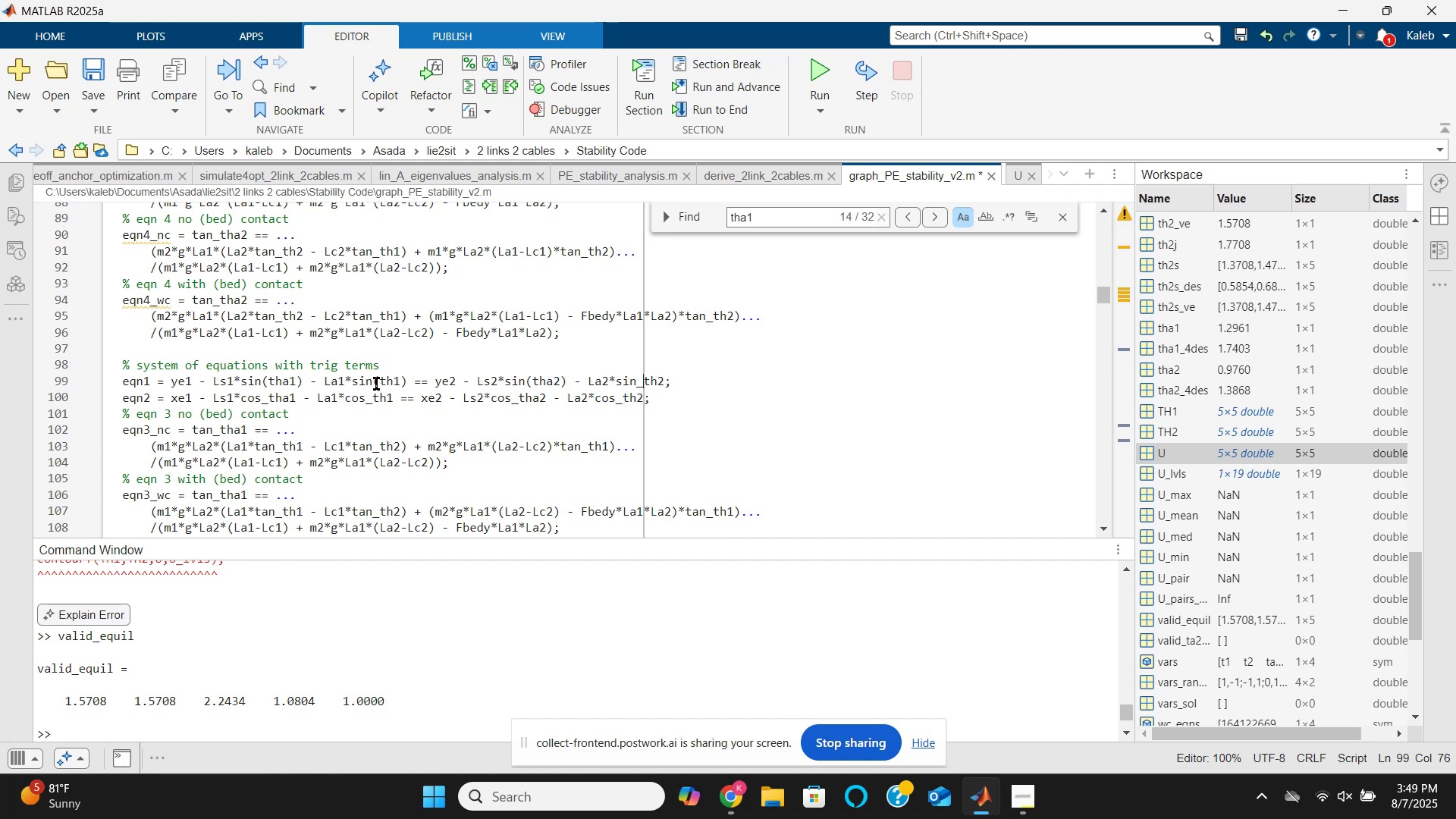 
key(Backspace)
 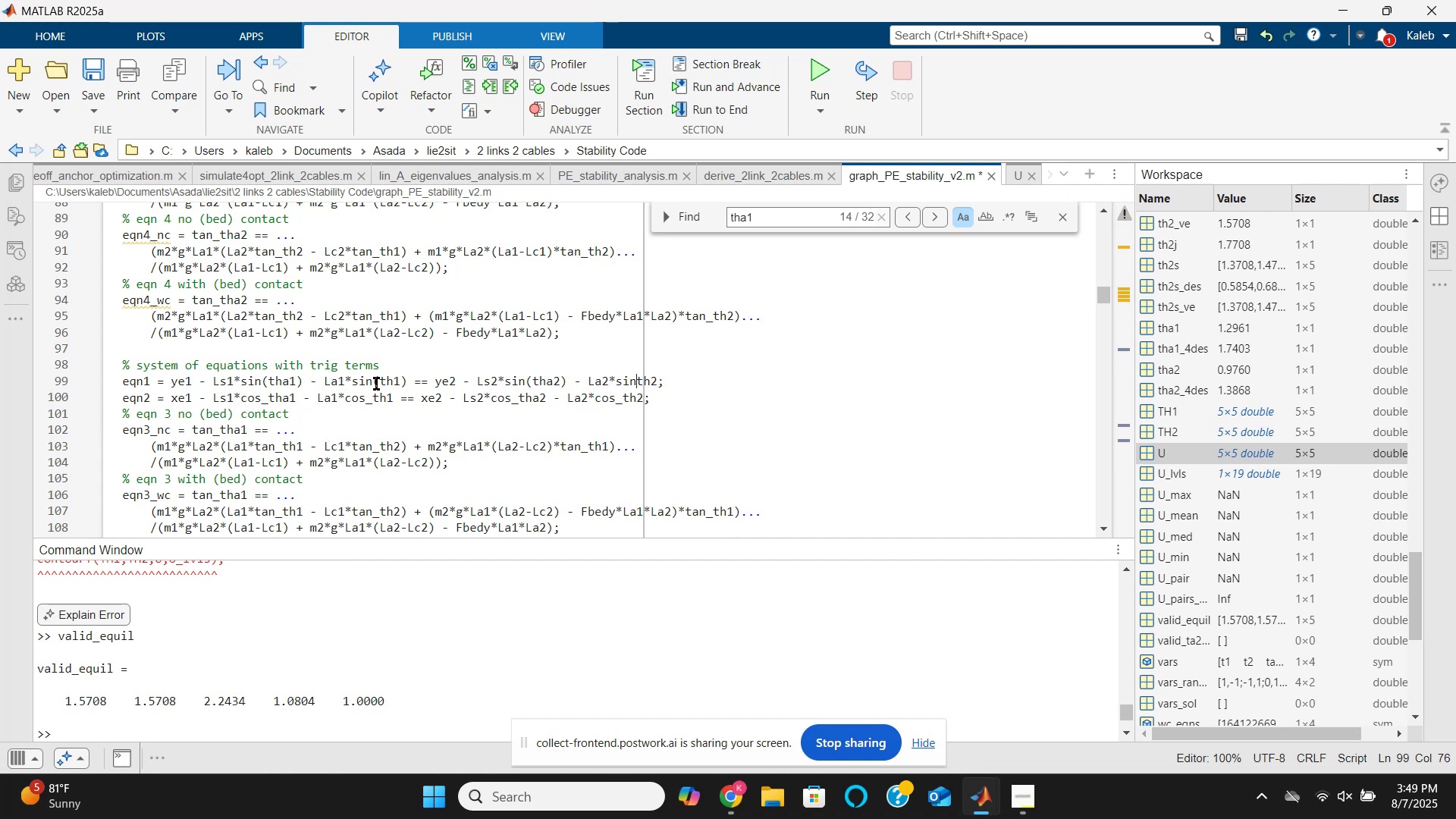 
key(Shift+9)
 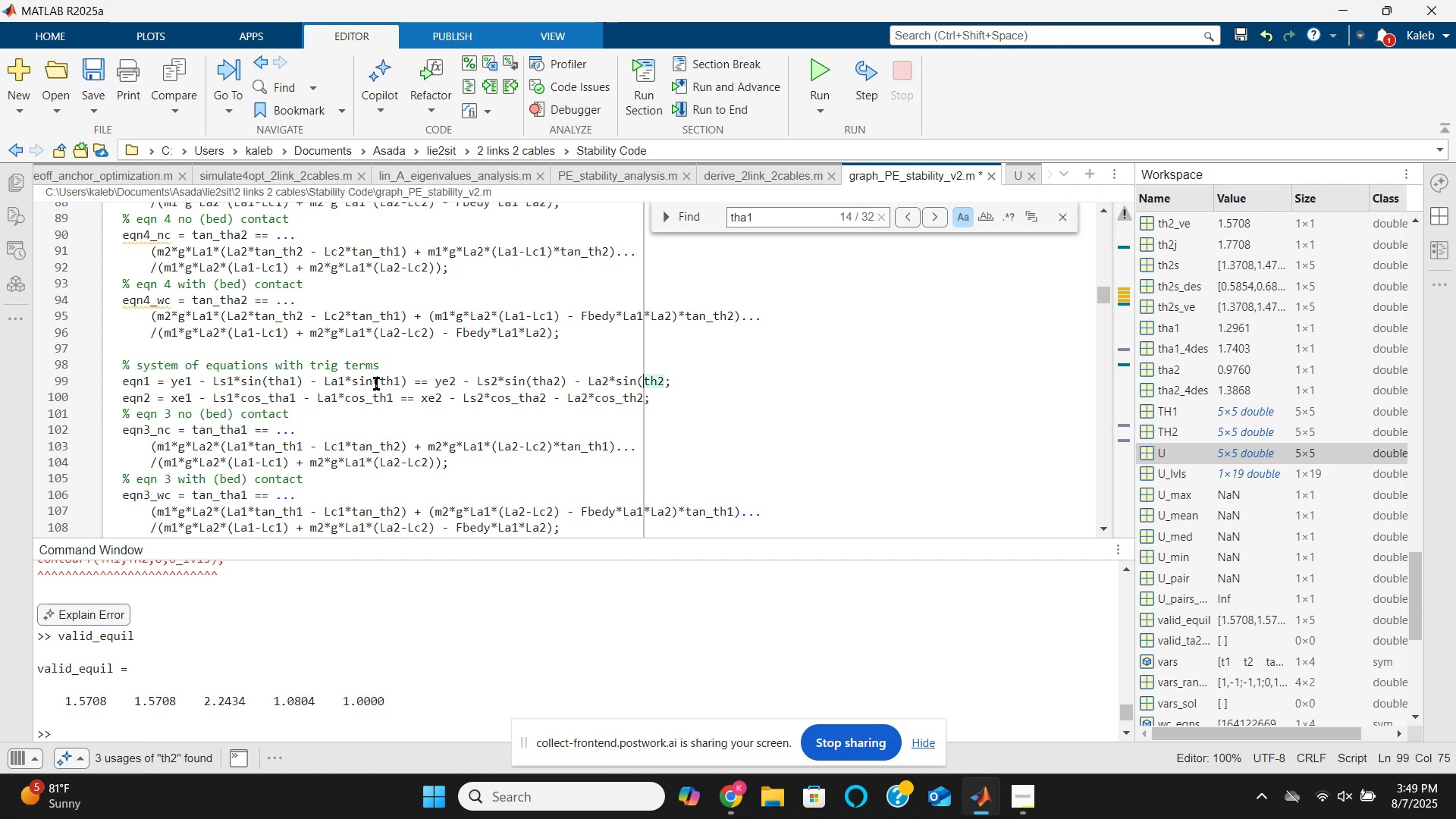 
key(ArrowRight)
 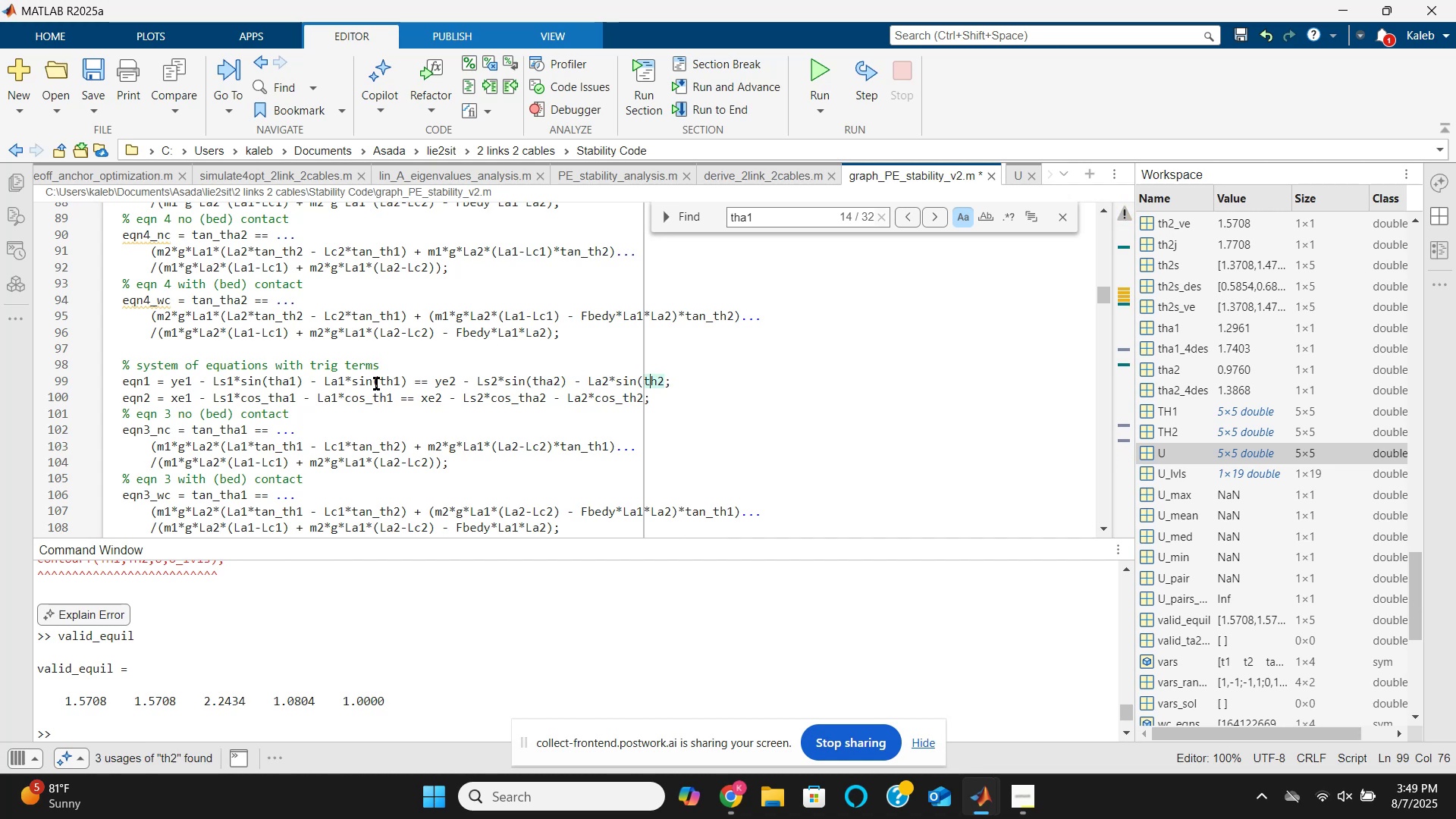 
key(ArrowRight)
 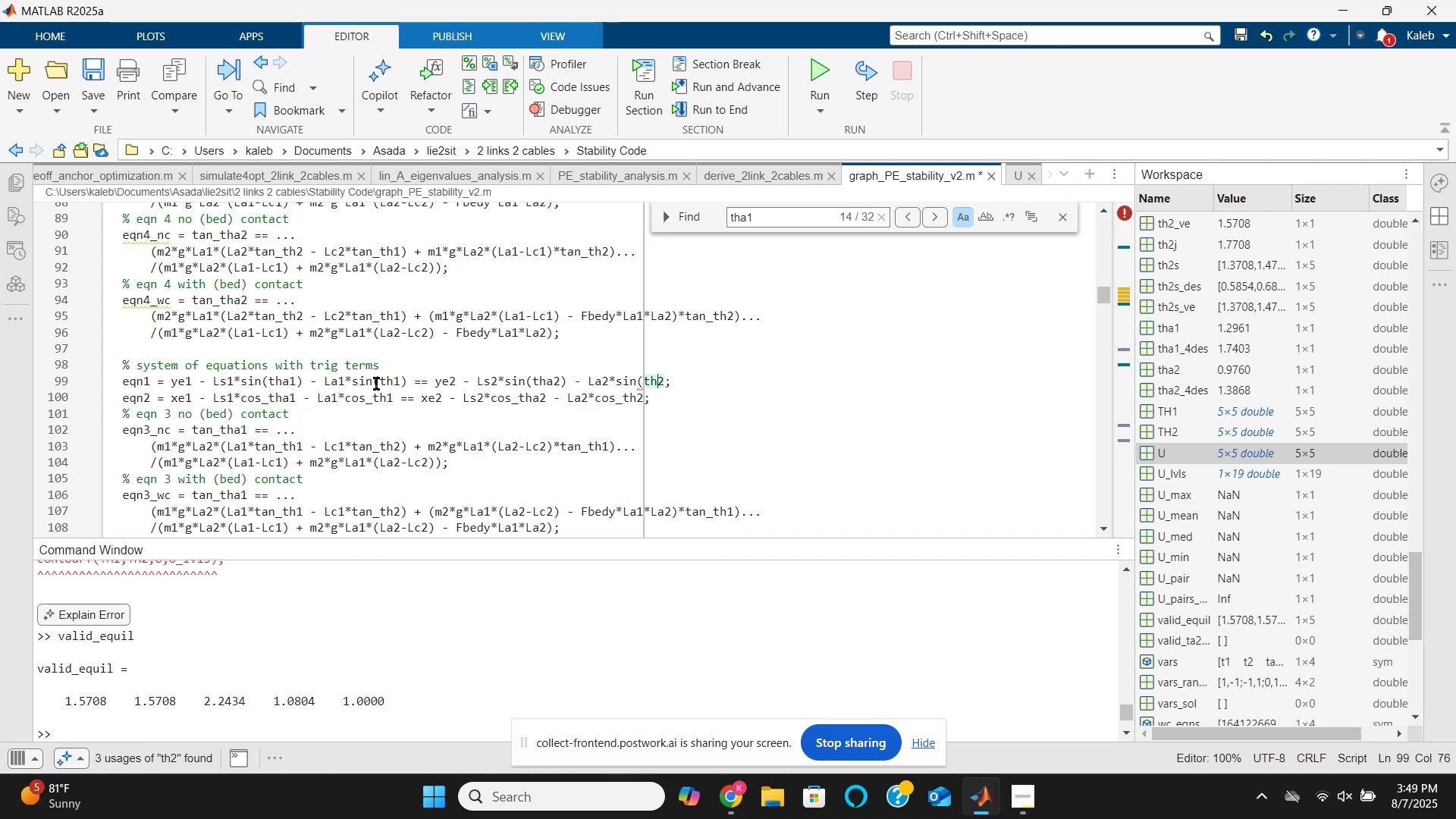 
key(ArrowRight)
 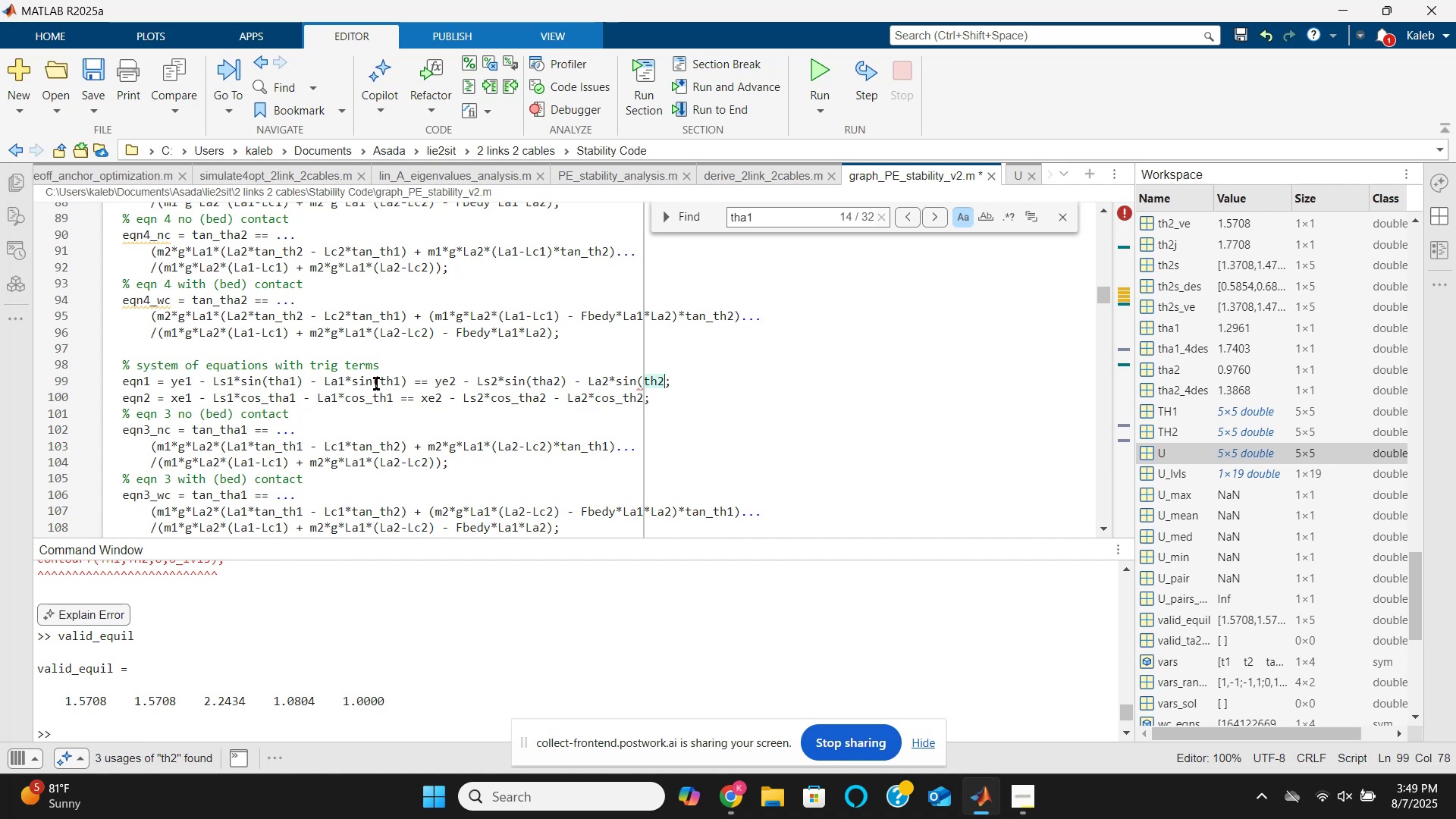 
key(Shift+0)
 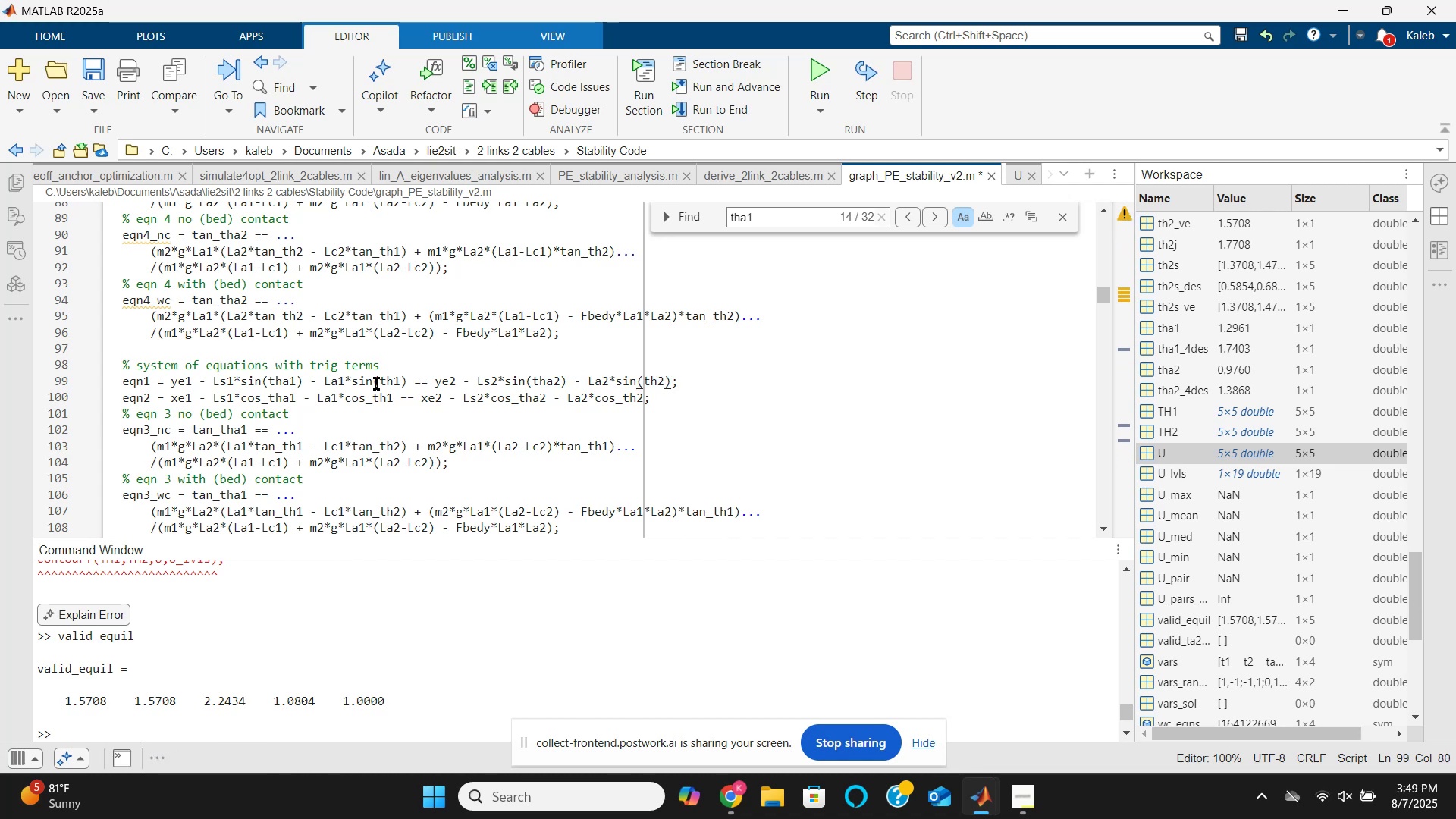 
key(ArrowDown)
 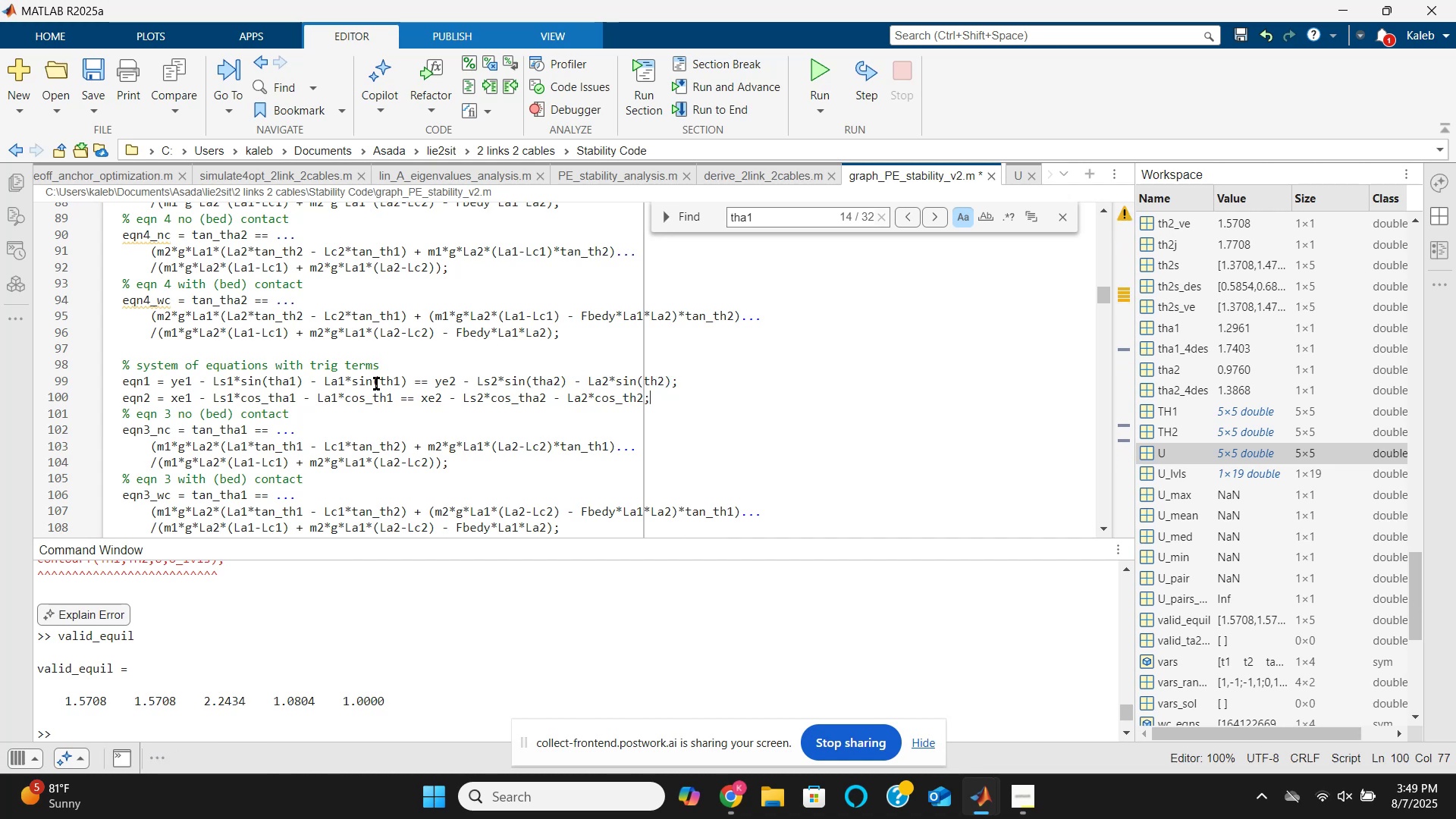 
key(ArrowLeft)
 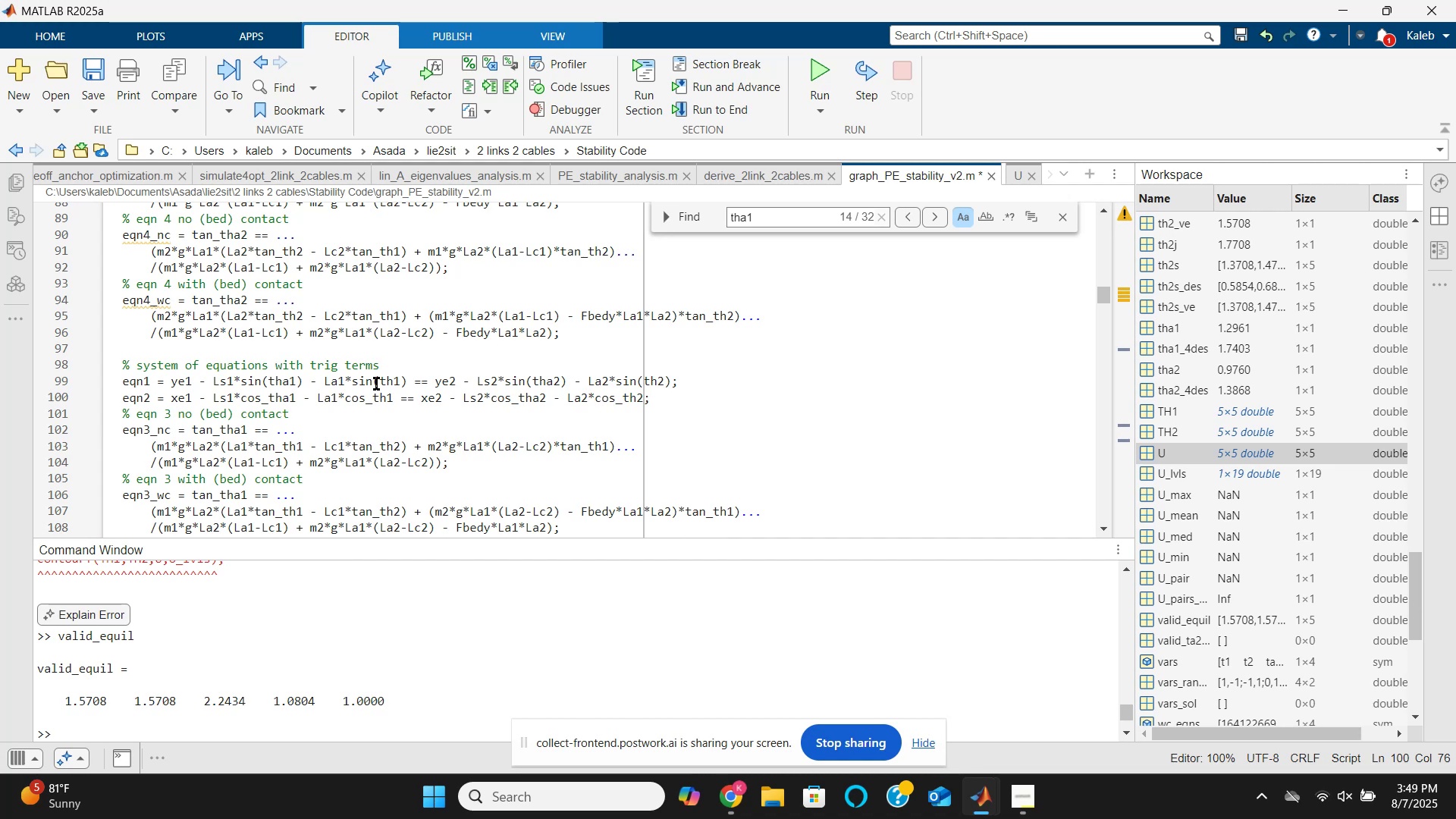 
key(Shift+0)
 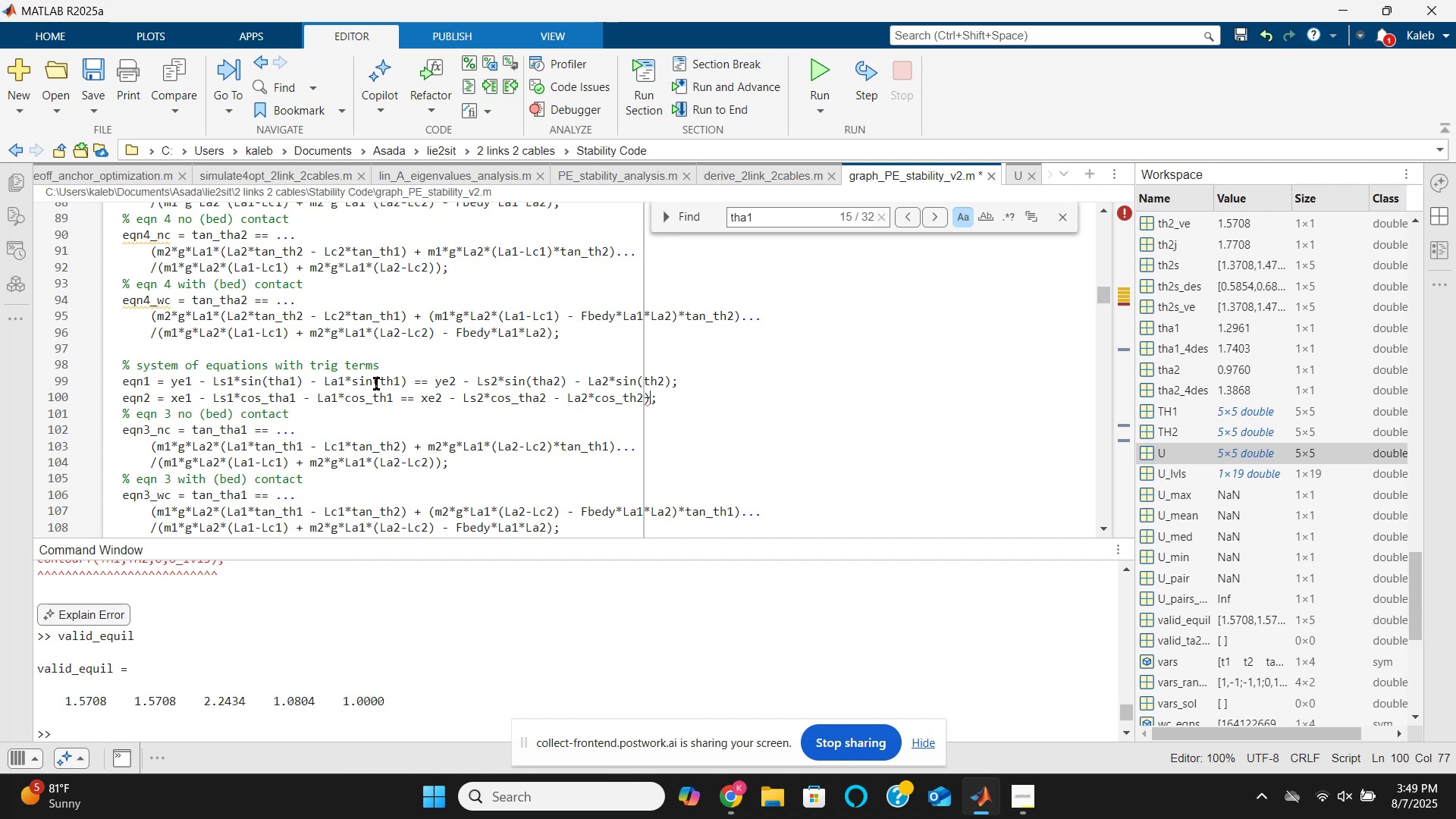 
key(ArrowLeft)
 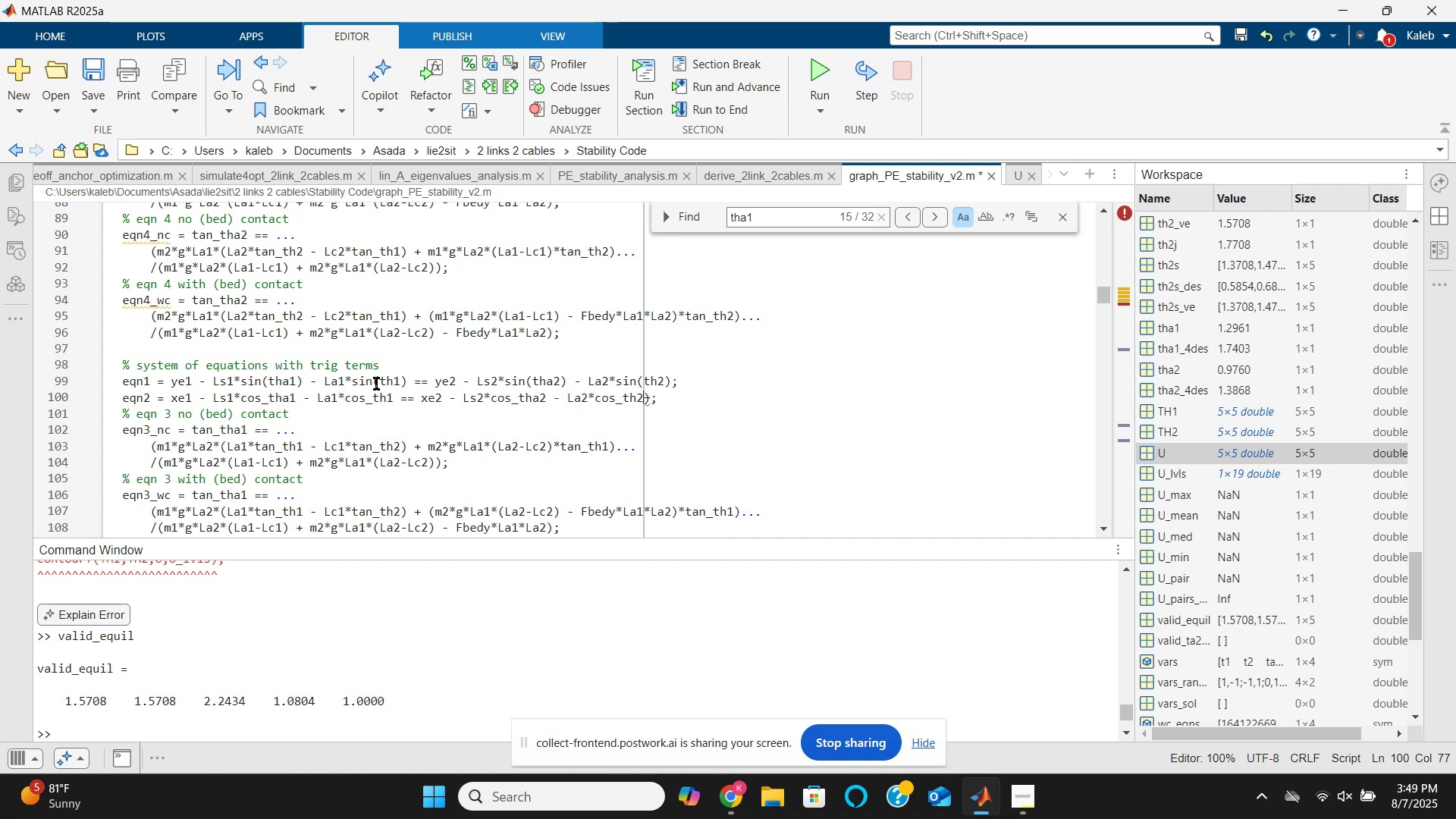 
key(ArrowLeft)
 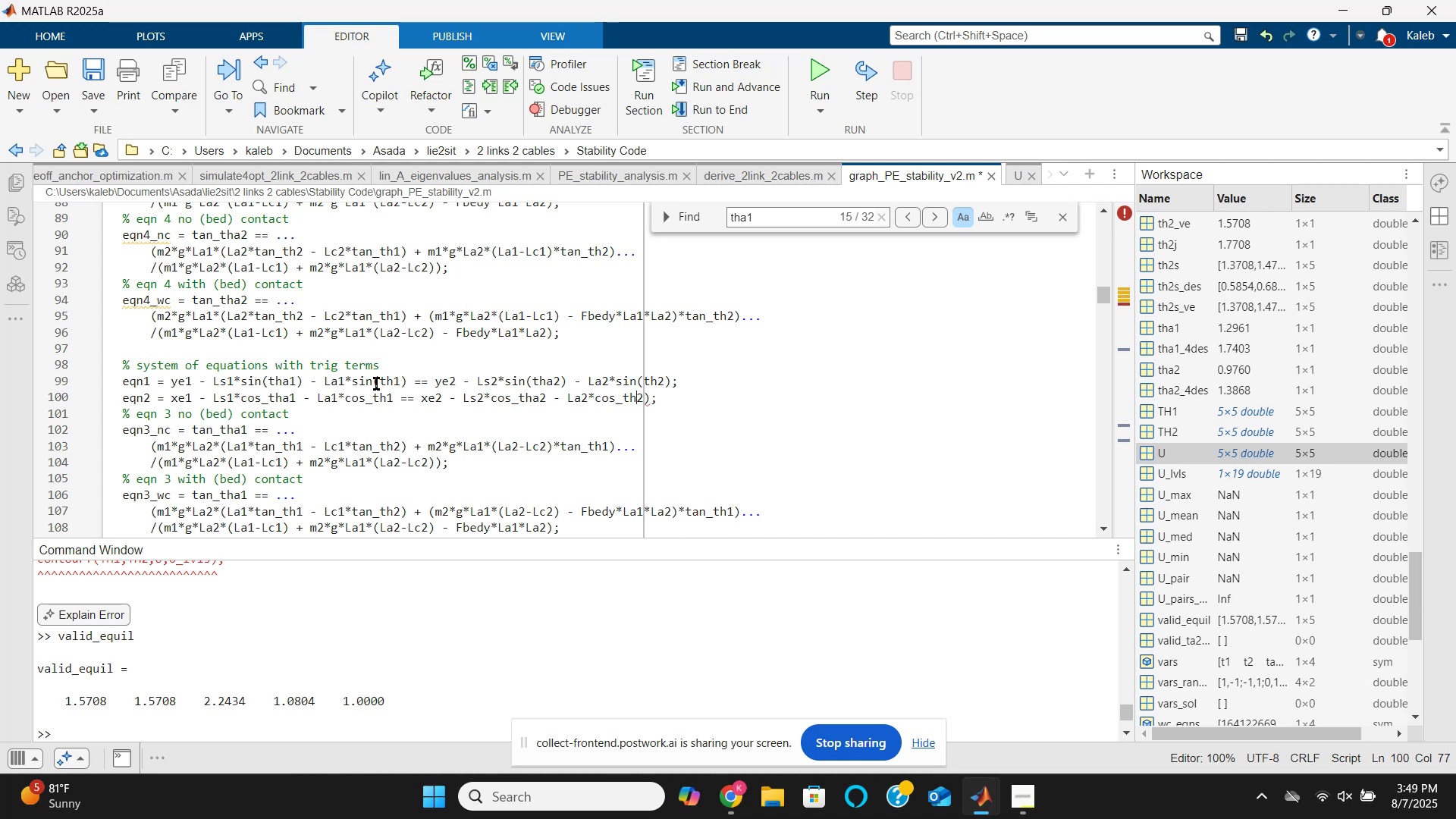 
key(ArrowLeft)
 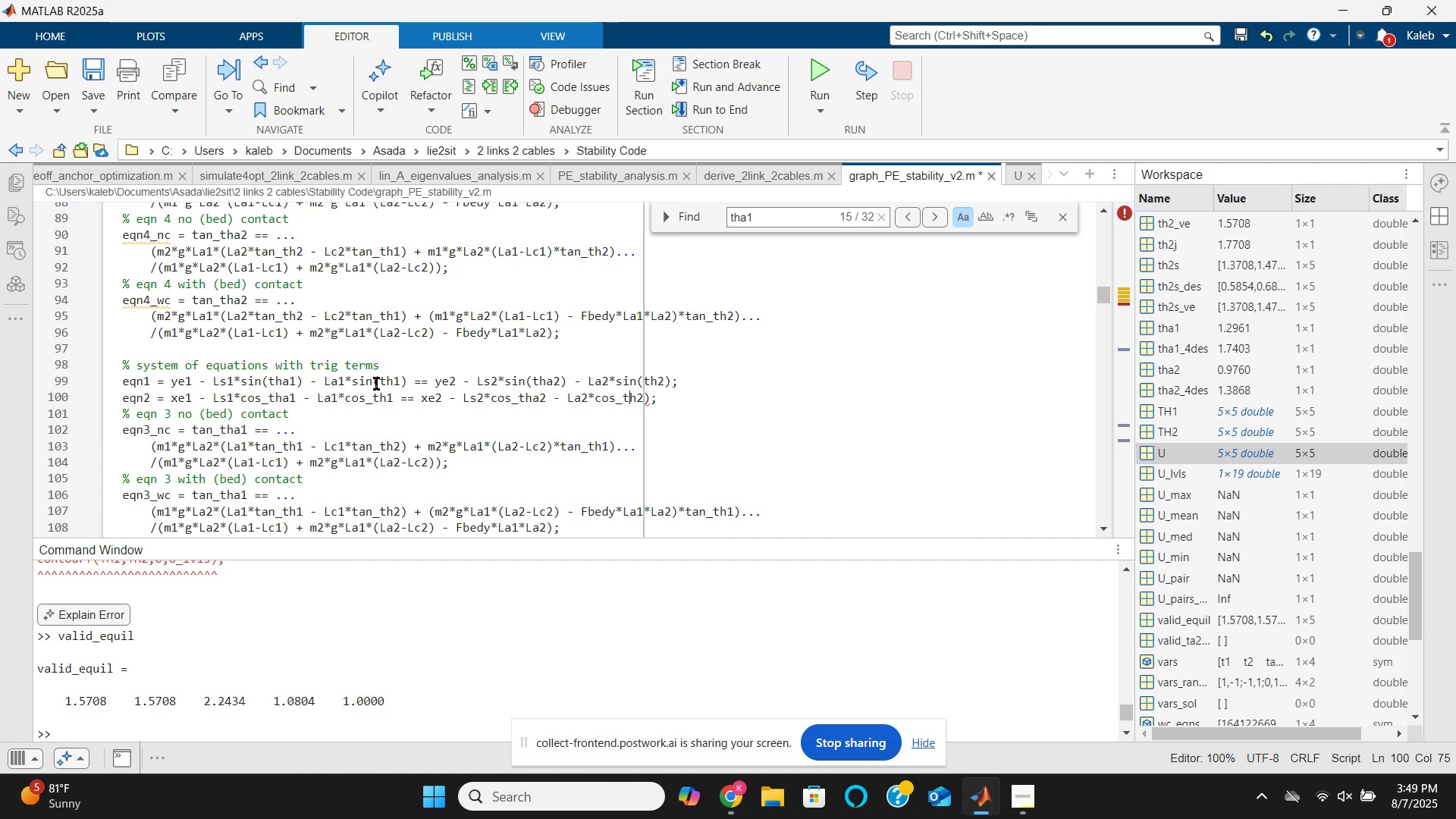 
key(ArrowLeft)
 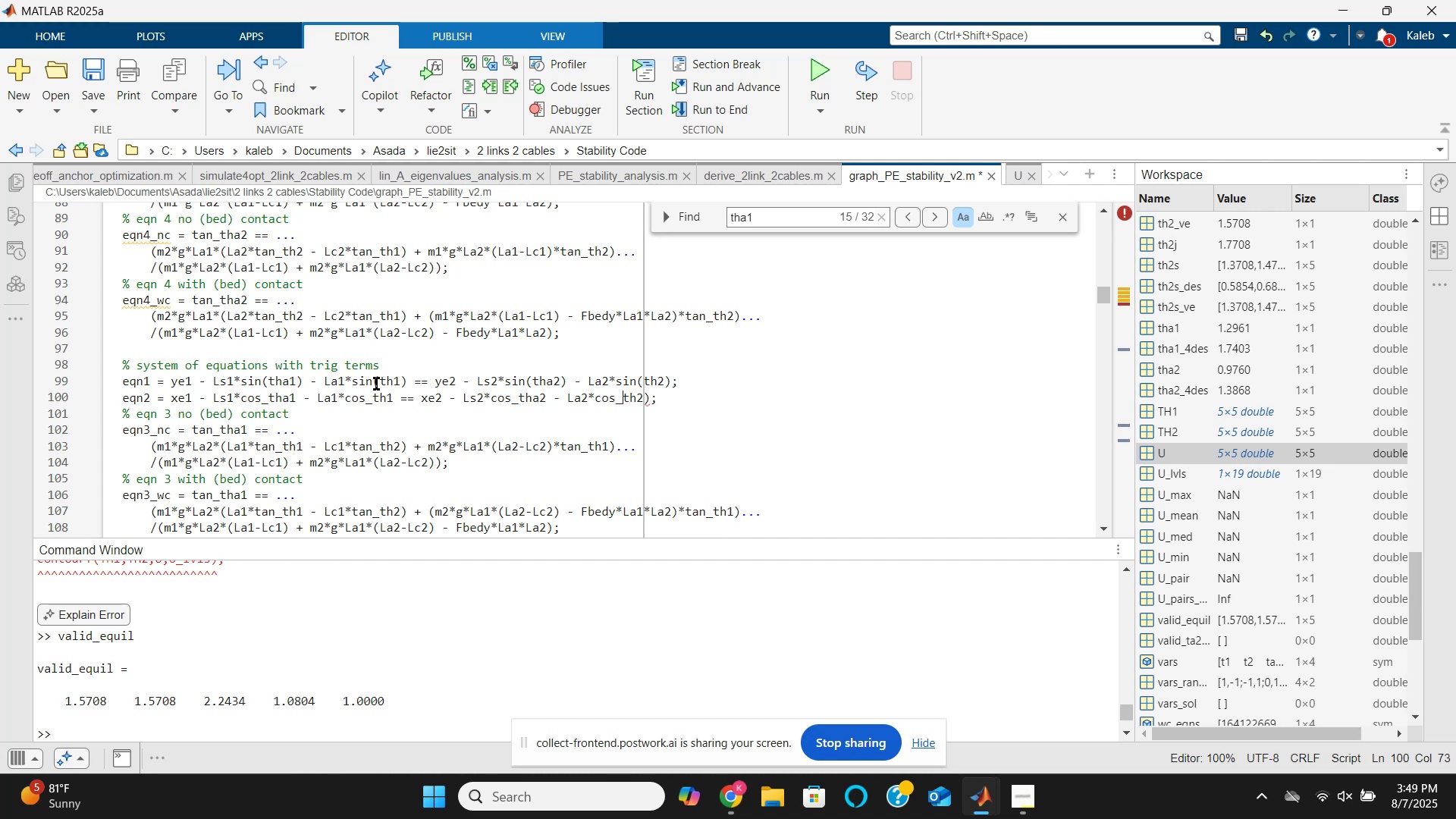 
key(Backspace)
 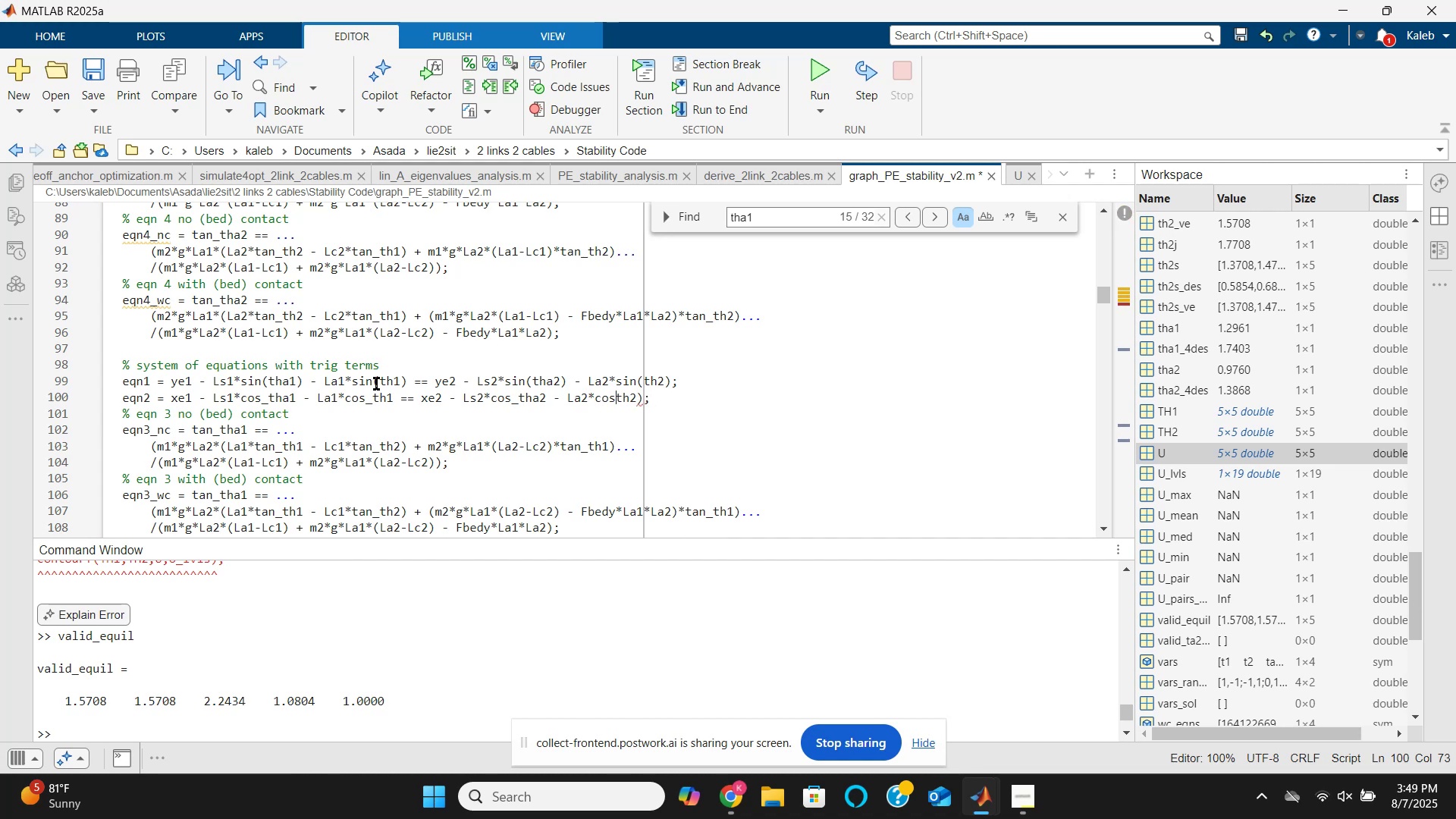 
key(Shift+9)
 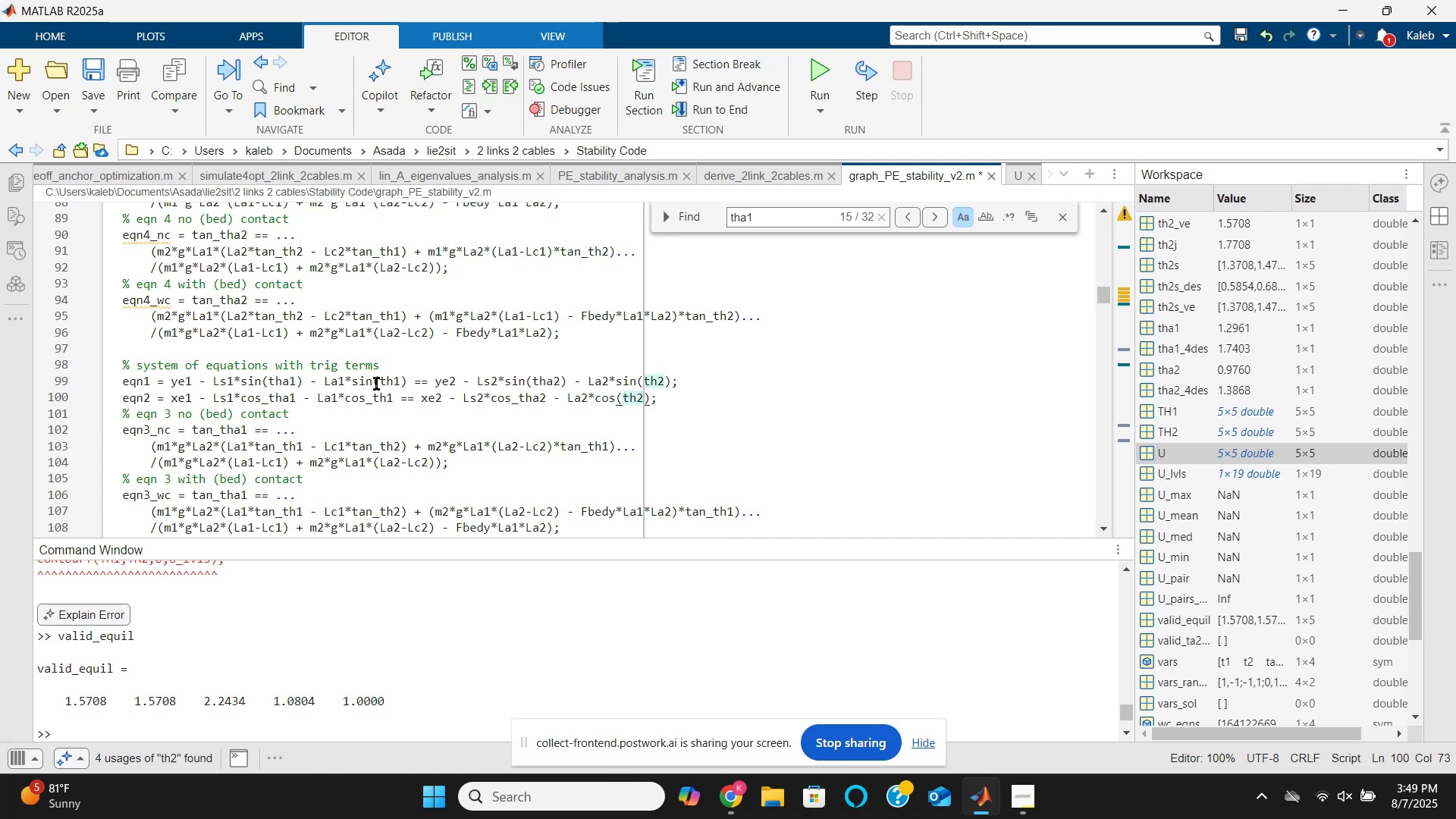 
hold_key(key=ArrowLeft, duration=0.79)
 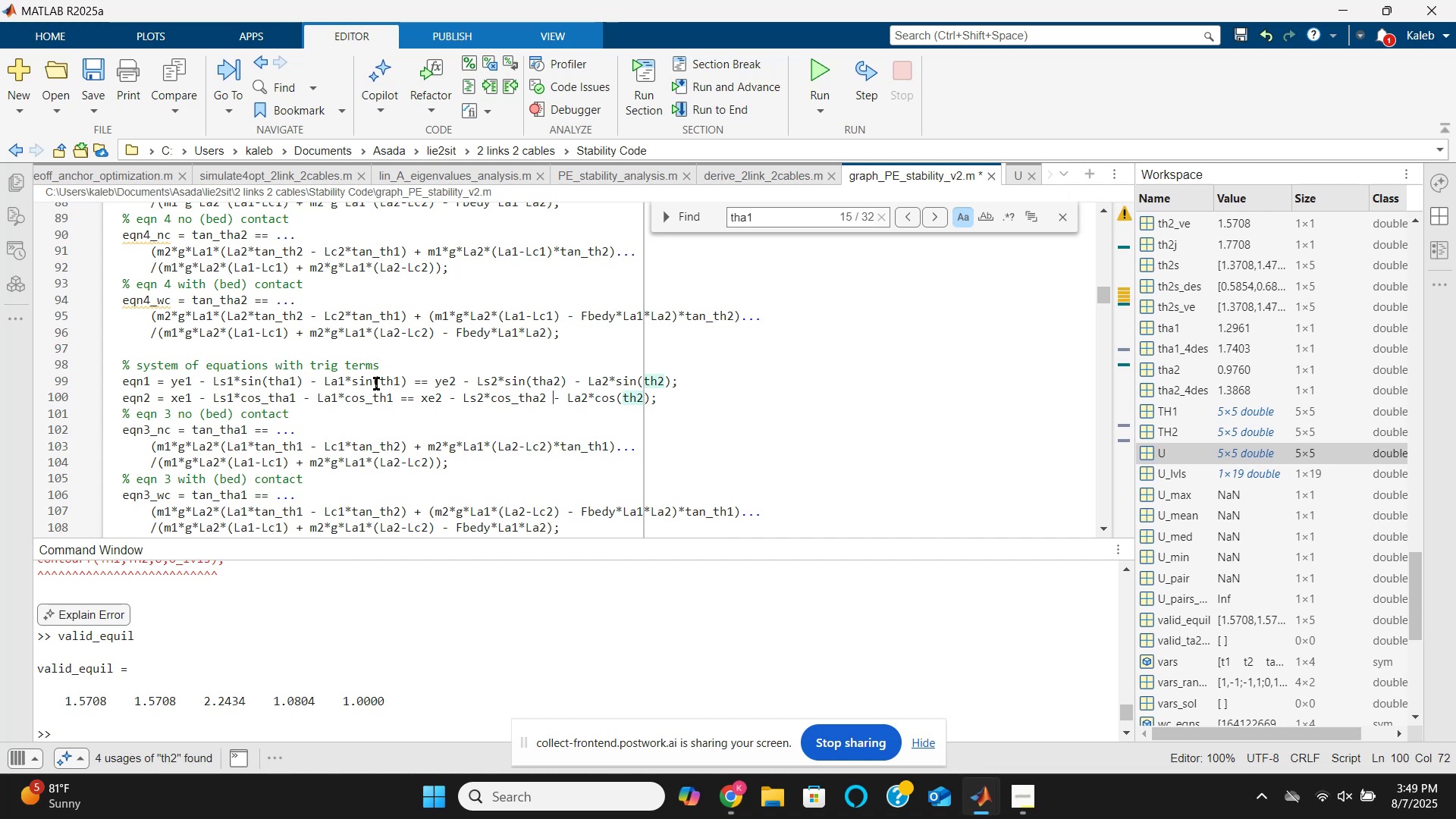 
key(ArrowLeft)
 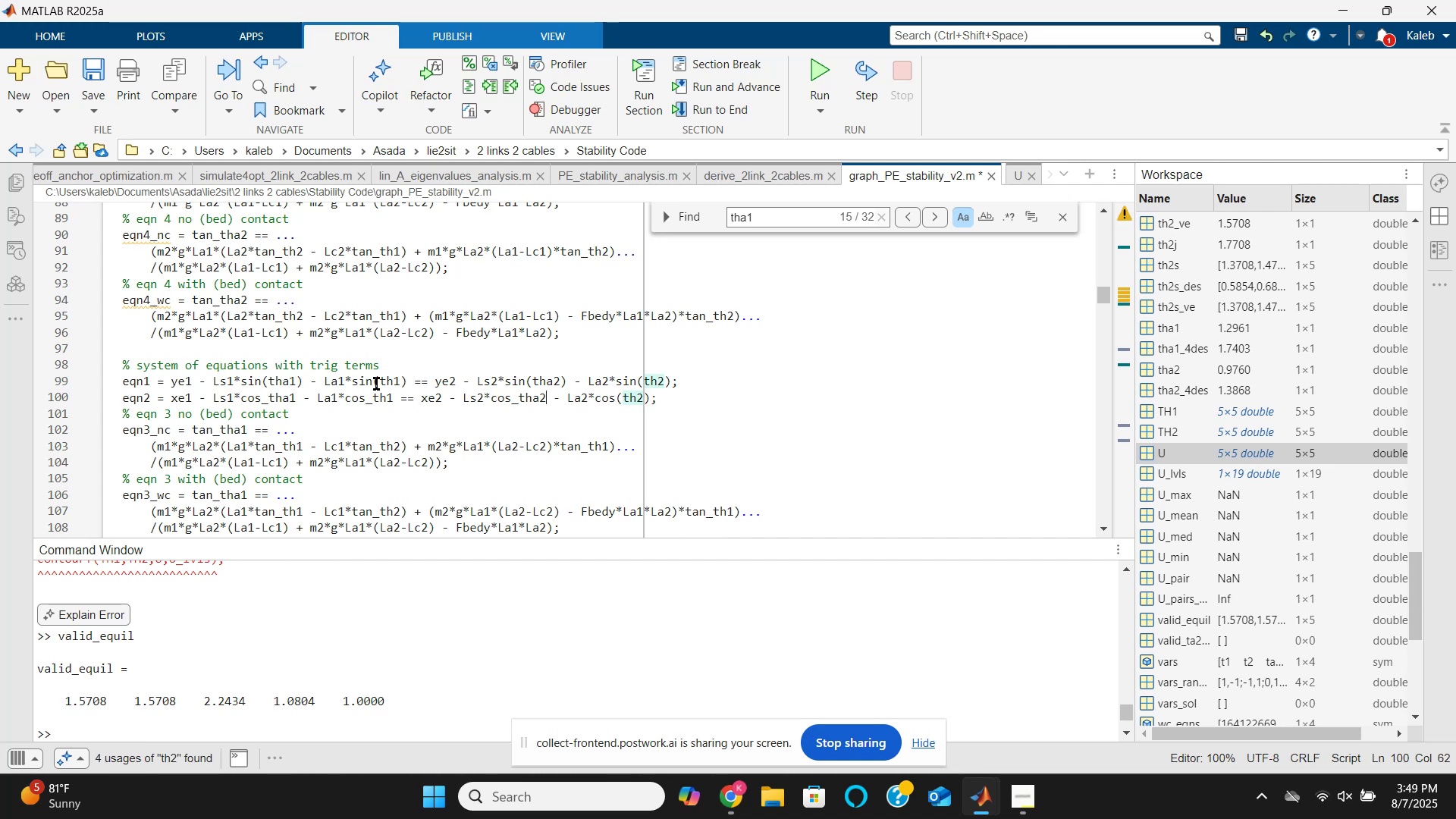 
key(Shift+0)
 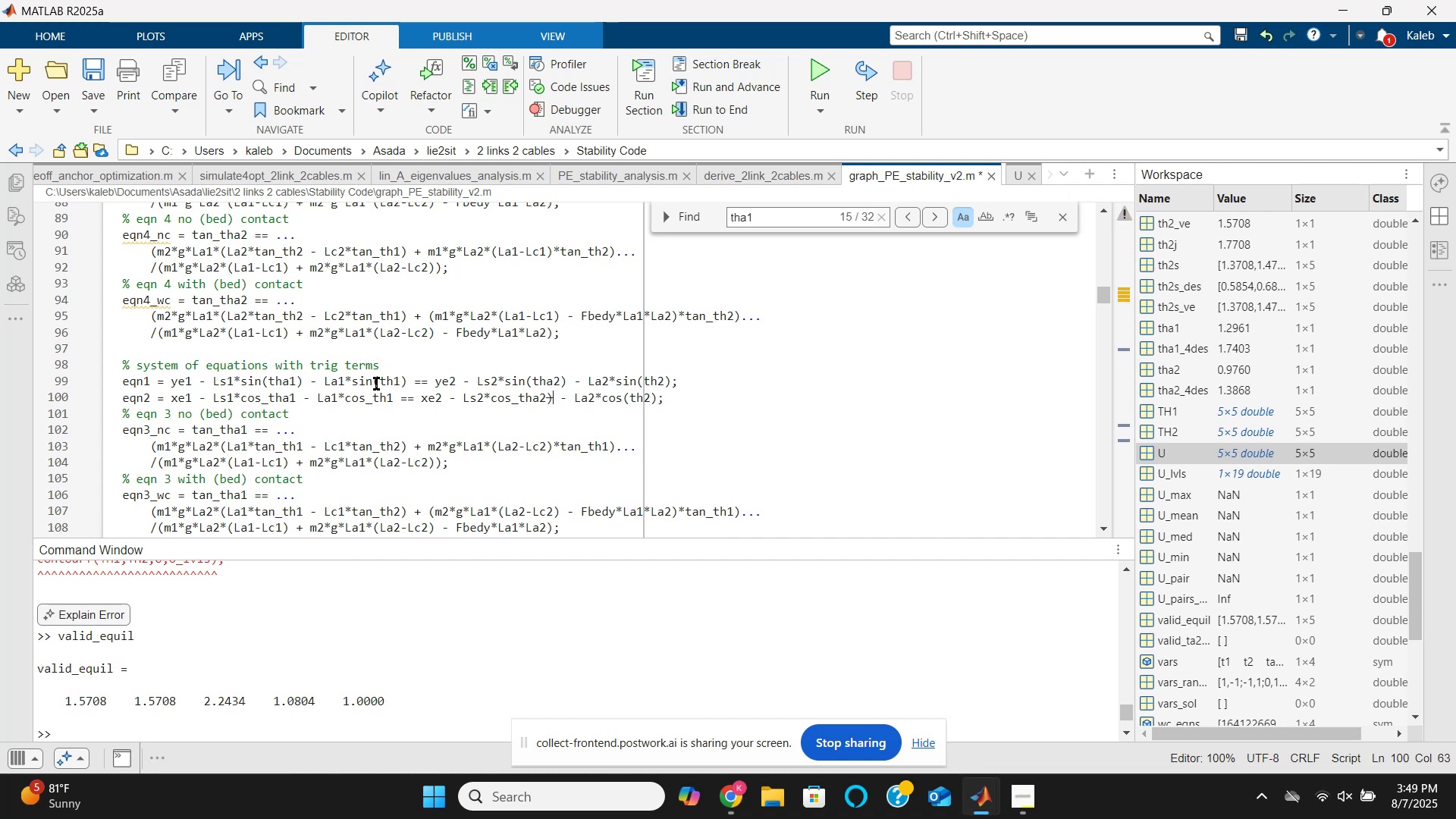 
hold_key(key=ArrowLeft, duration=0.65)
 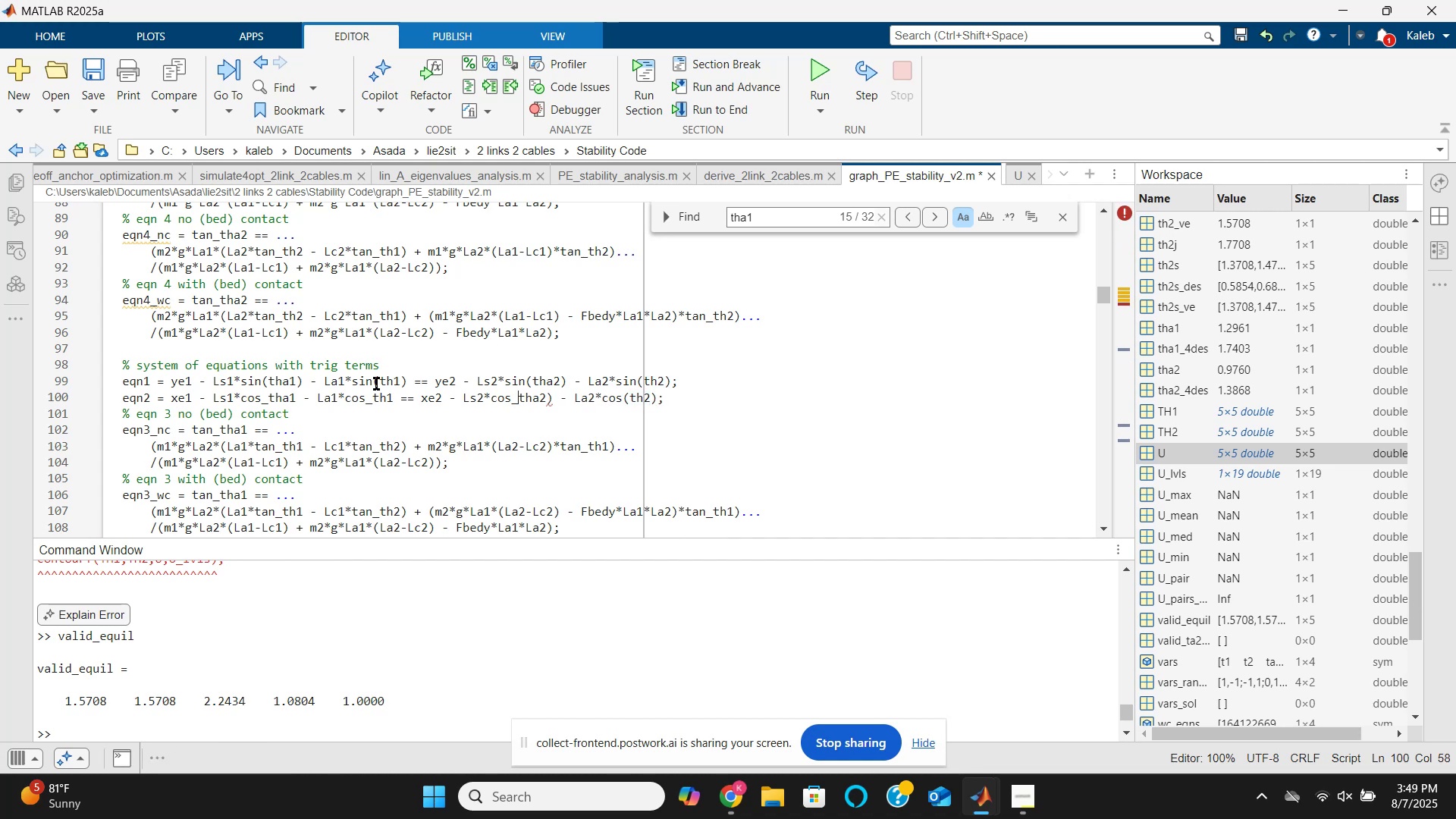 
key(Backspace)
 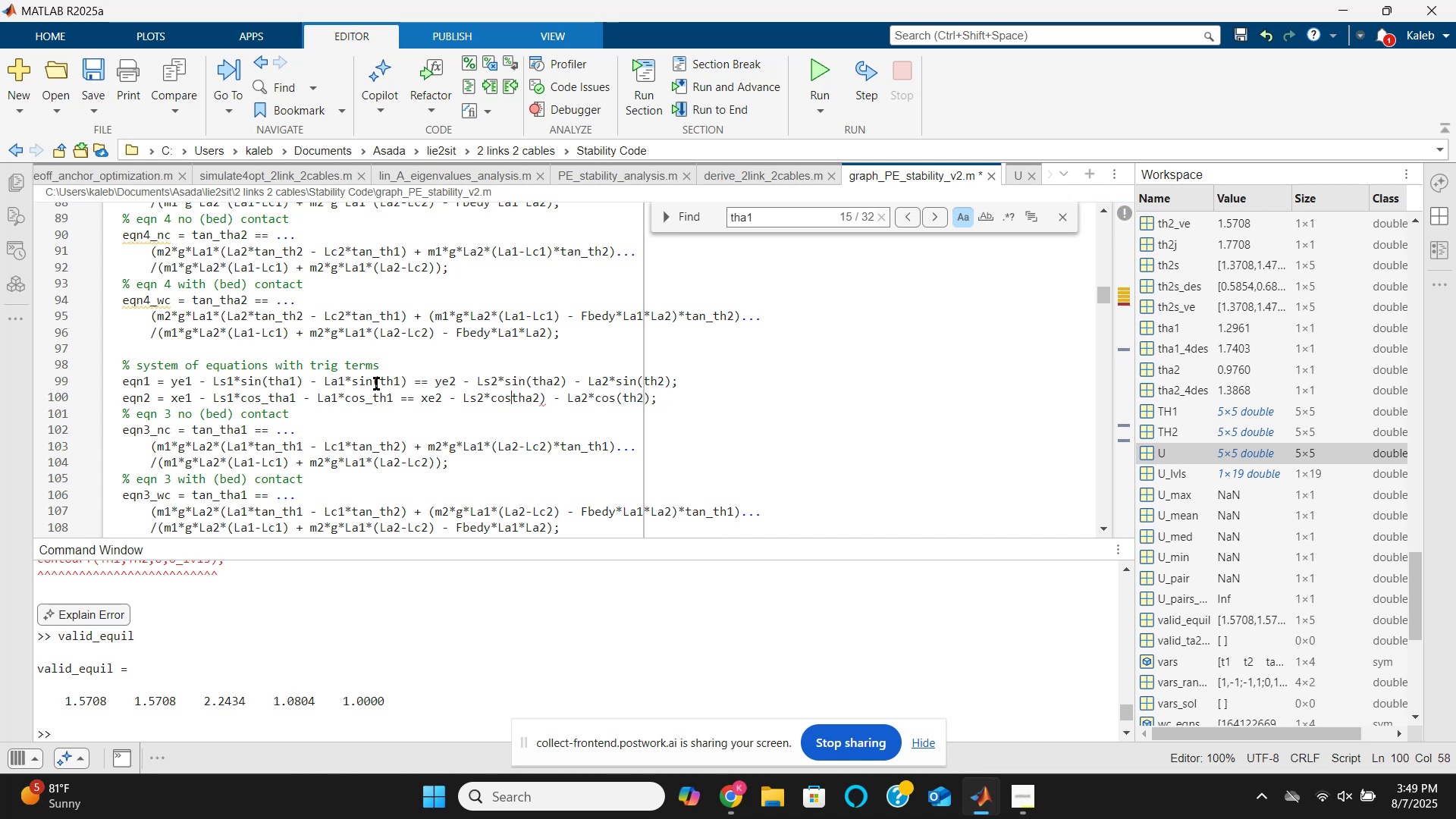 
key(Shift+9)
 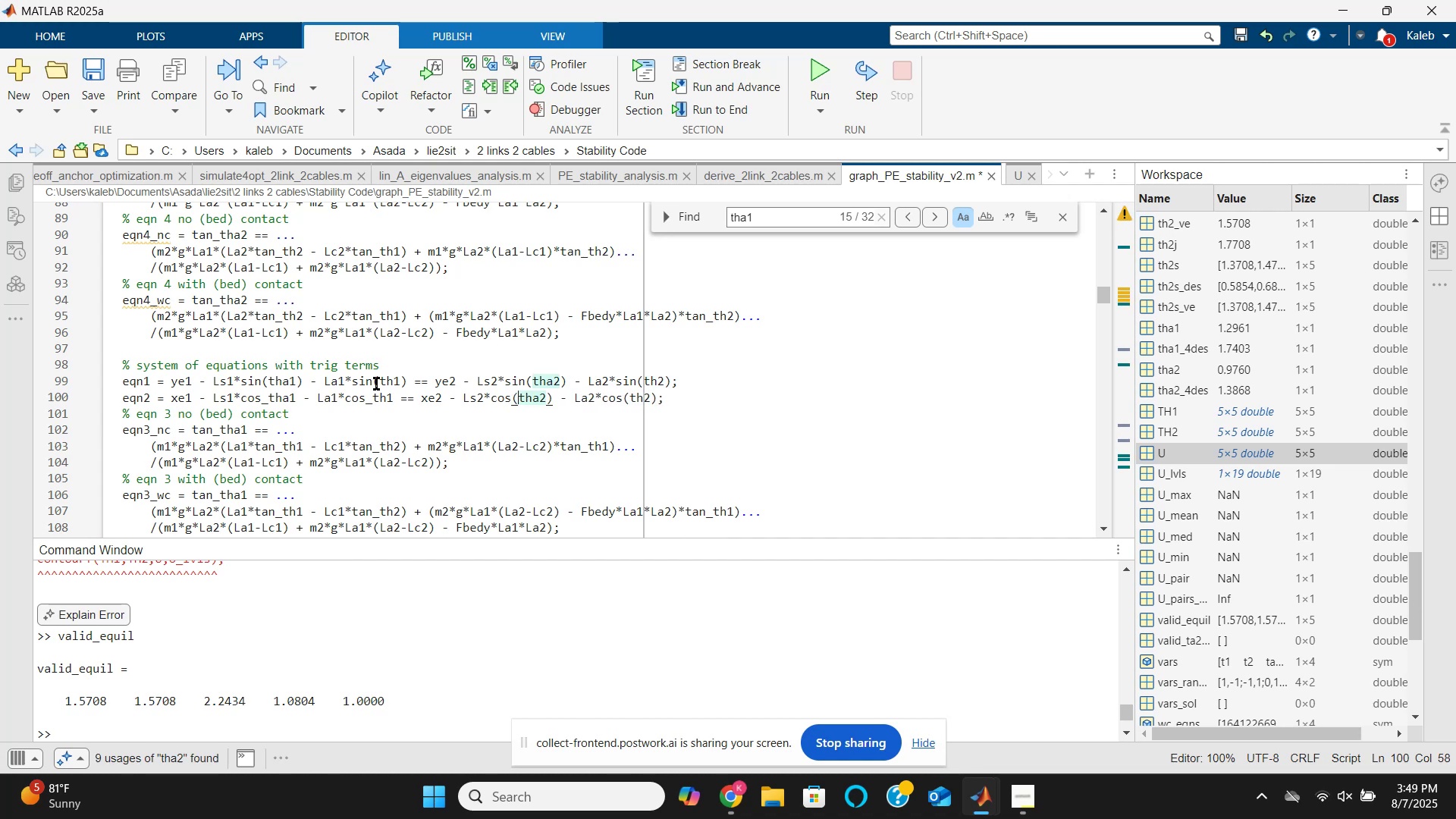 
hold_key(key=ArrowLeft, duration=1.03)
 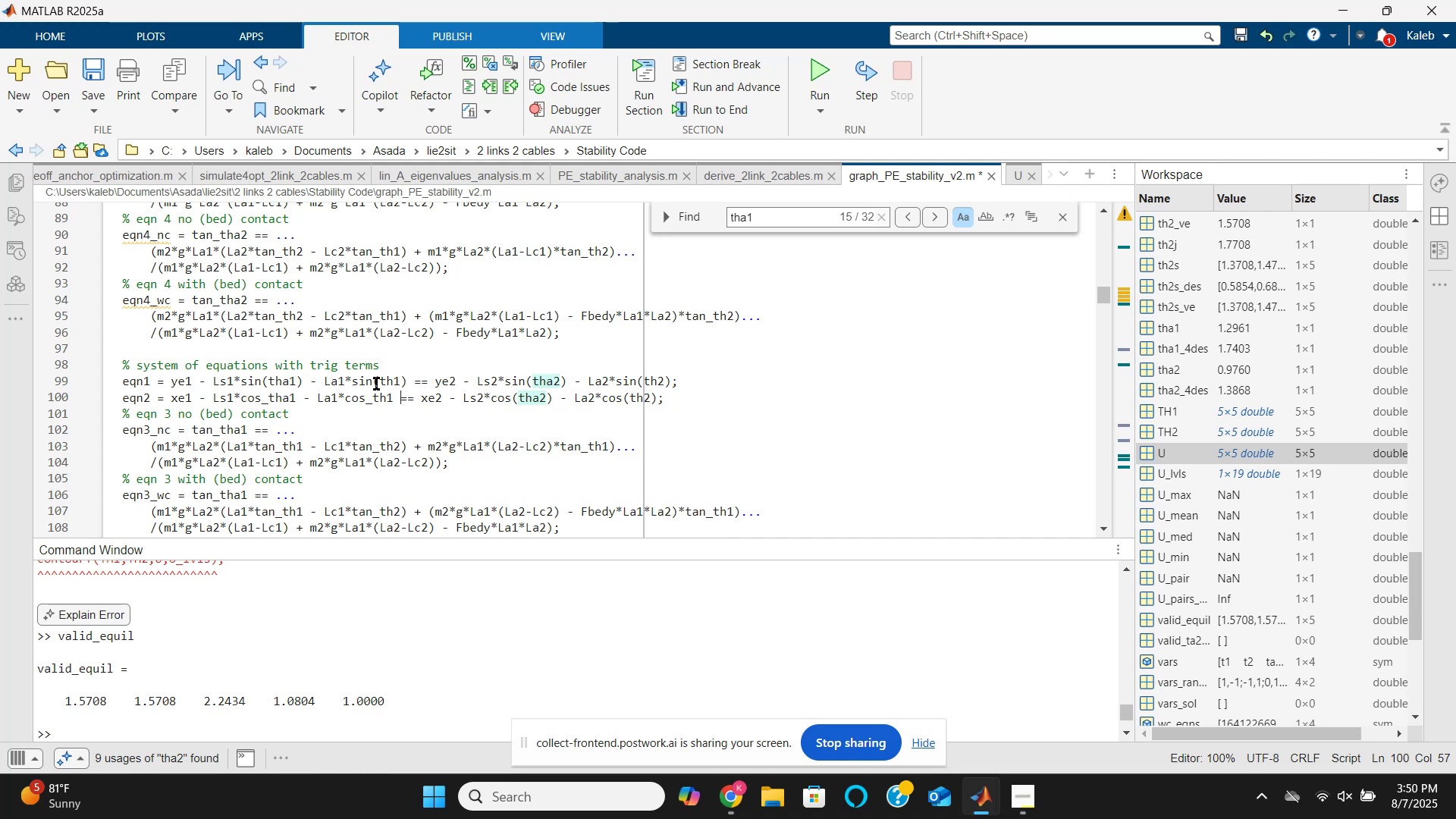 
key(ArrowLeft)
 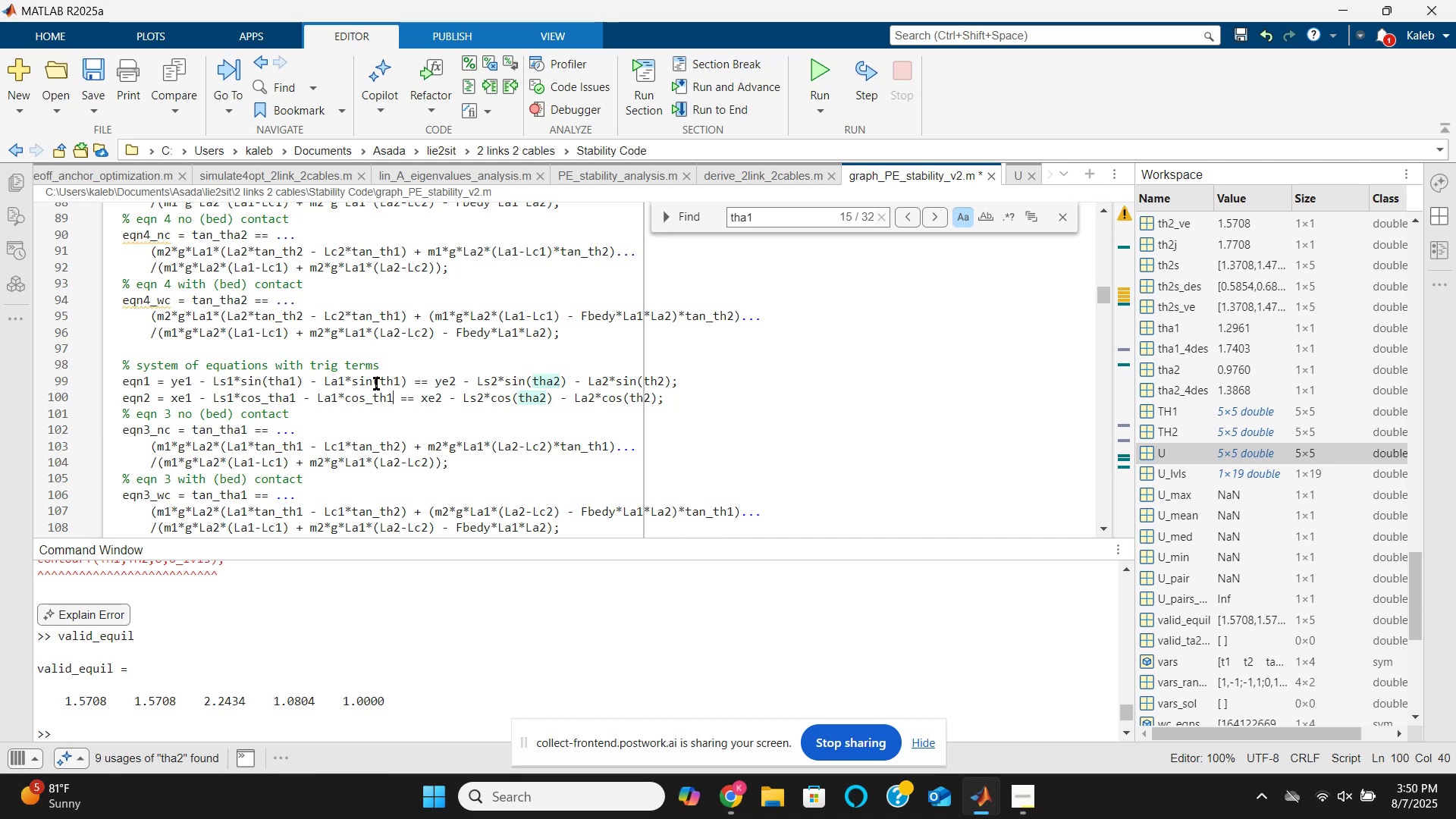 
key(Shift+0)
 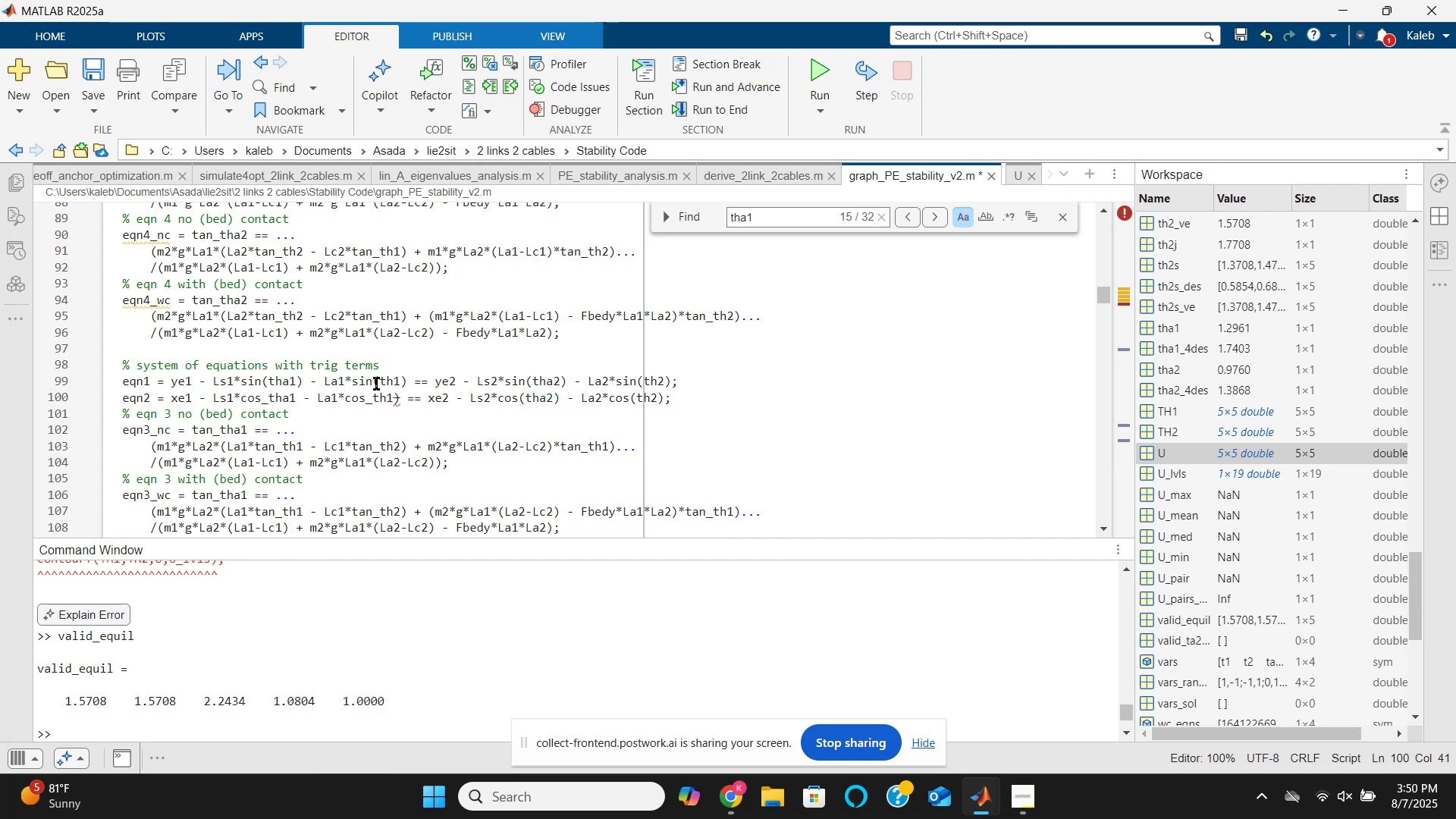 
key(ArrowLeft)
 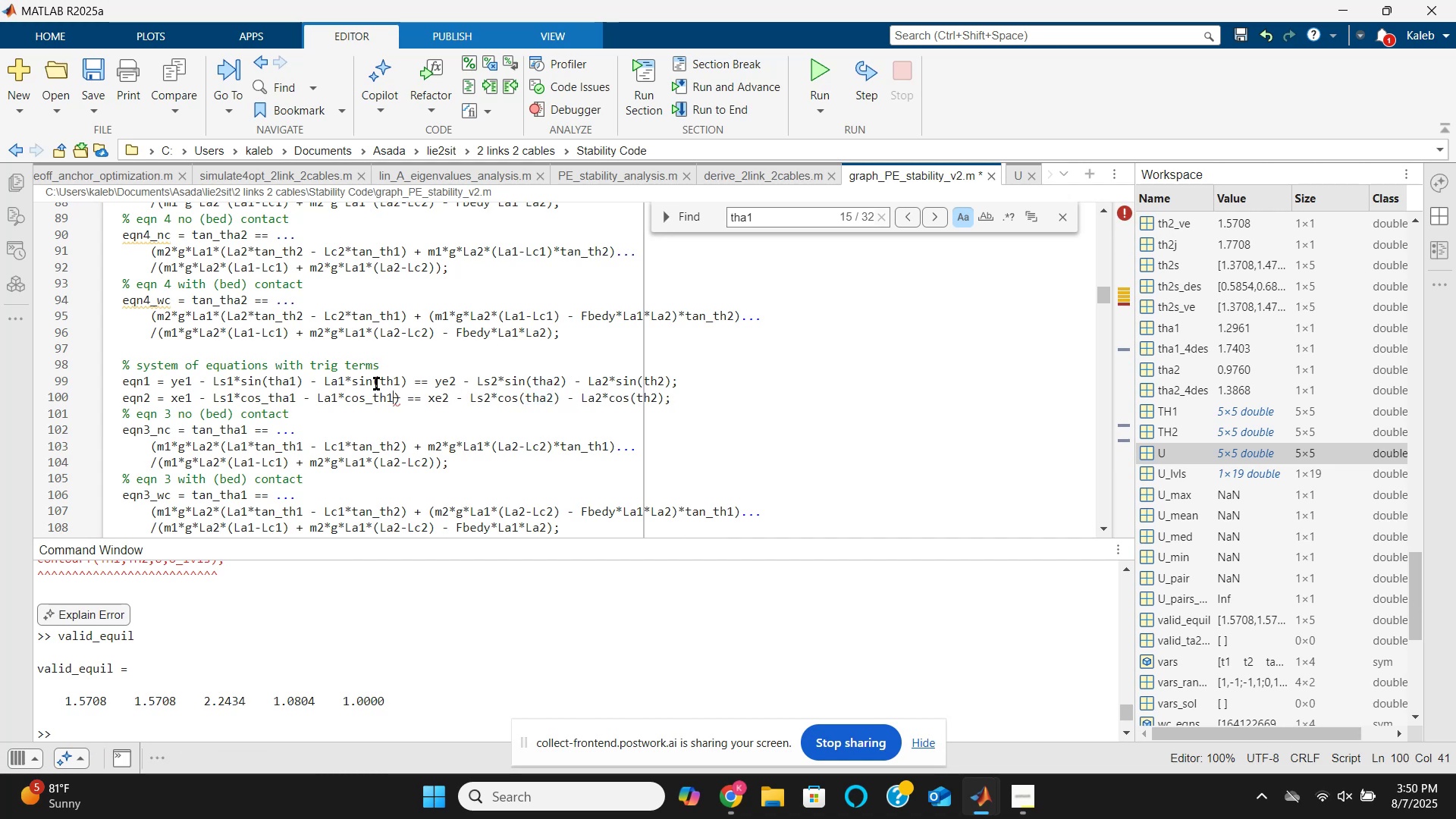 
key(ArrowLeft)
 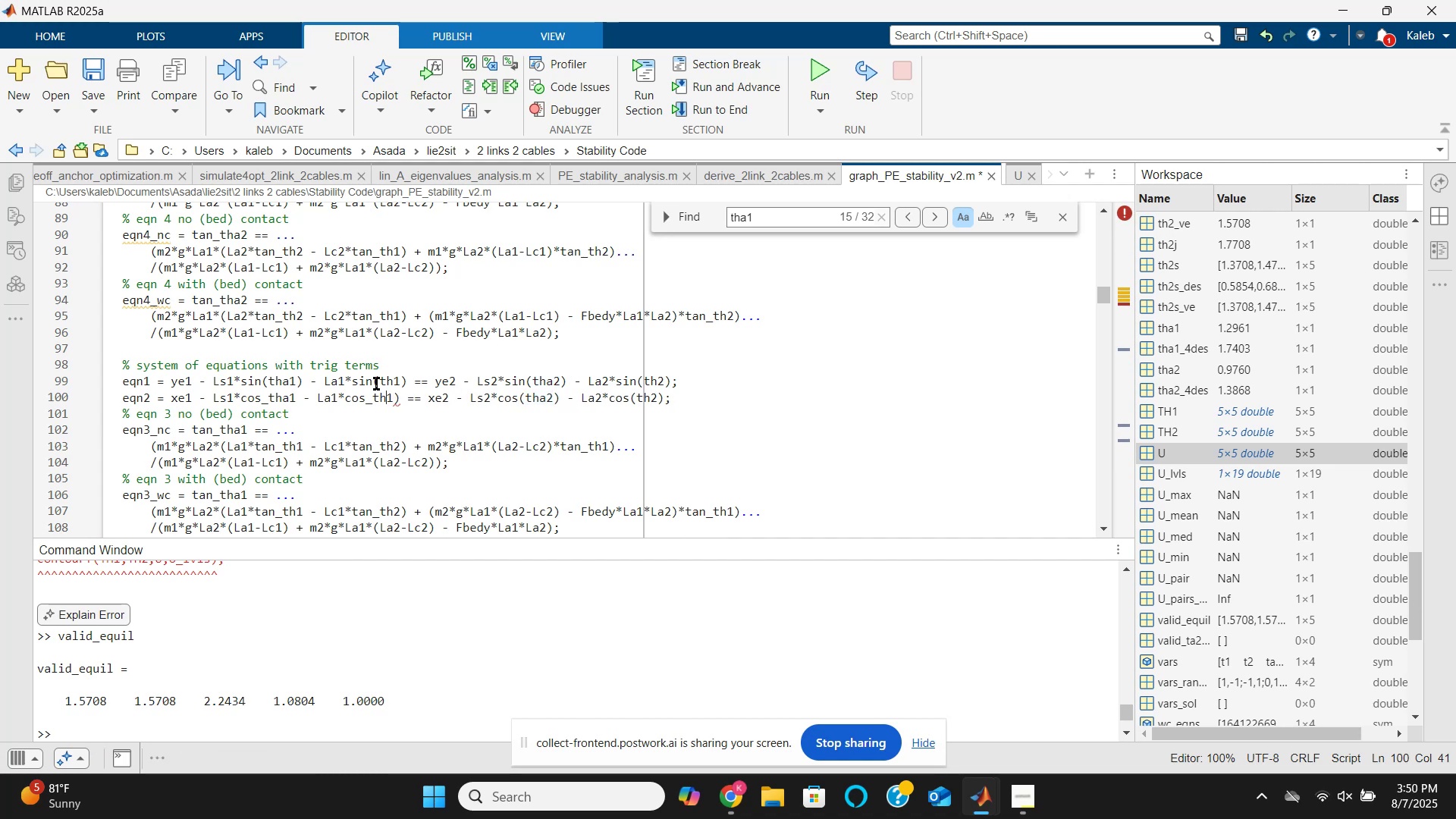 
key(ArrowLeft)
 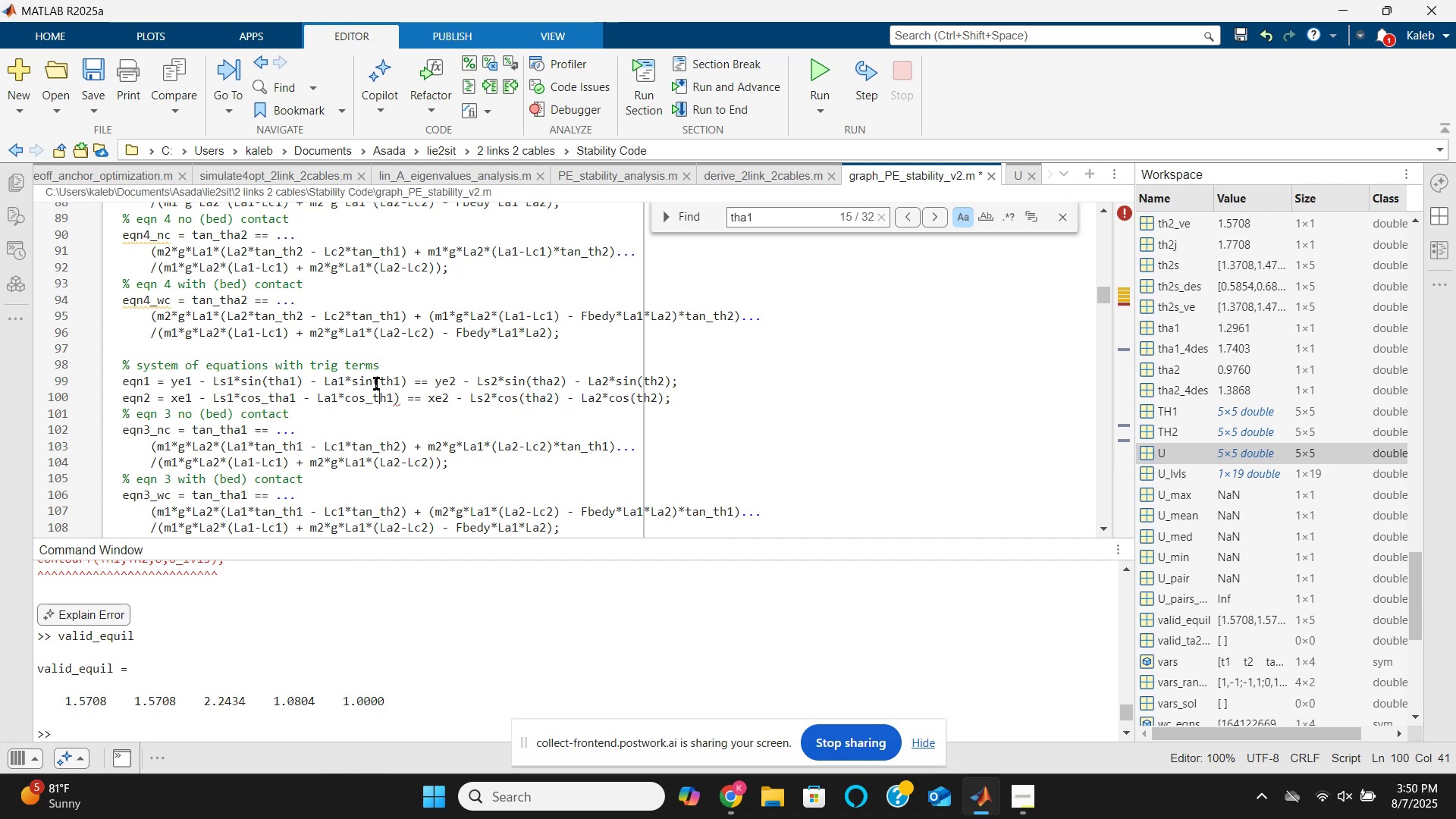 
key(ArrowLeft)
 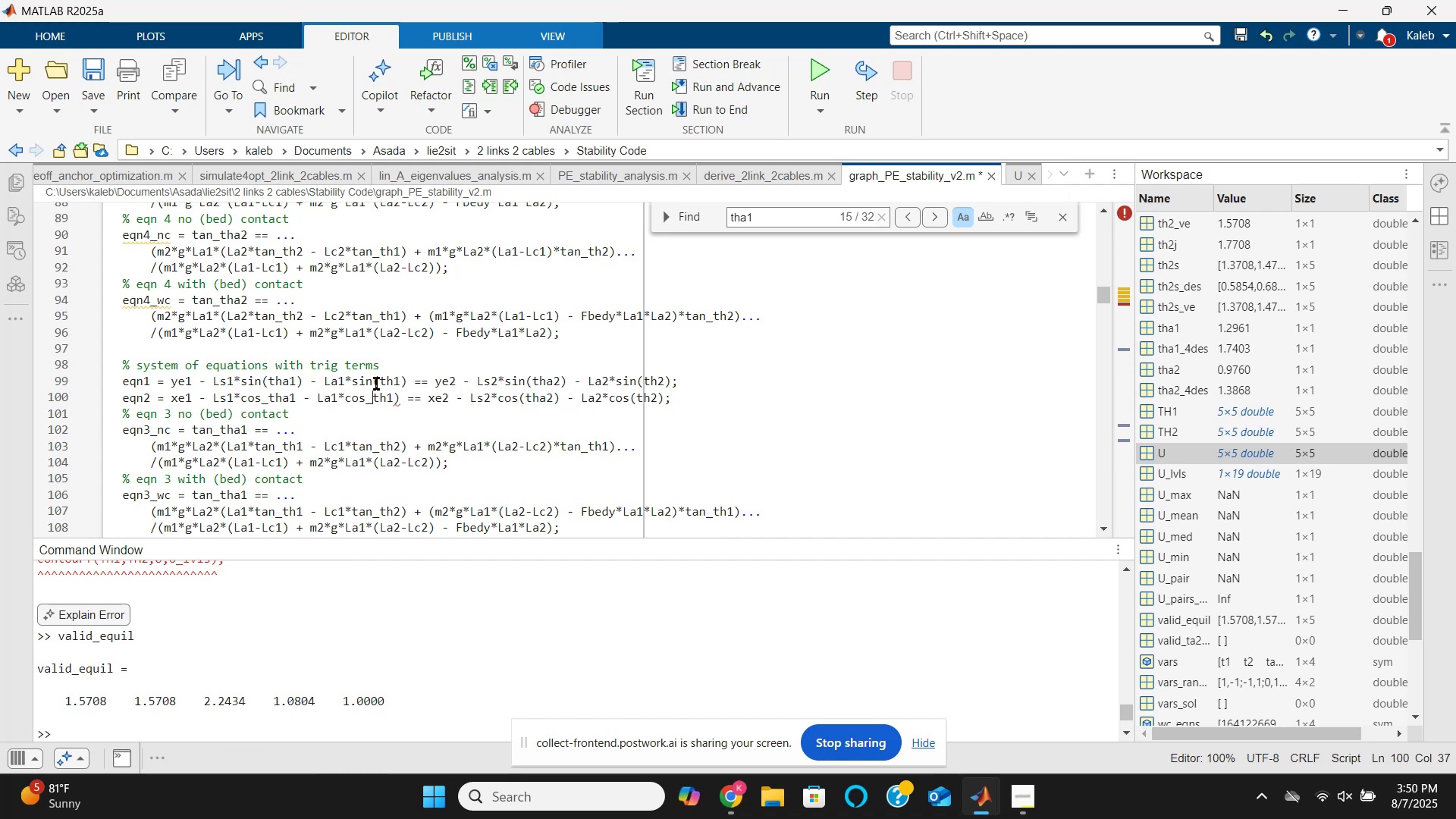 
key(Backspace)
 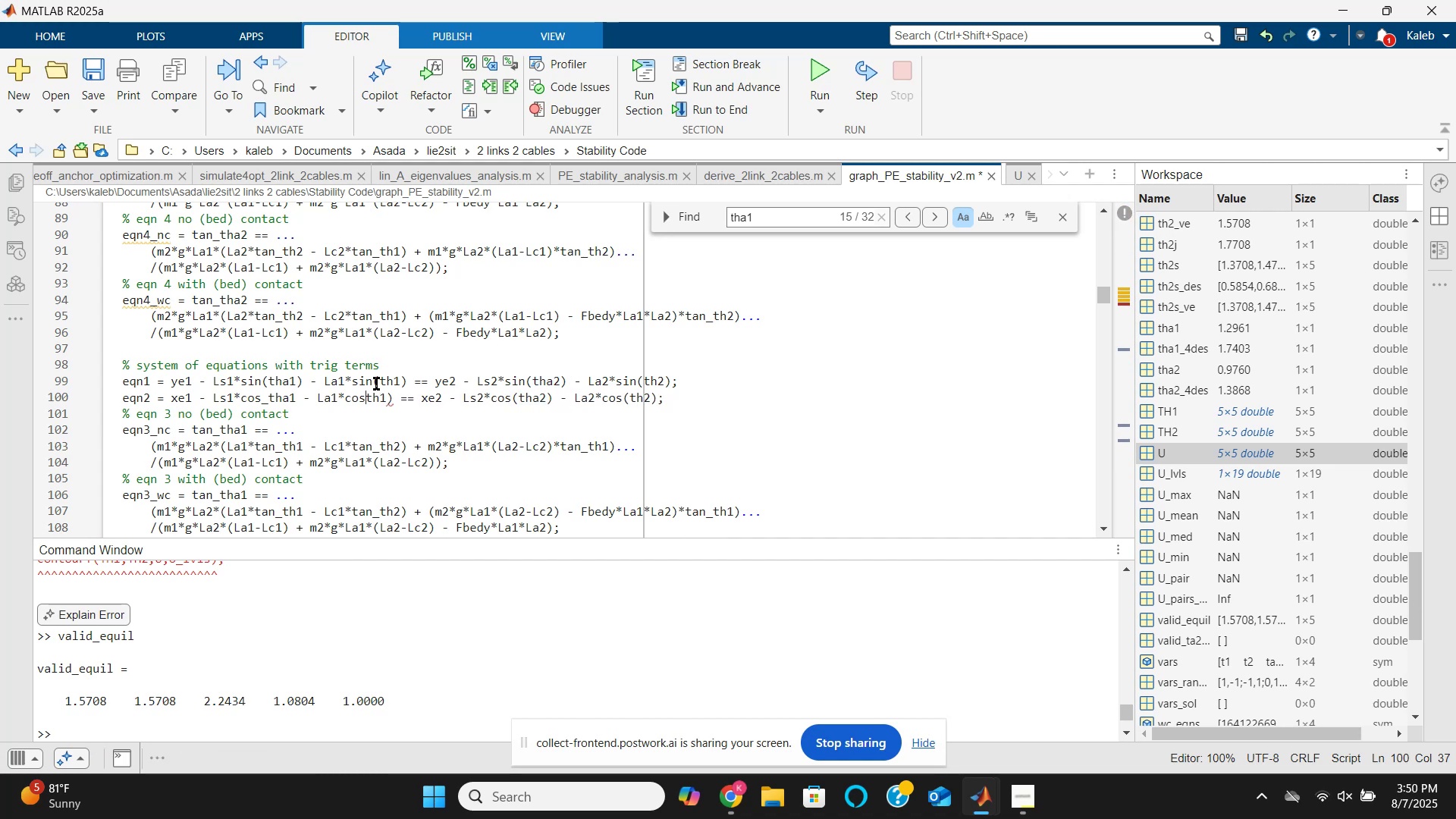 
key(Shift+9)
 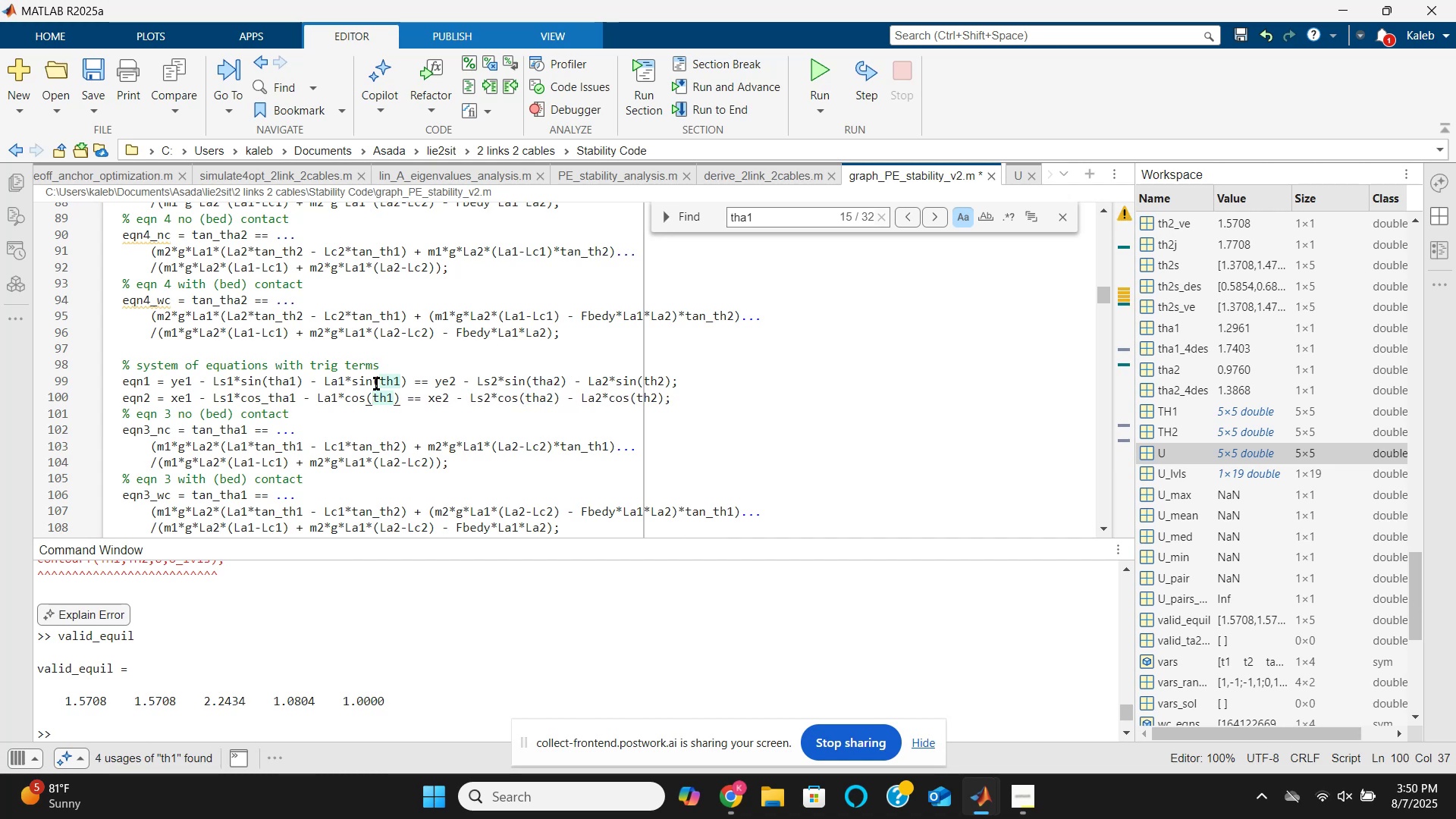 
hold_key(key=ArrowLeft, duration=0.84)
 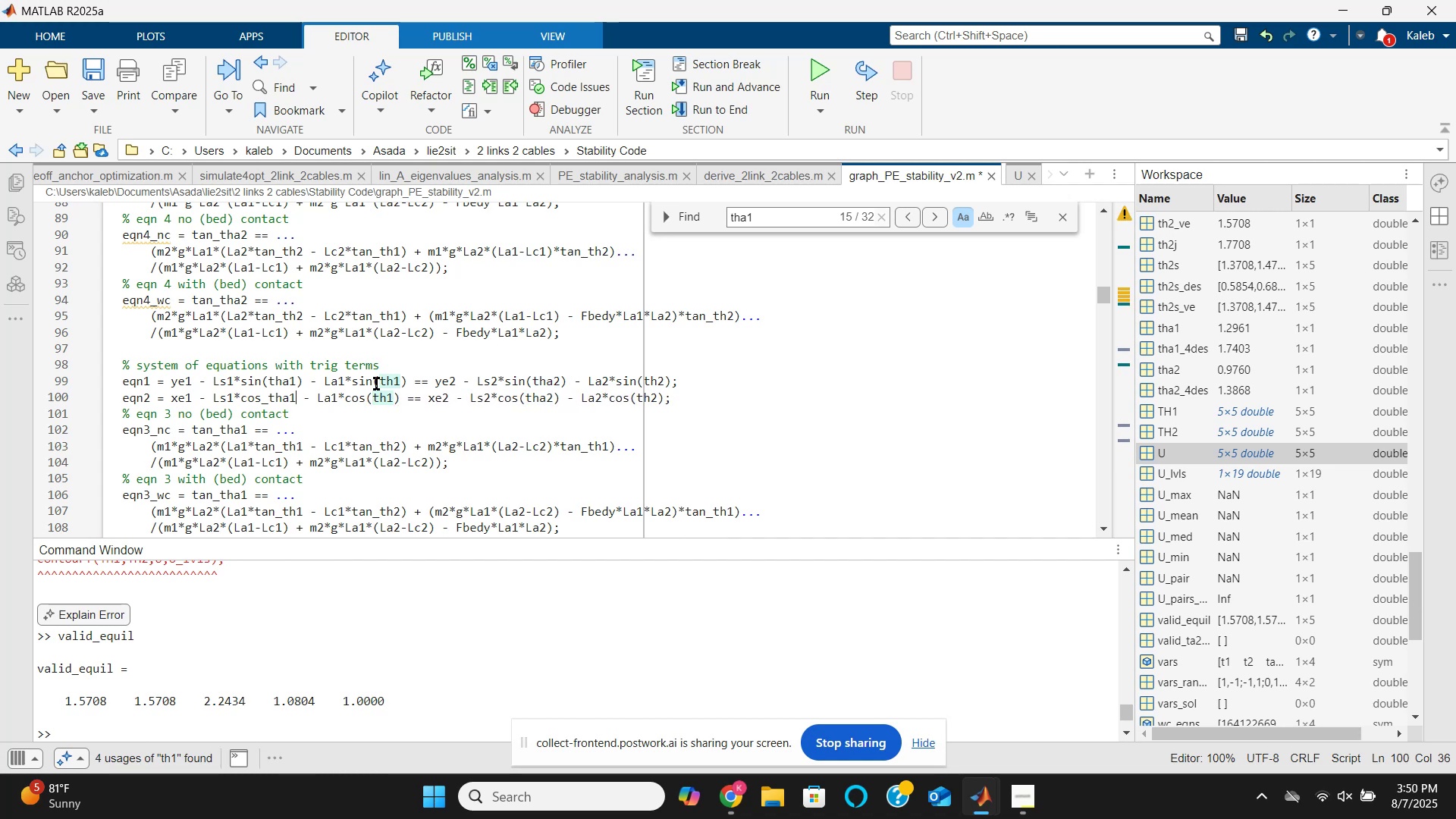 
key(ArrowLeft)
 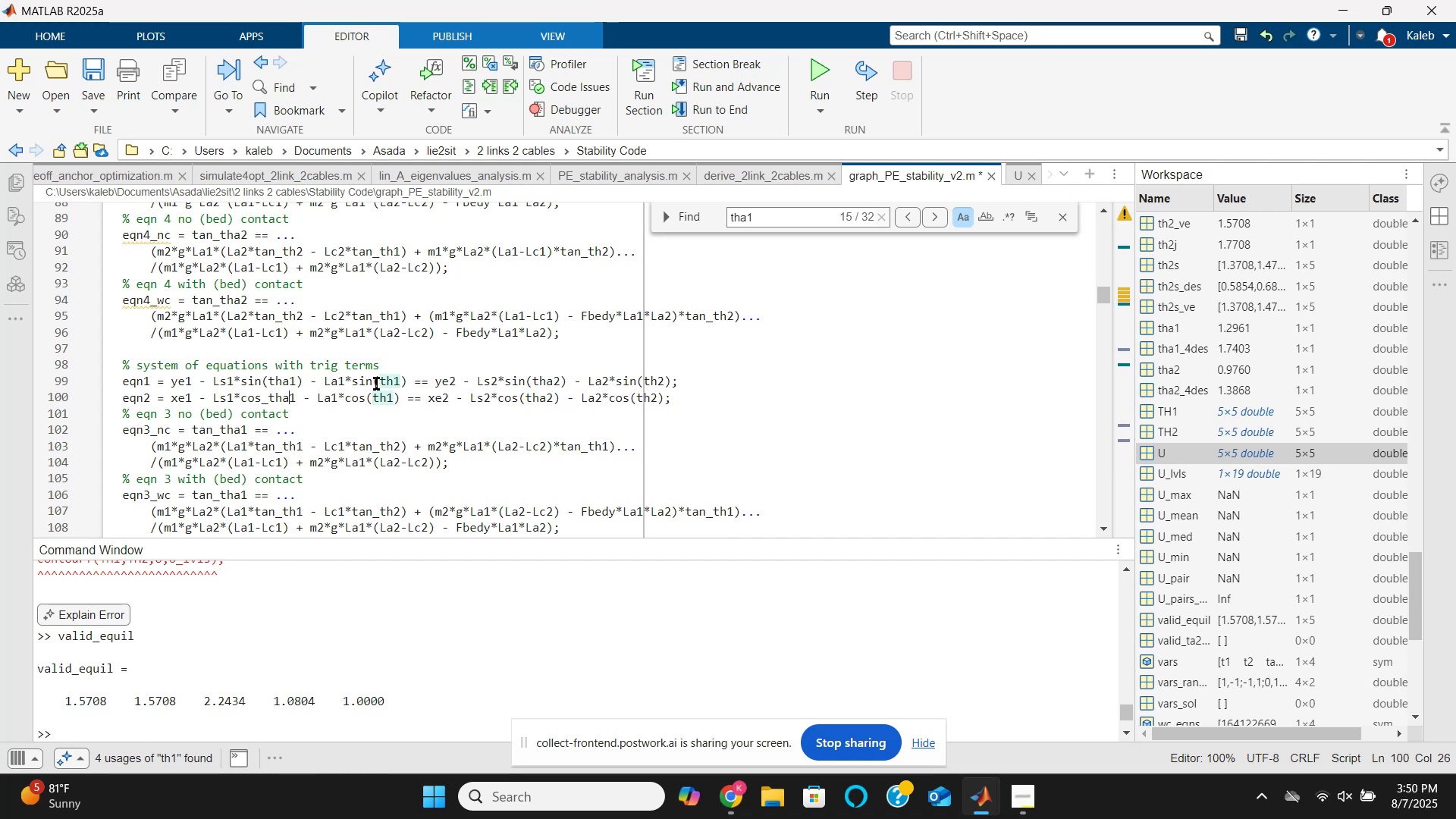 
key(ArrowRight)
 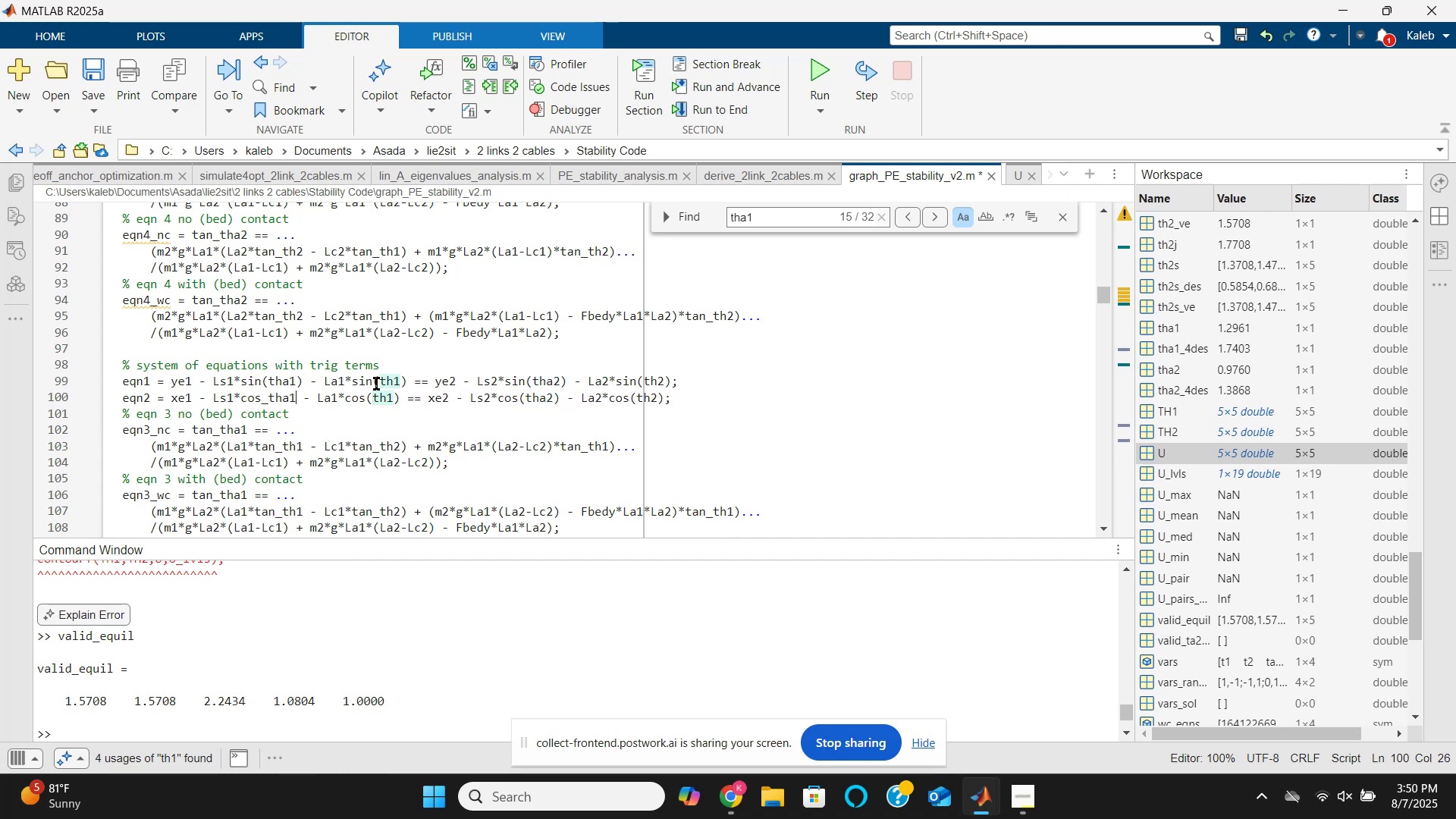 
key(Shift+0)
 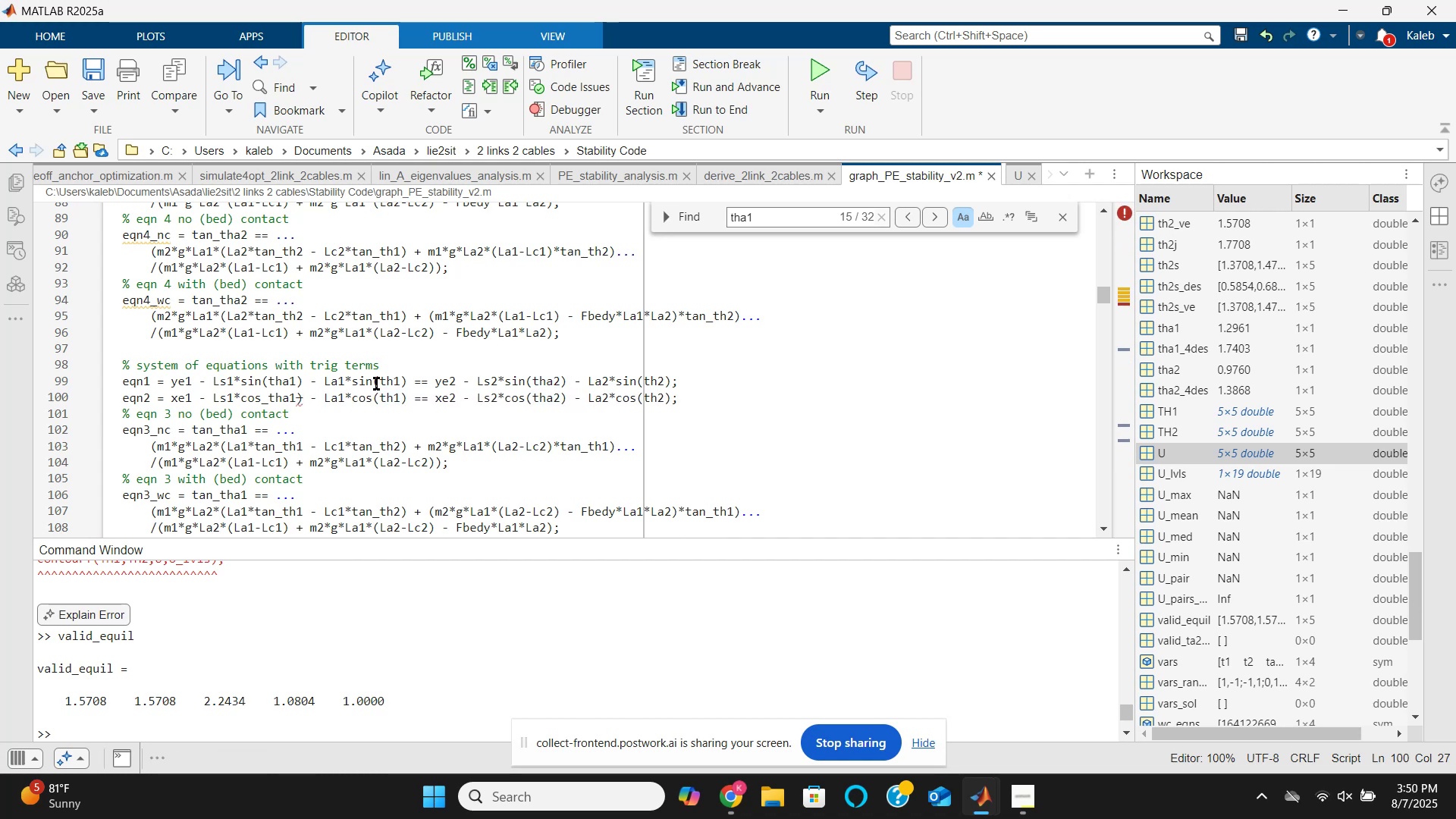 
hold_key(key=ArrowLeft, duration=0.69)
 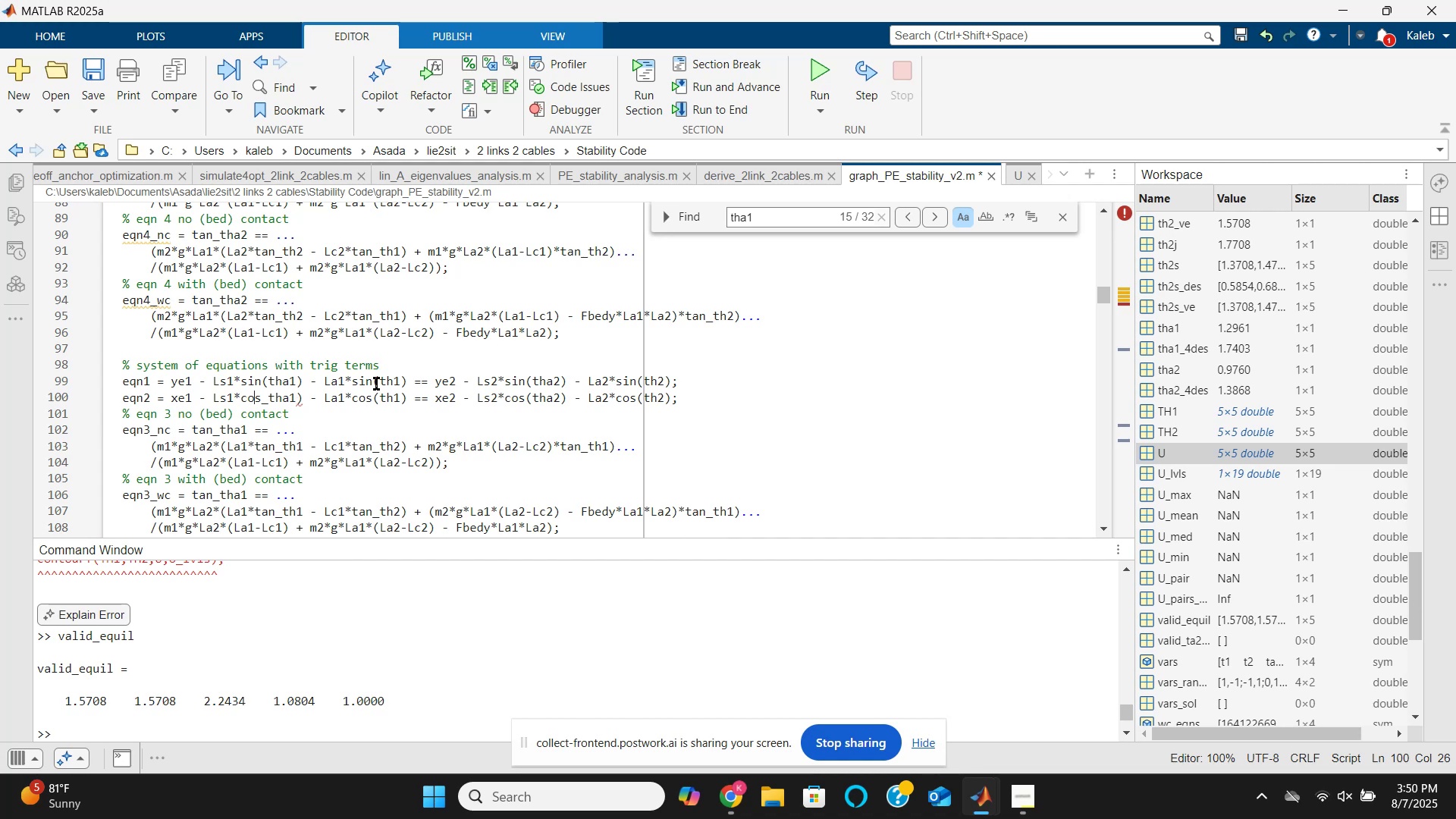 
key(ArrowRight)
 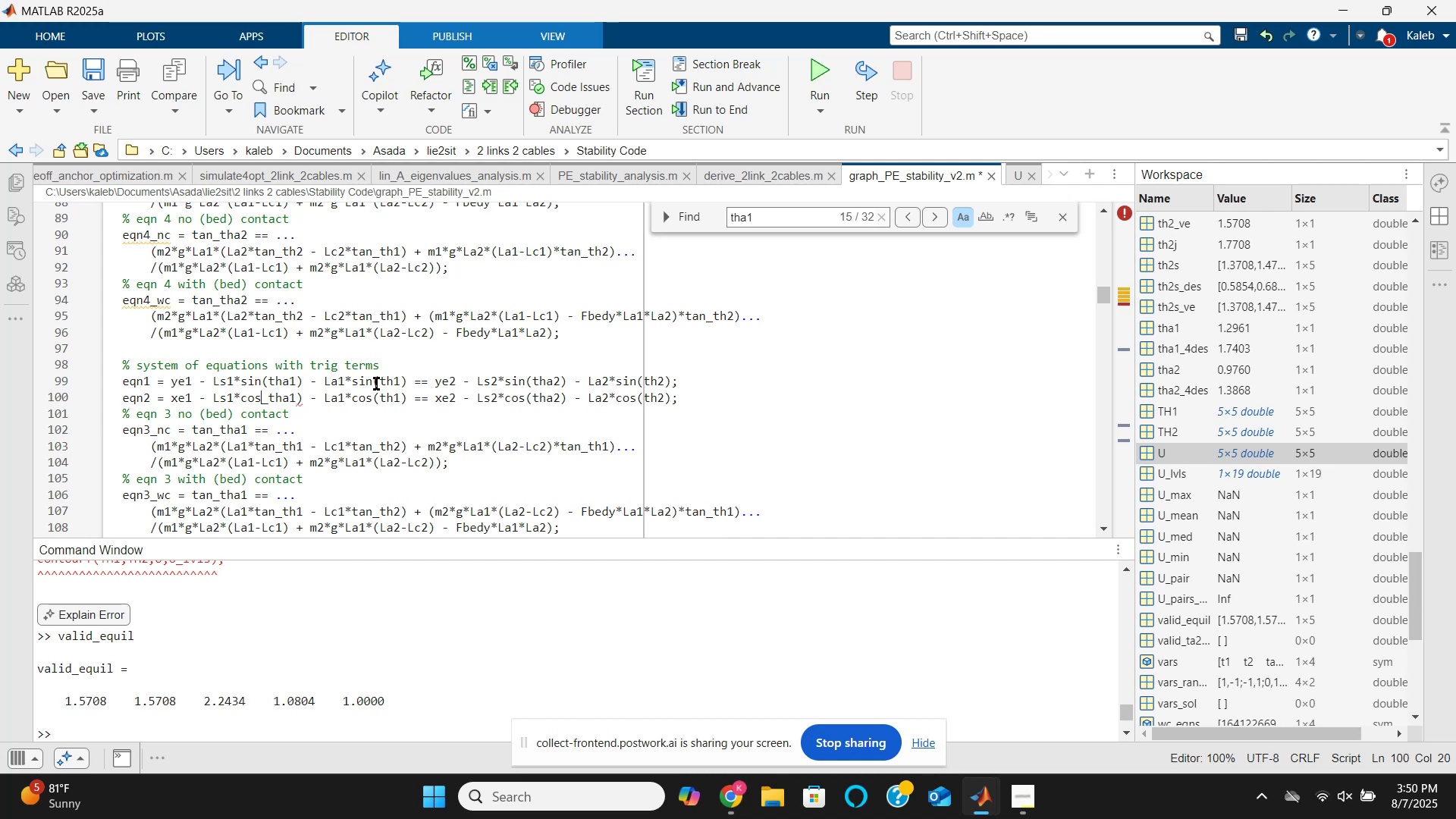 
key(ArrowRight)
 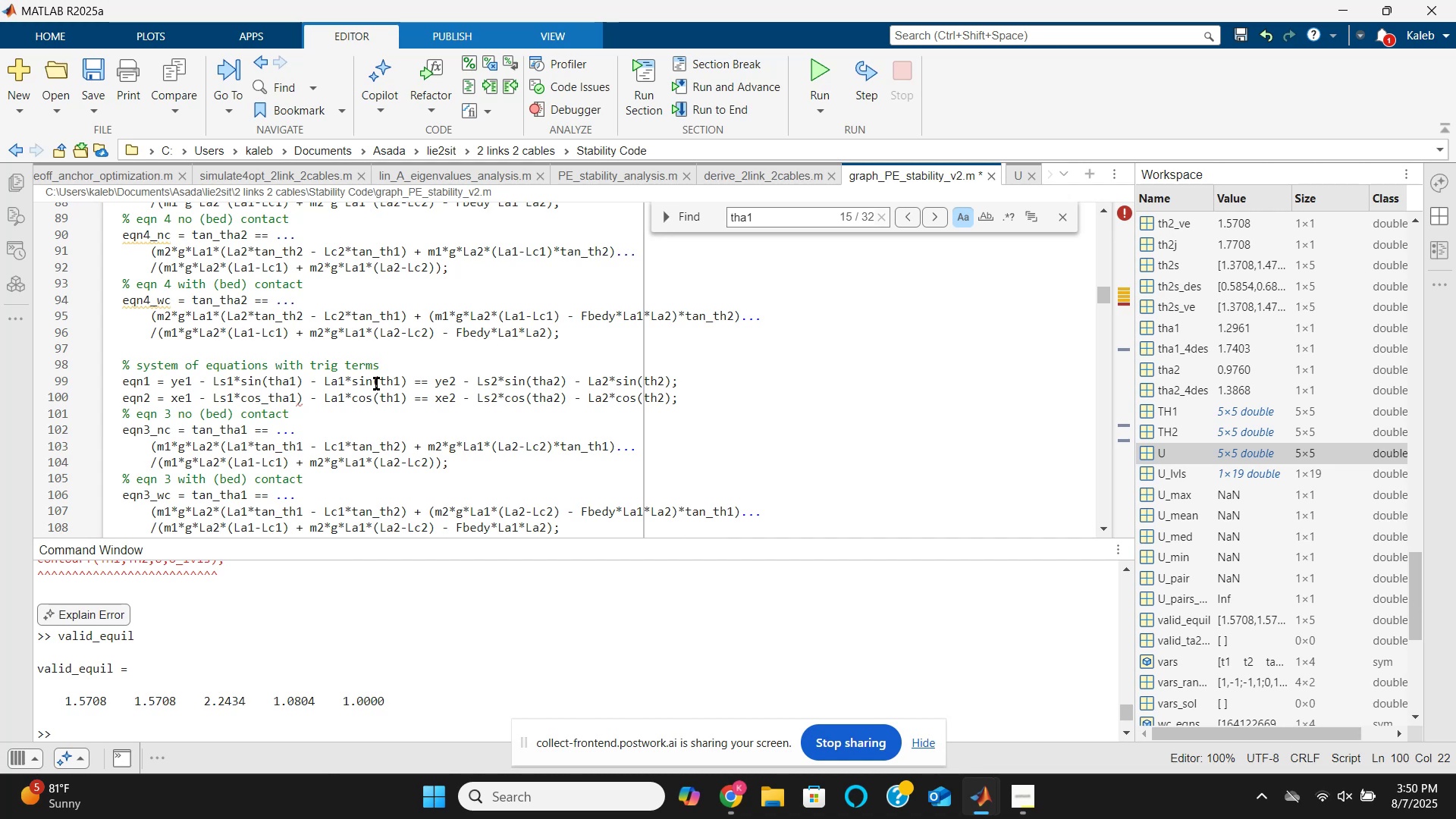 
key(Backspace)
 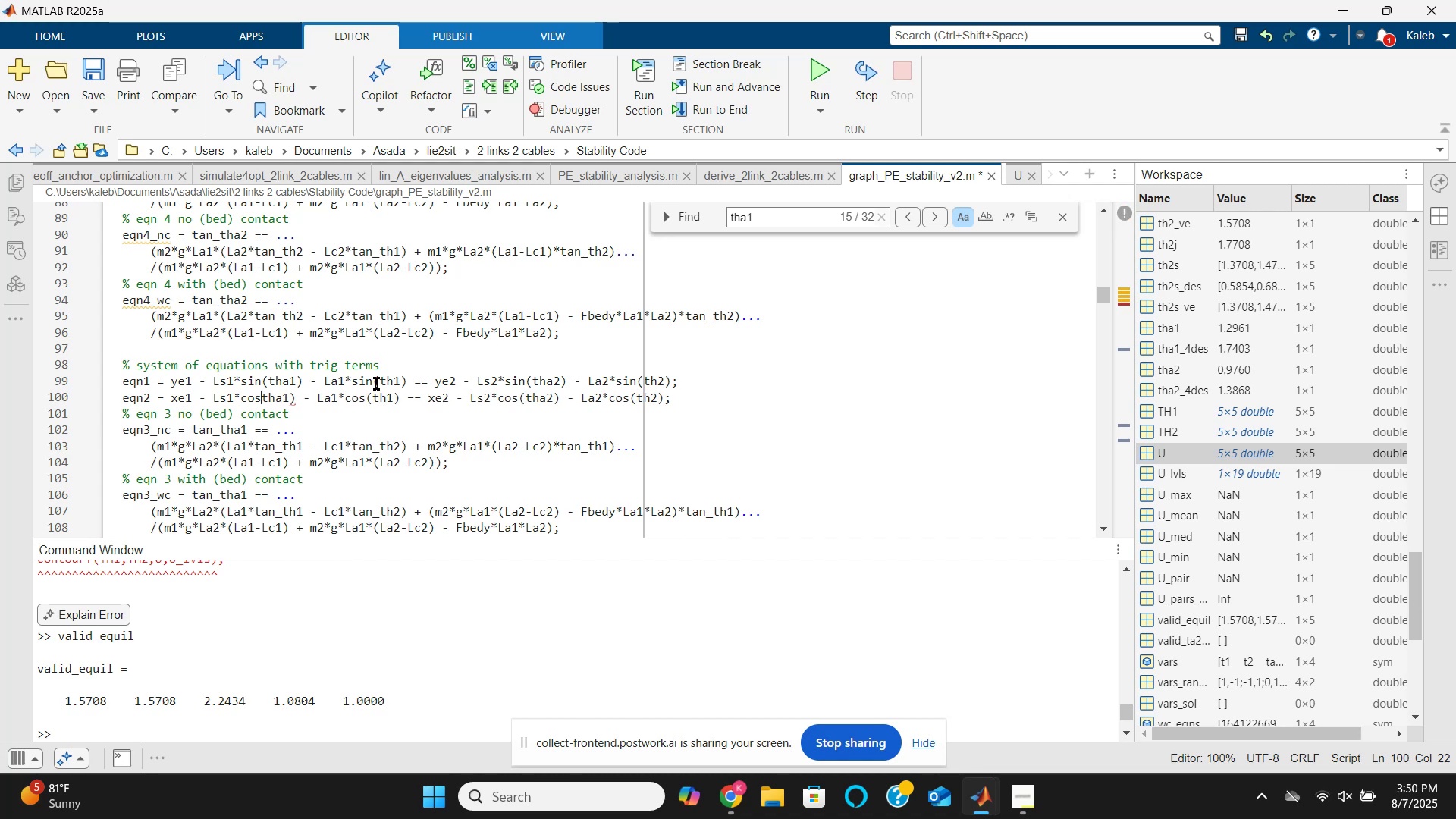 
key(Shift+9)
 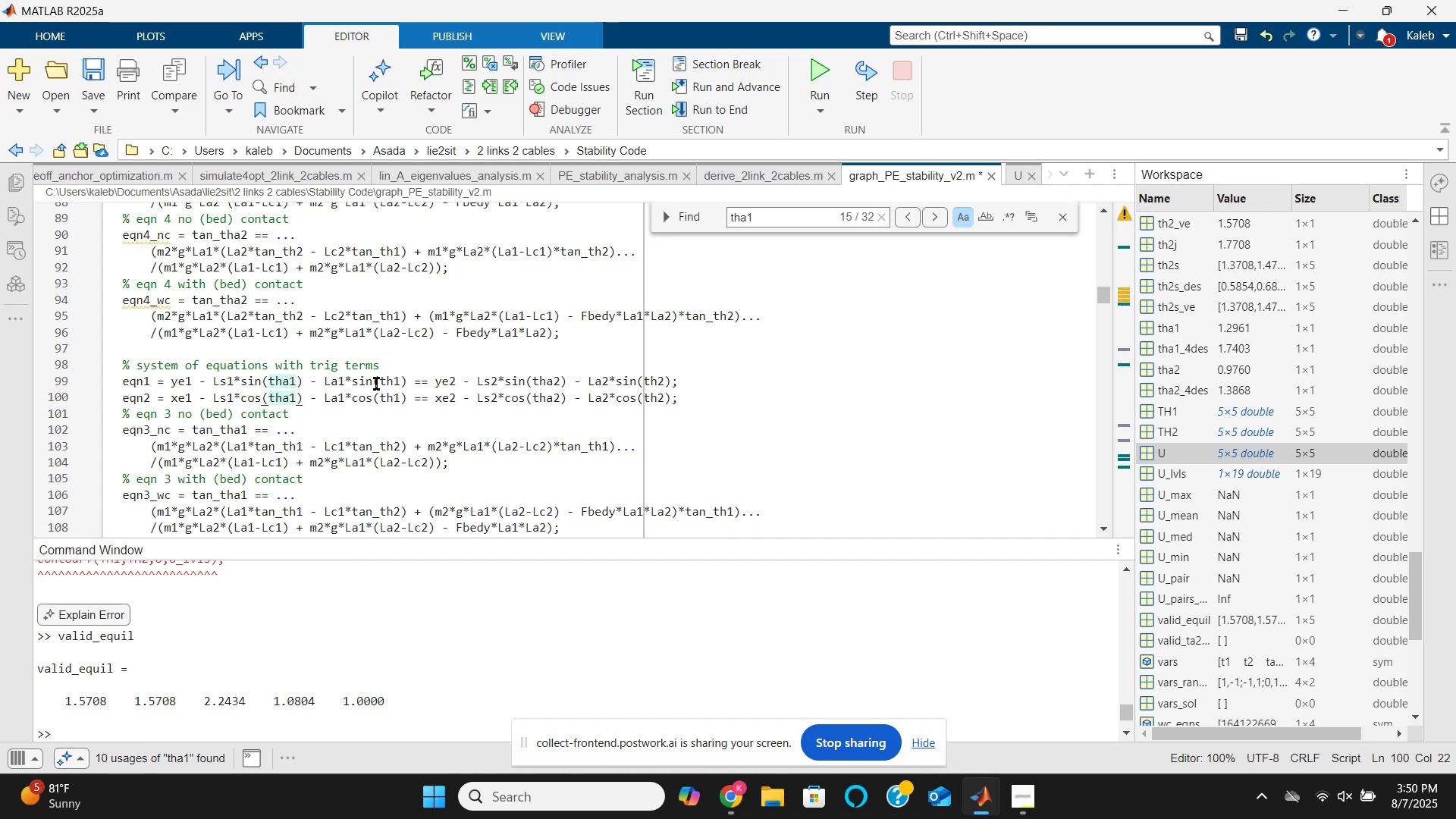 
hold_key(key=ArrowLeft, duration=1.13)
 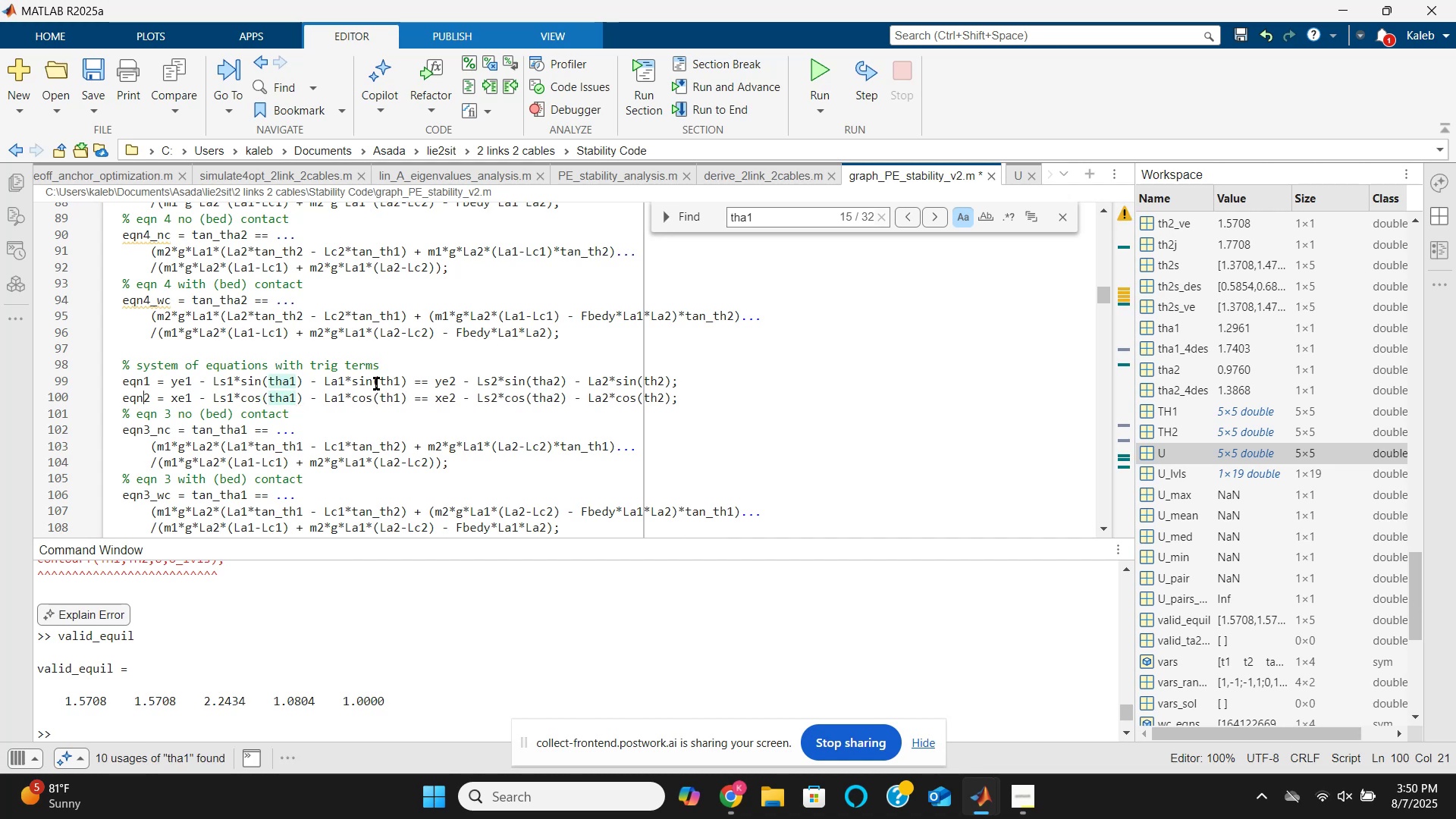 
key(ArrowDown)
 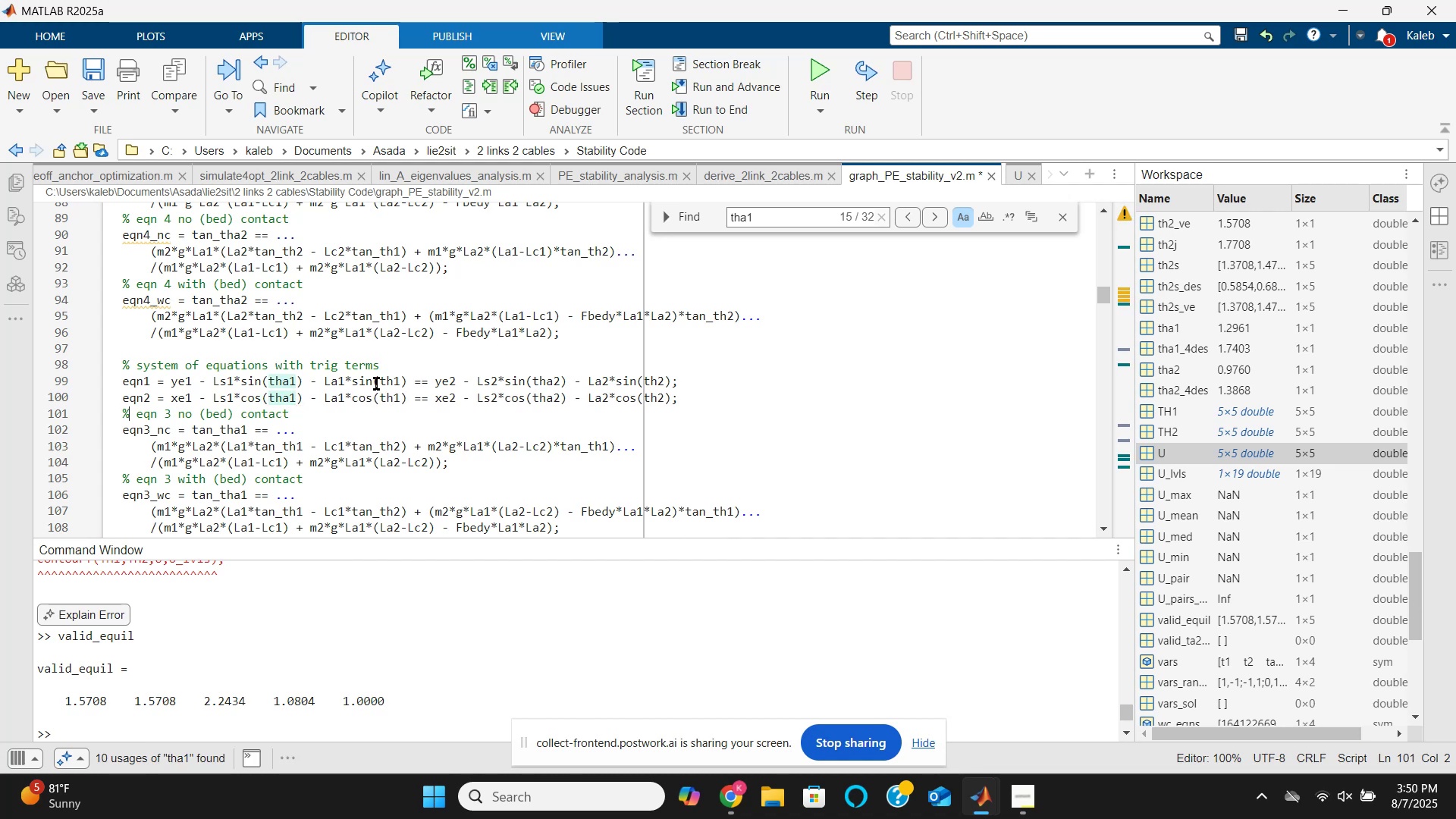 
key(ArrowDown)
 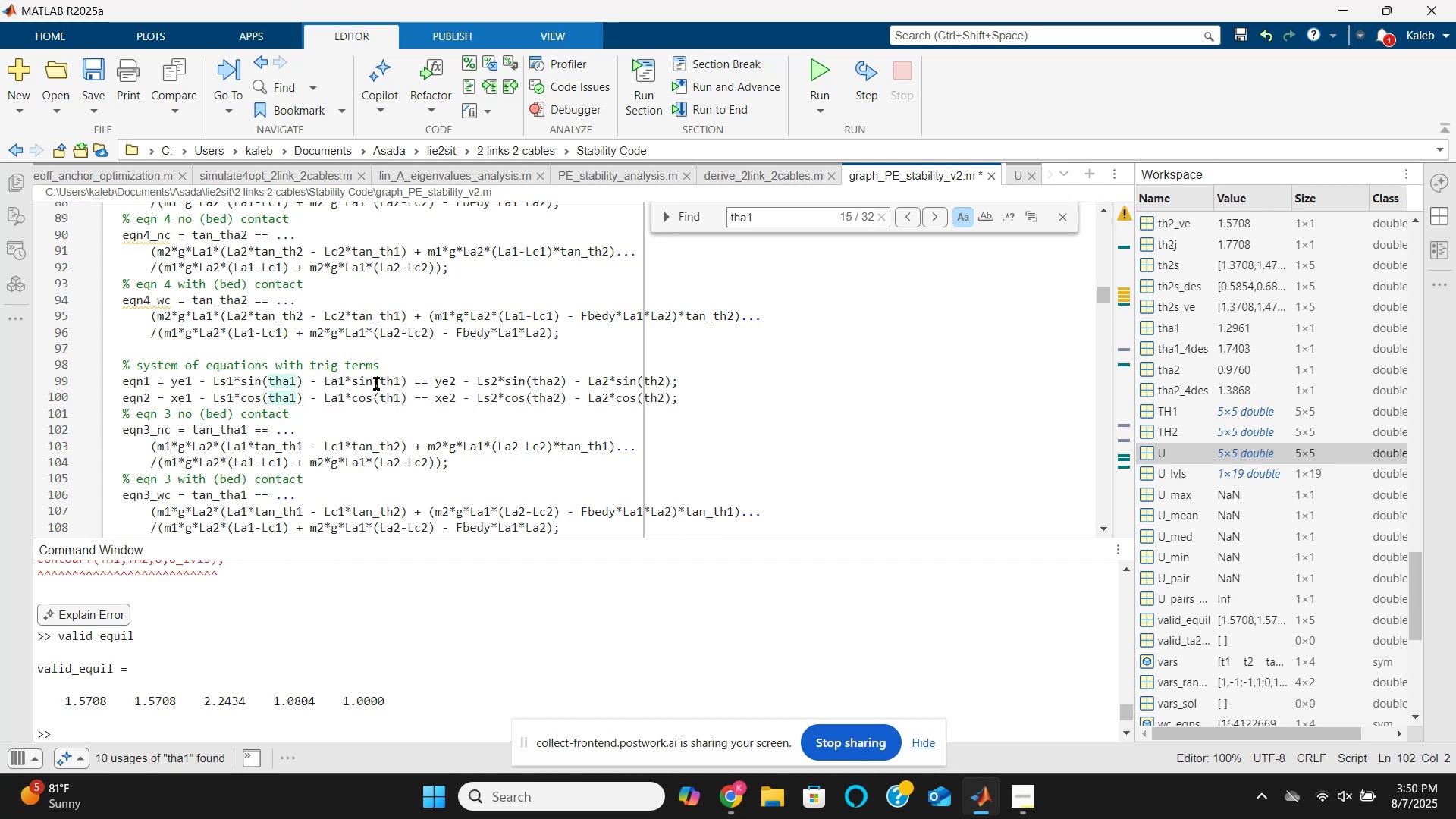 
hold_key(key=ArrowRight, duration=0.93)
 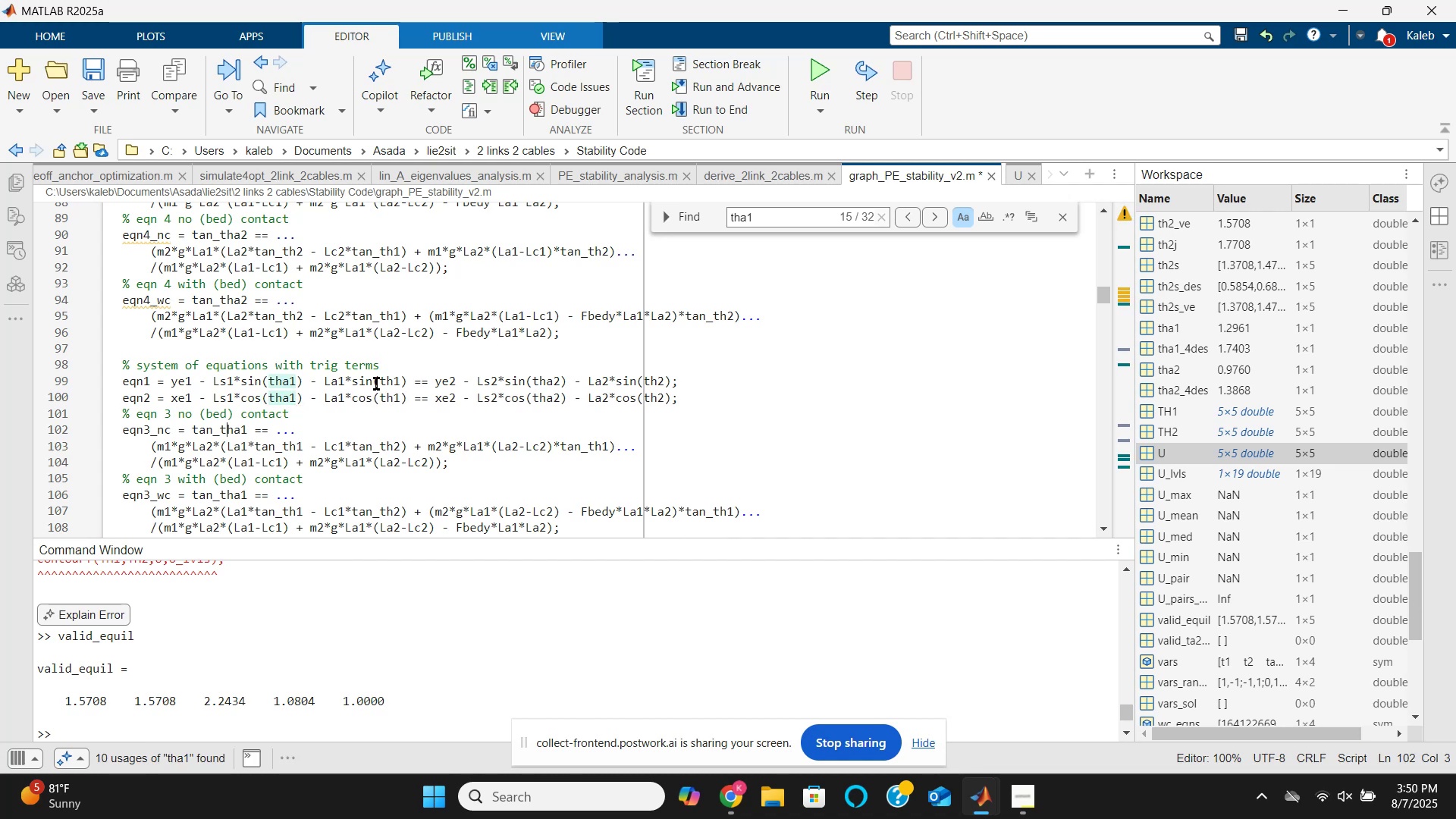 
key(ArrowLeft)
 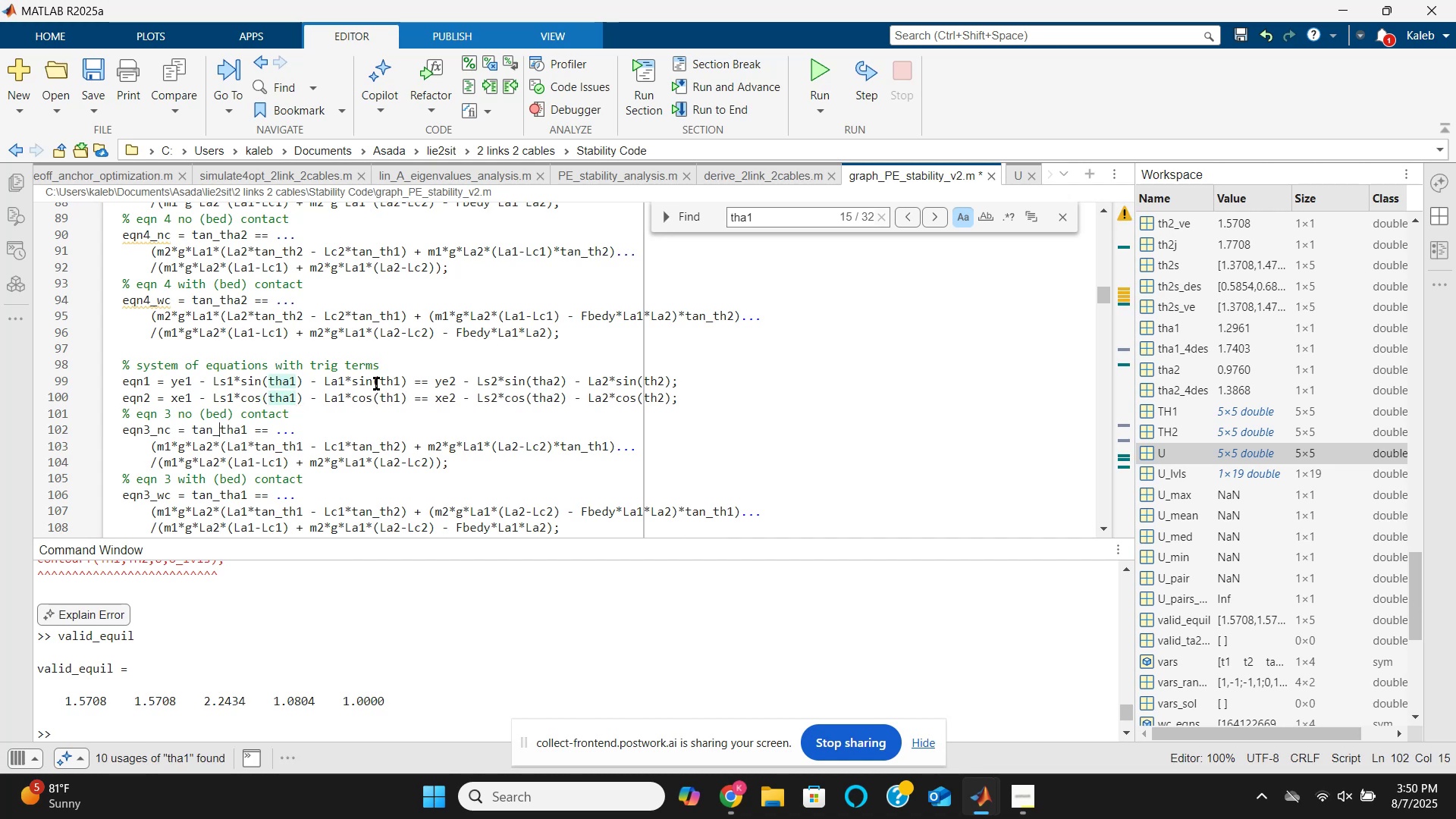 
key(Backspace)
type(())
 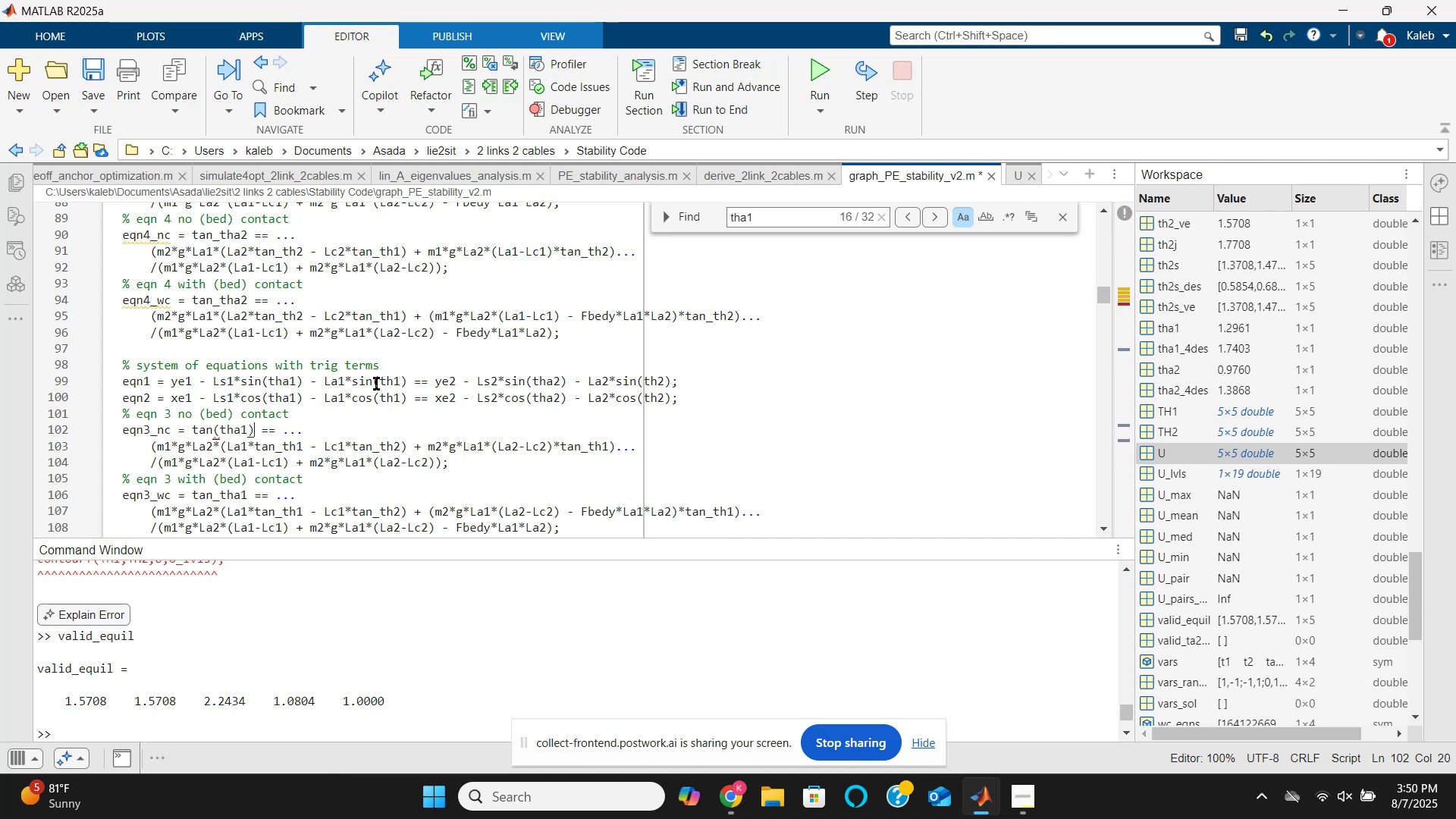 
 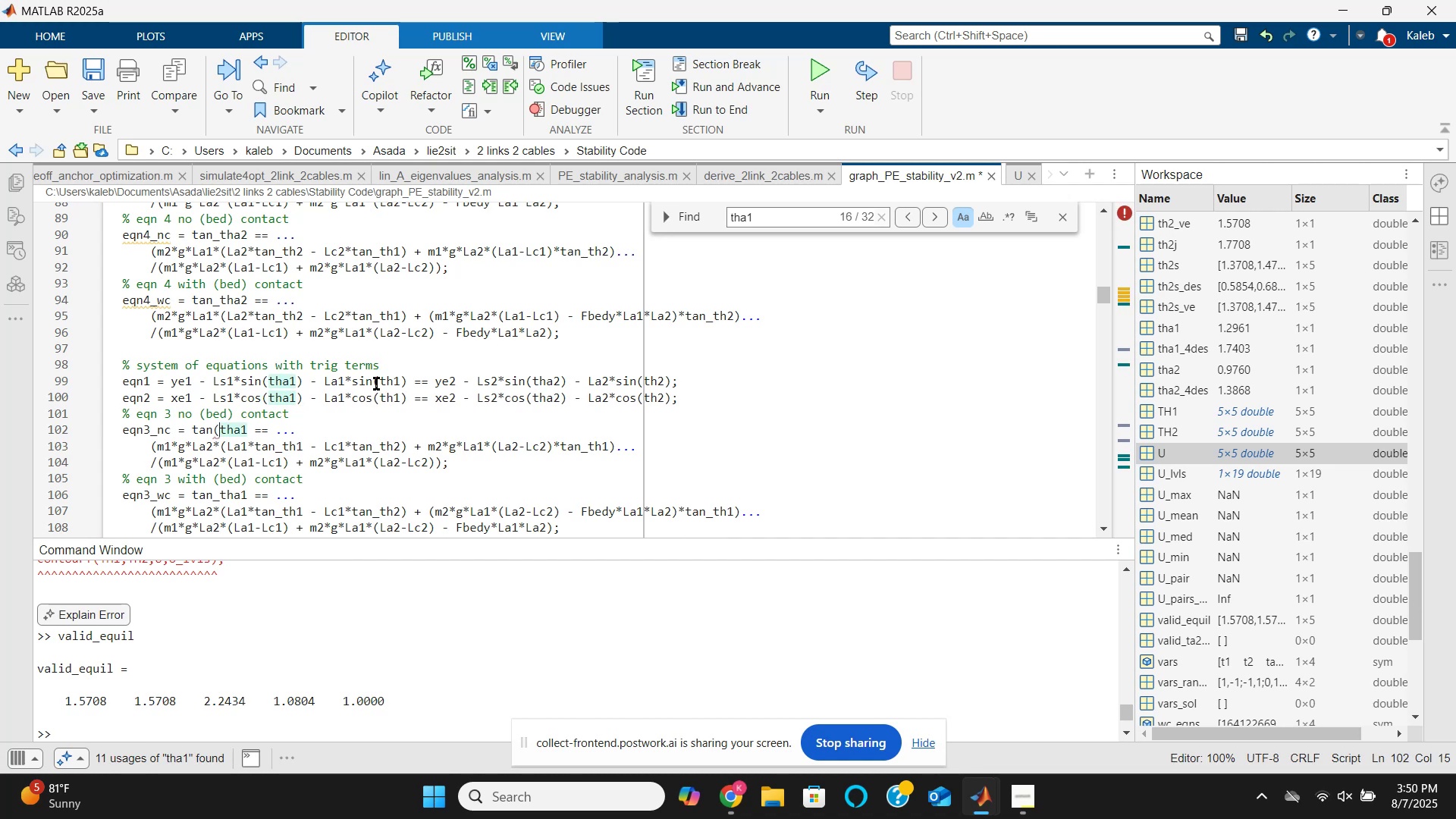 
hold_key(key=ArrowRight, duration=0.62)
 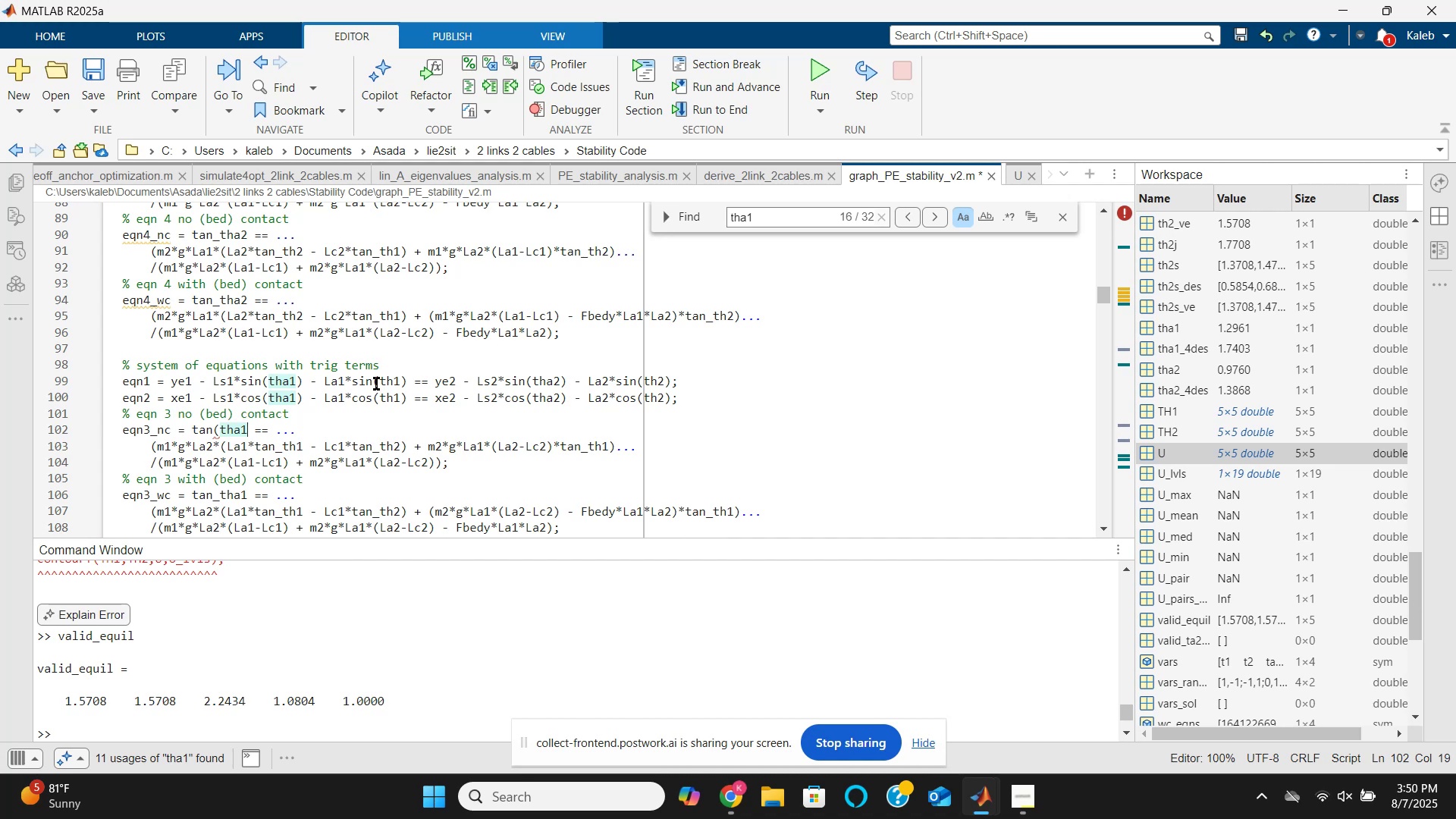 
wait(7.31)
 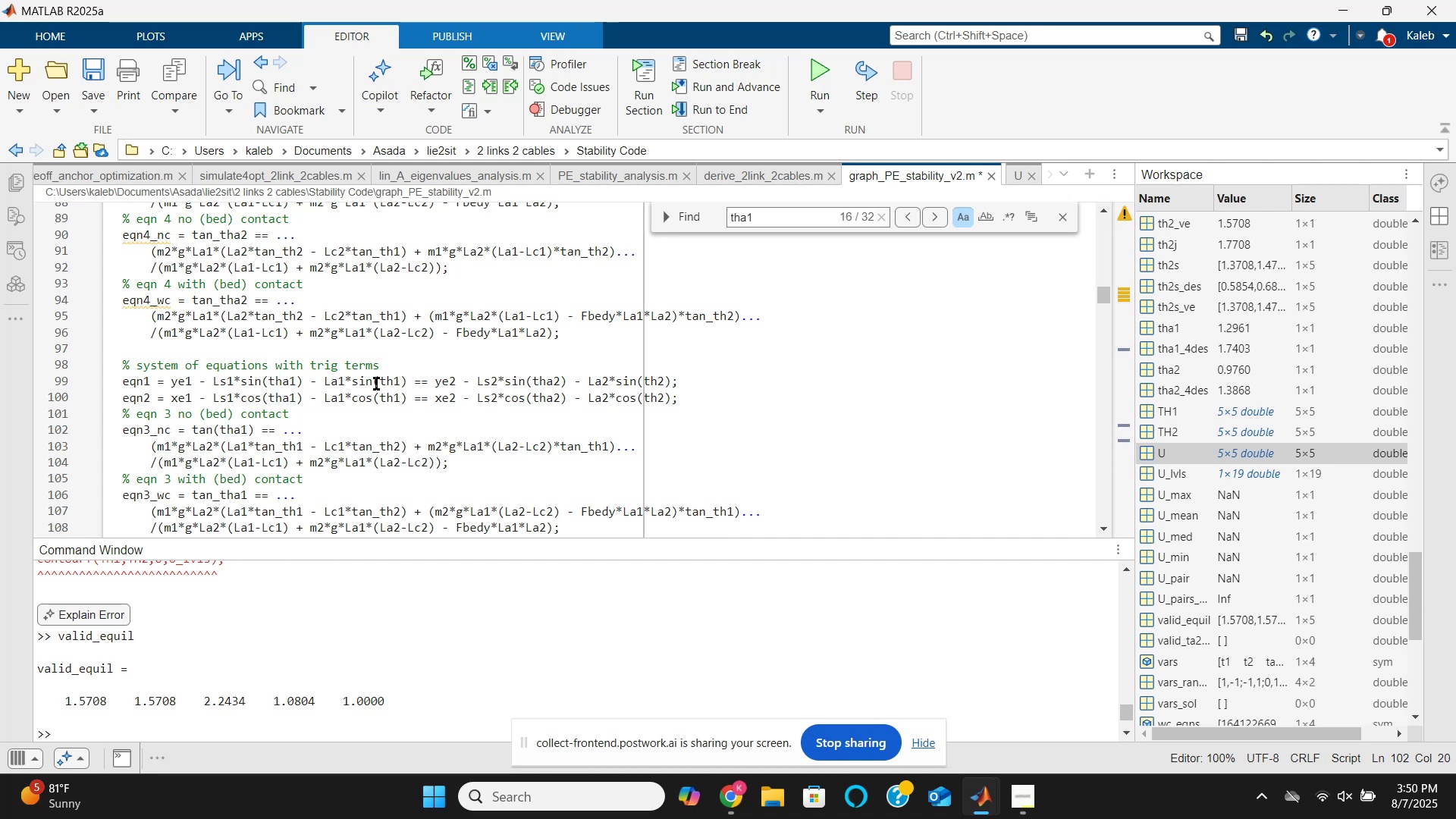 
left_click([376, 384])
 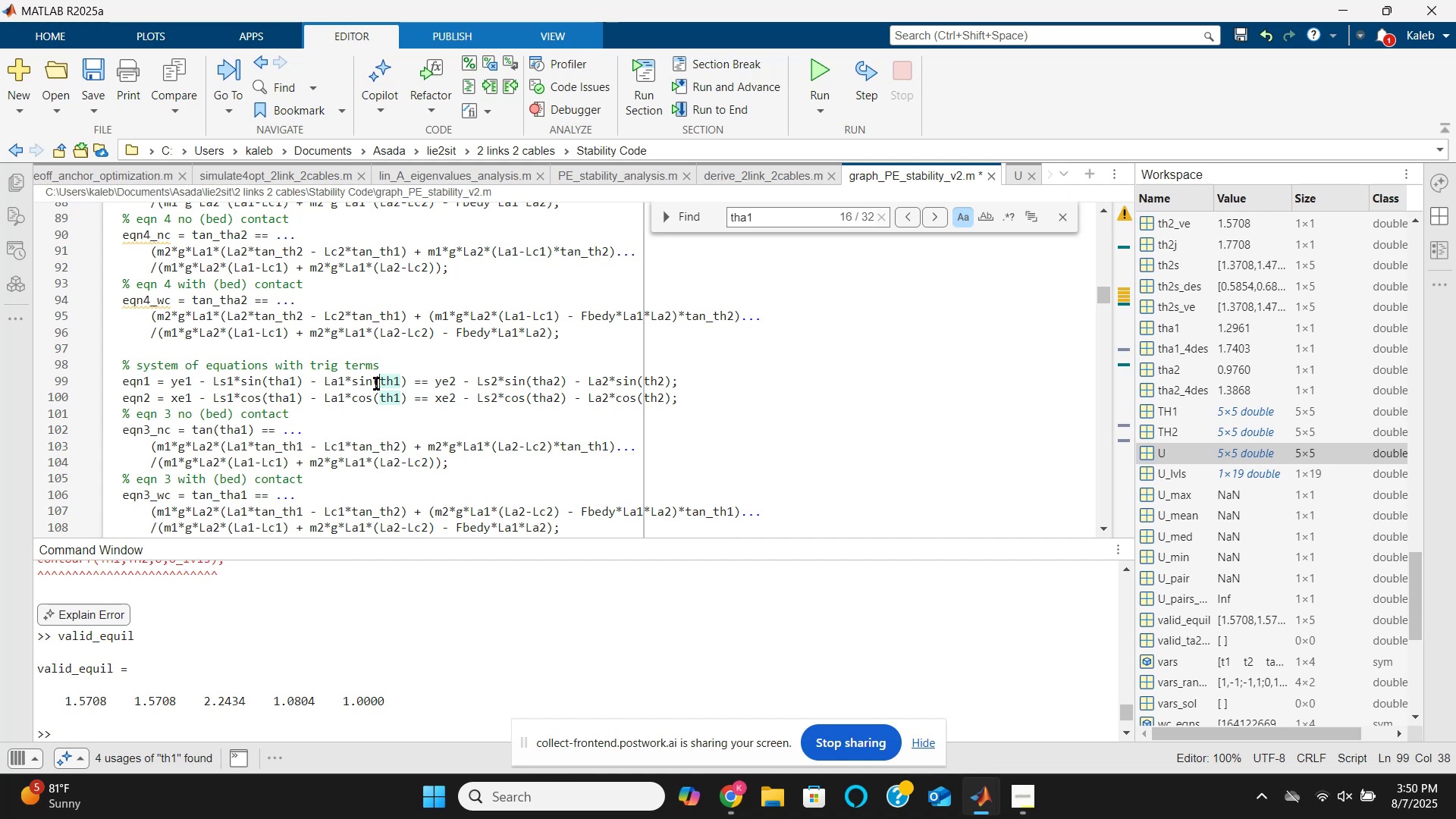 
key(ArrowDown)
 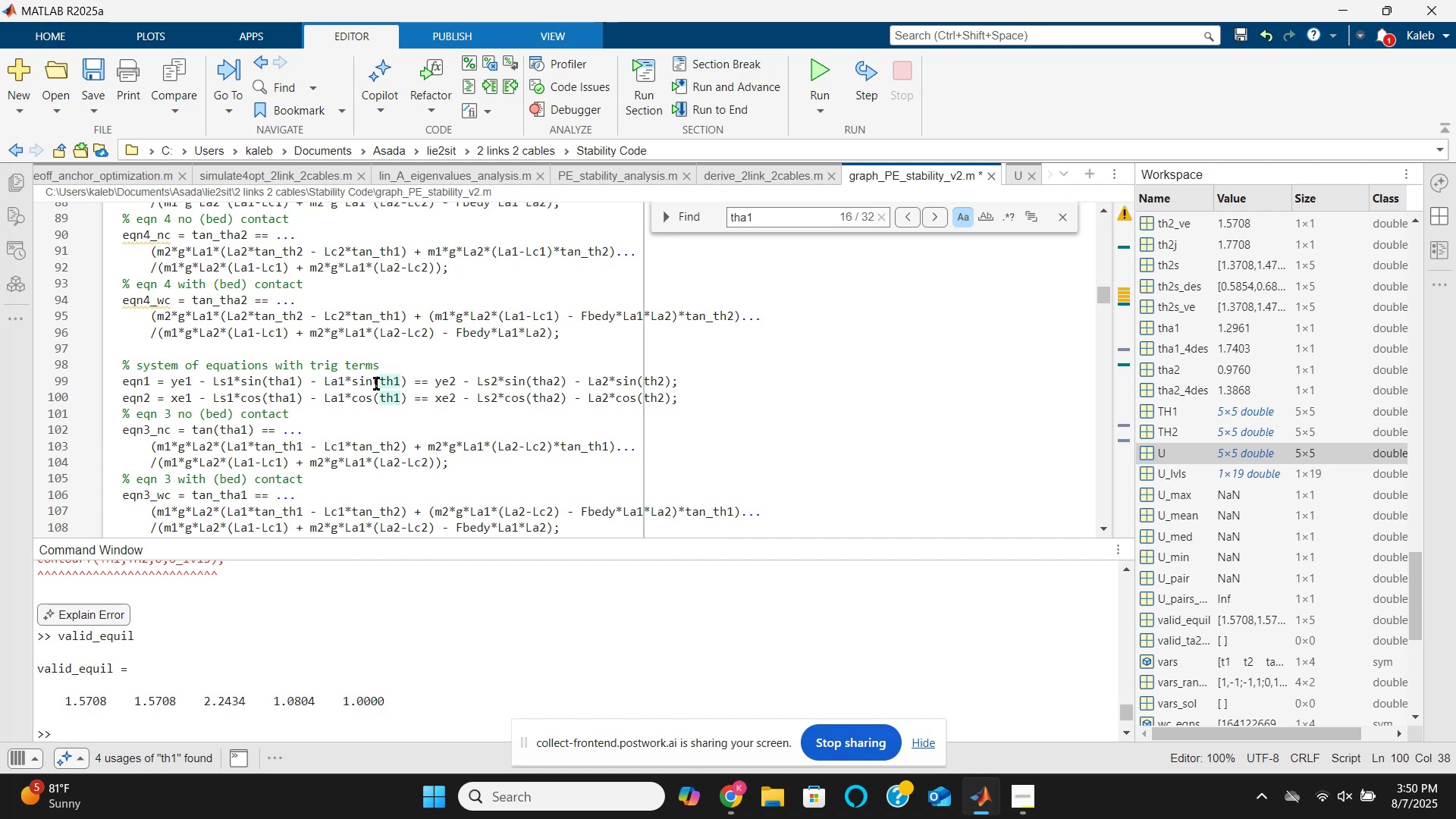 
key(ArrowDown)
 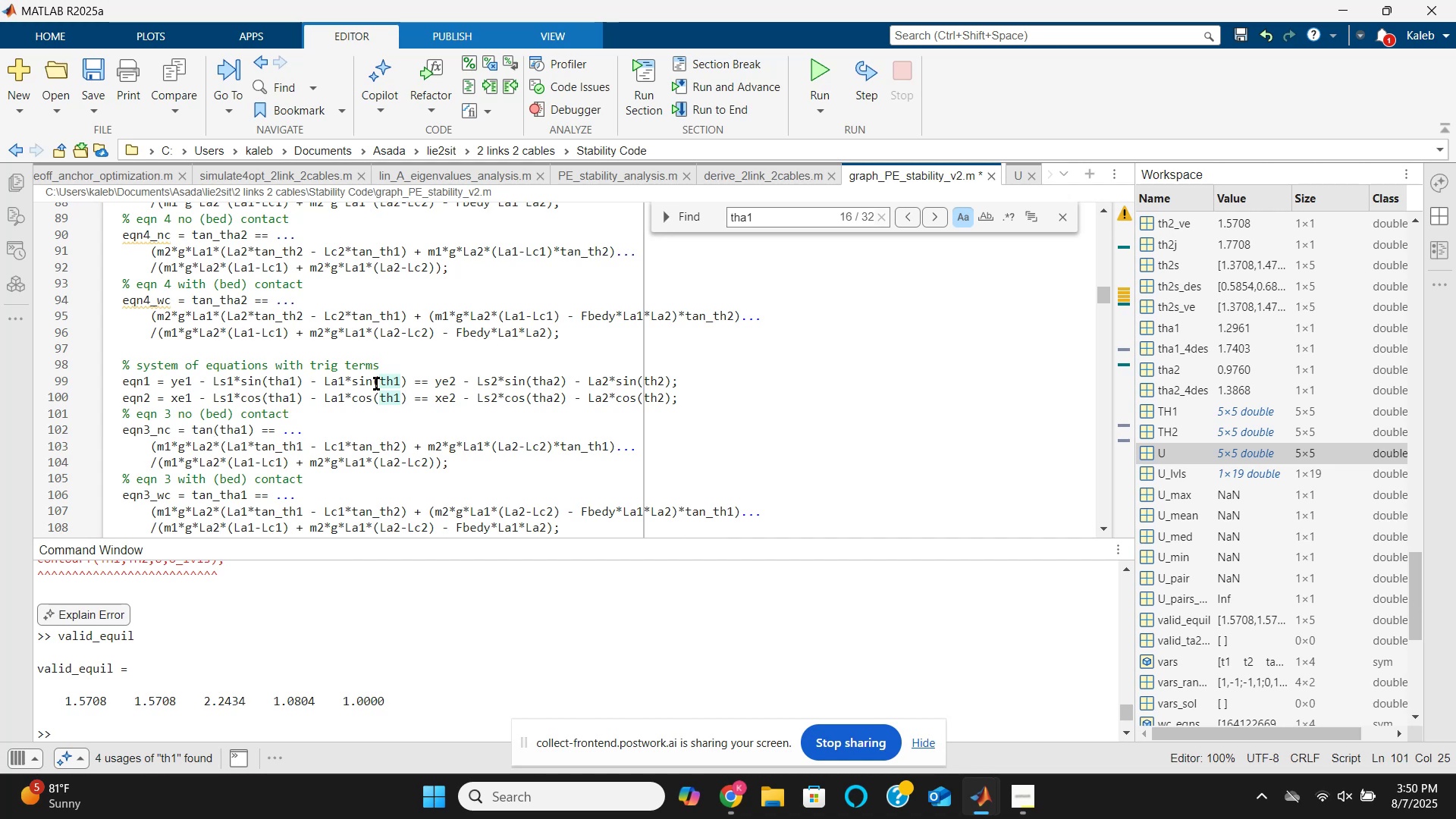 
key(ArrowDown)
 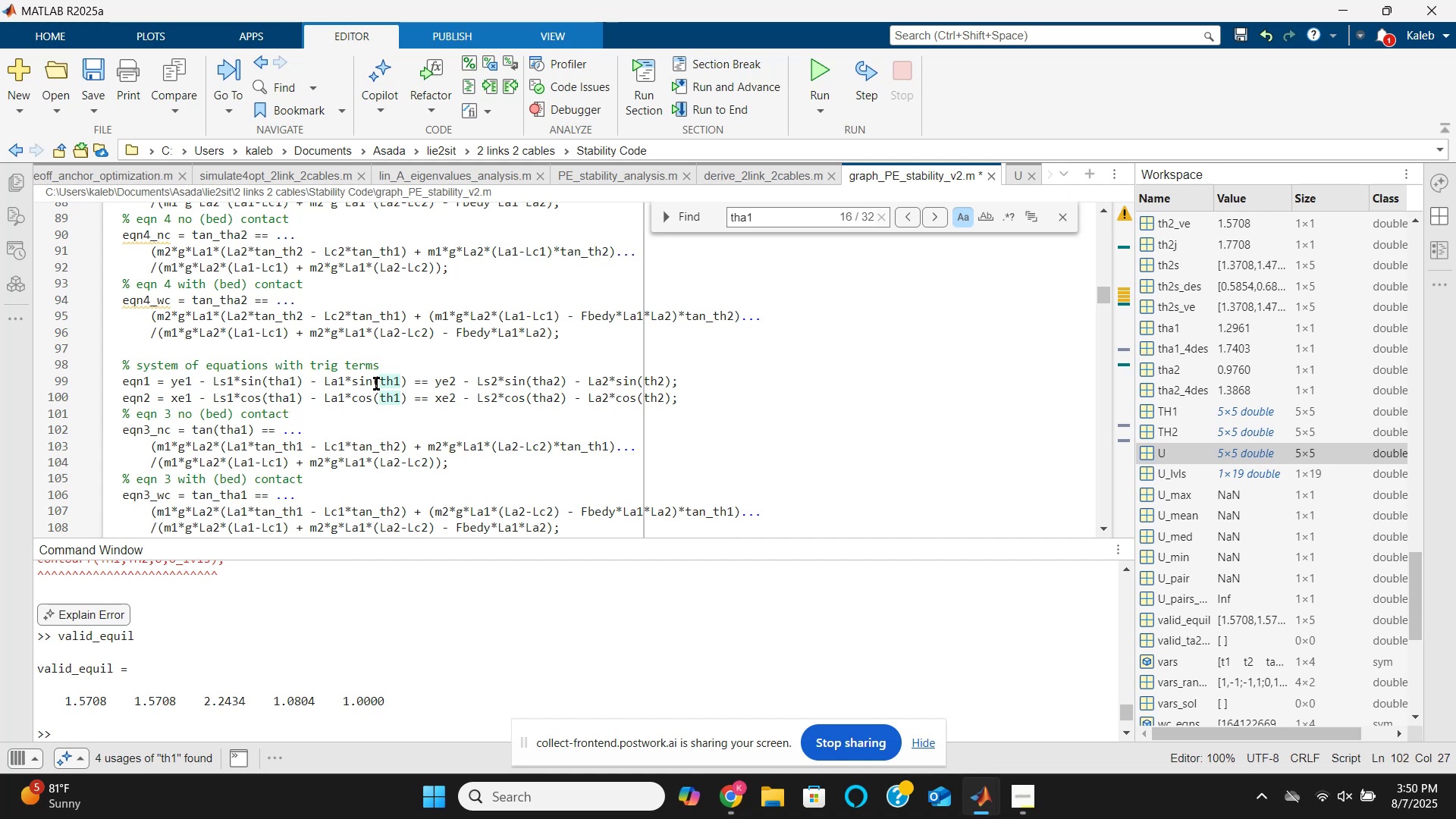 
key(ArrowDown)
 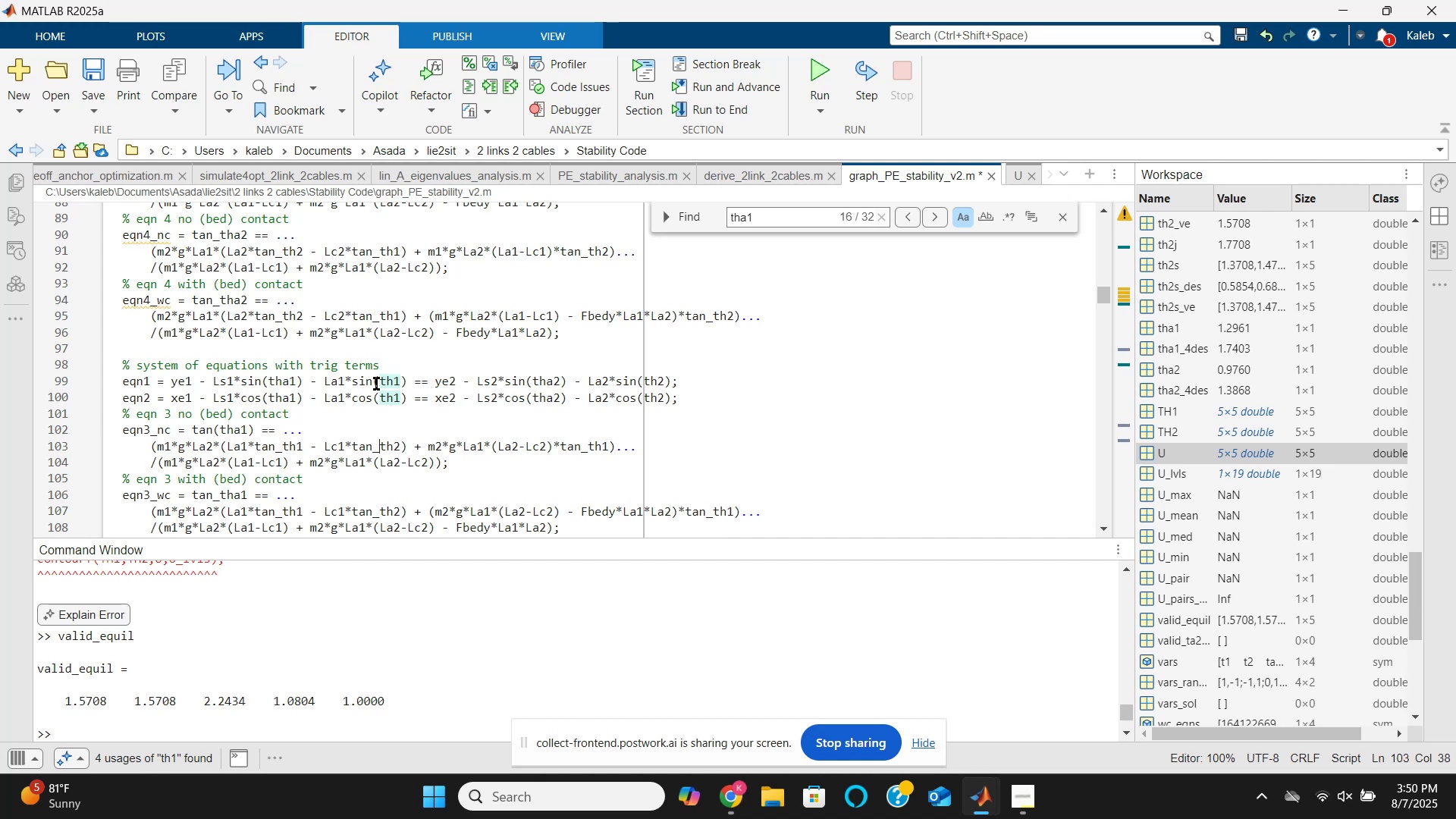 
hold_key(key=ArrowLeft, duration=1.39)
 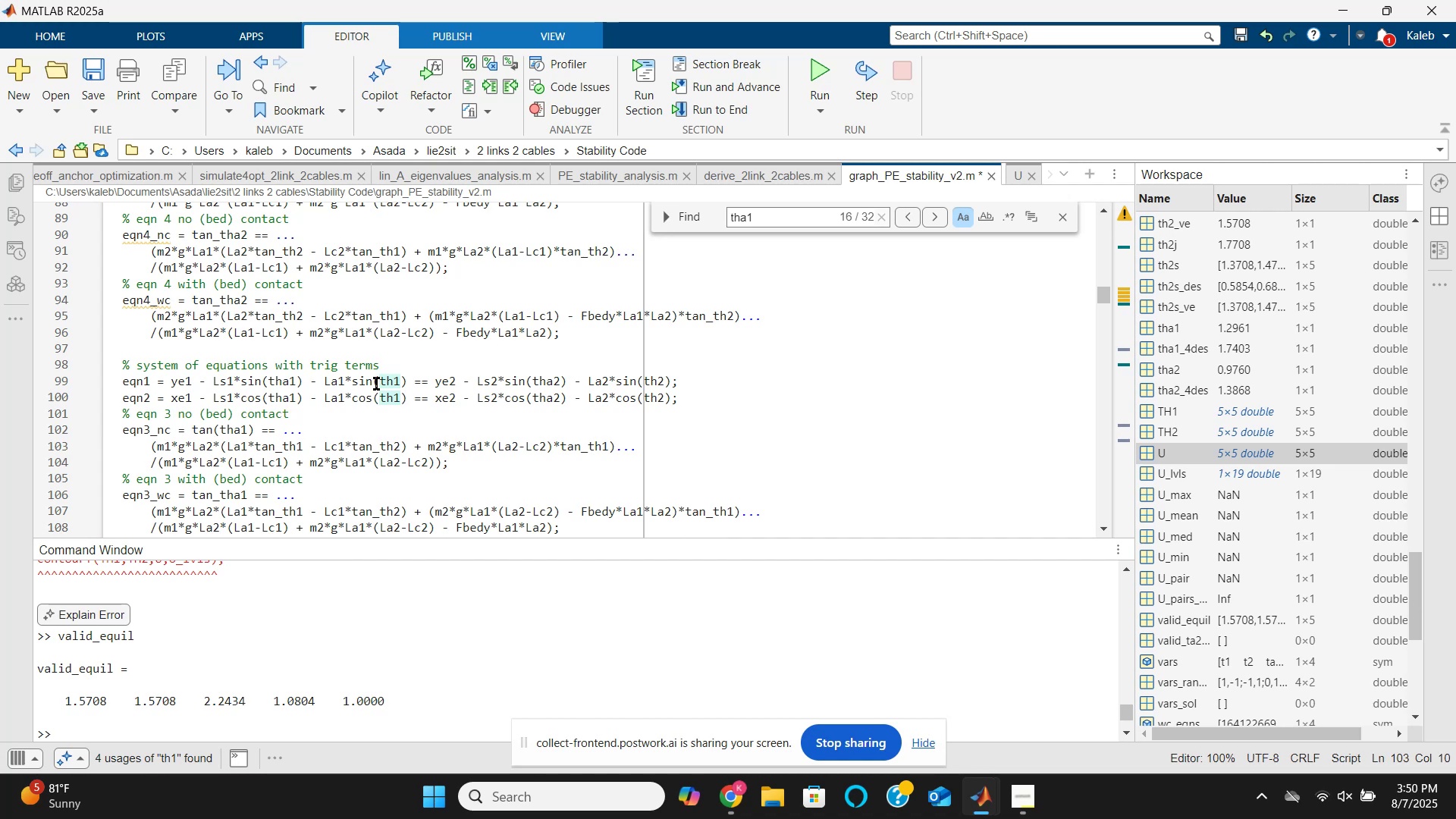 
key(ArrowRight)
 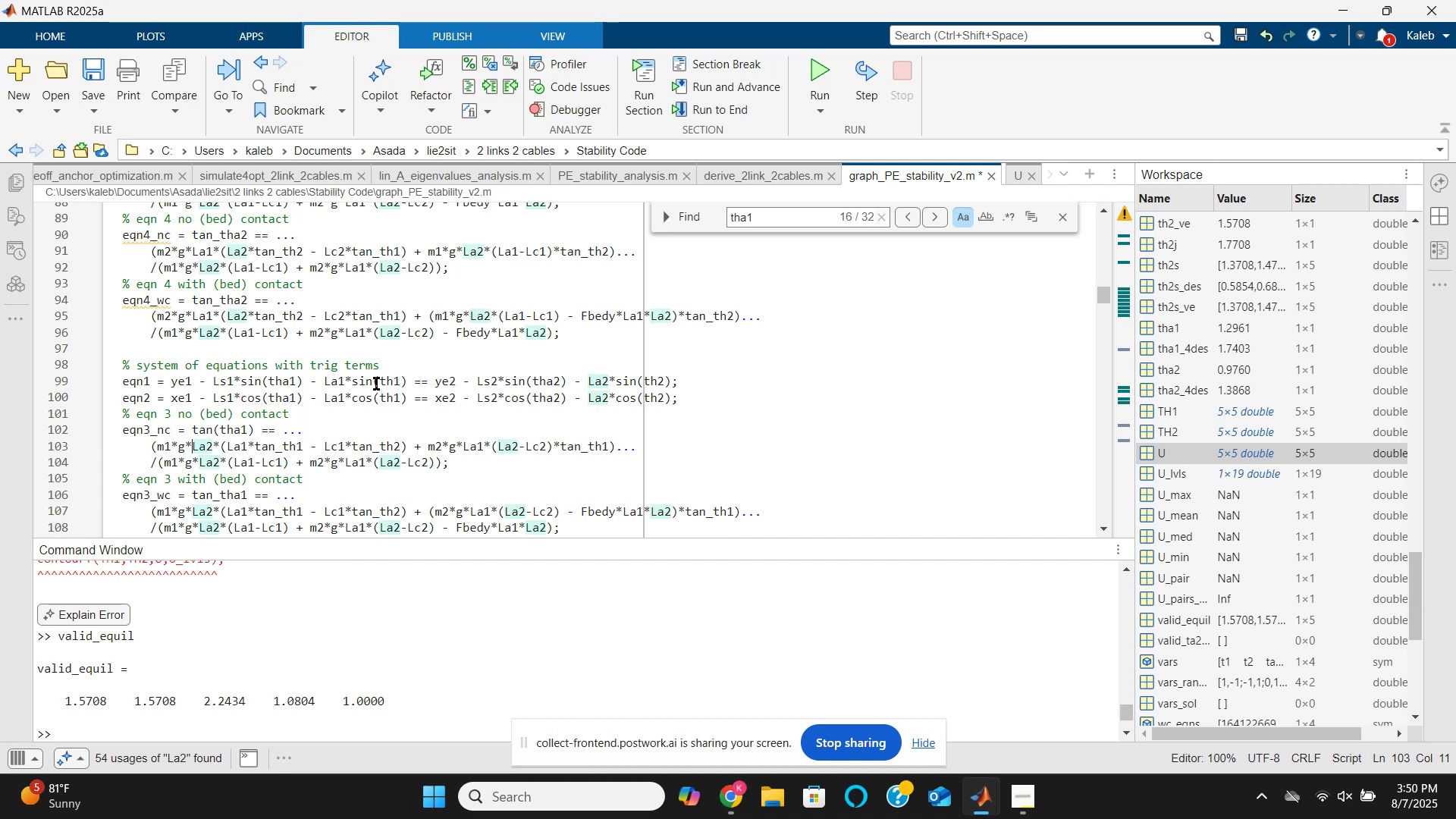 
wait(6.84)
 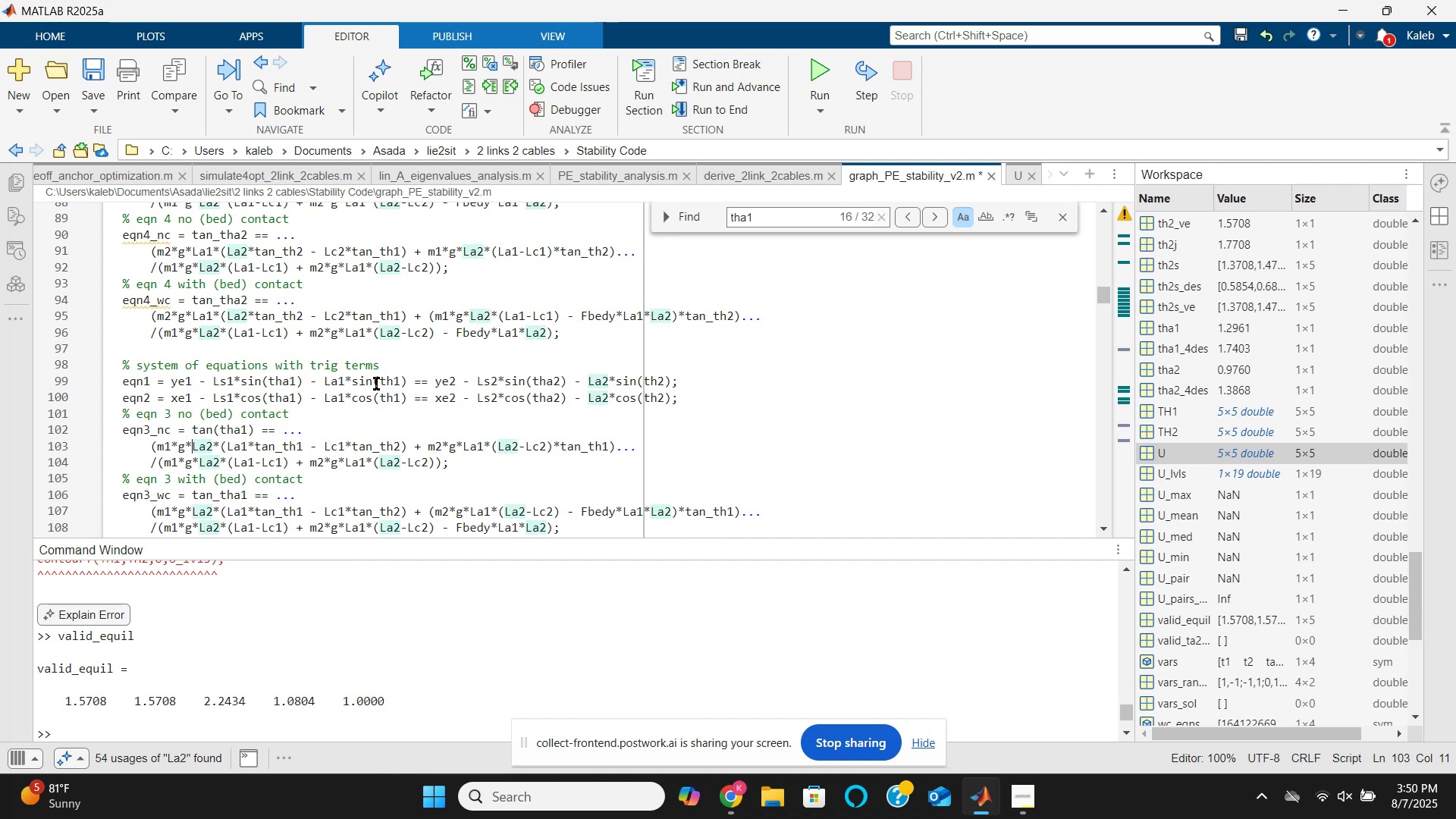 
hold_key(key=ArrowRight, duration=0.6)
 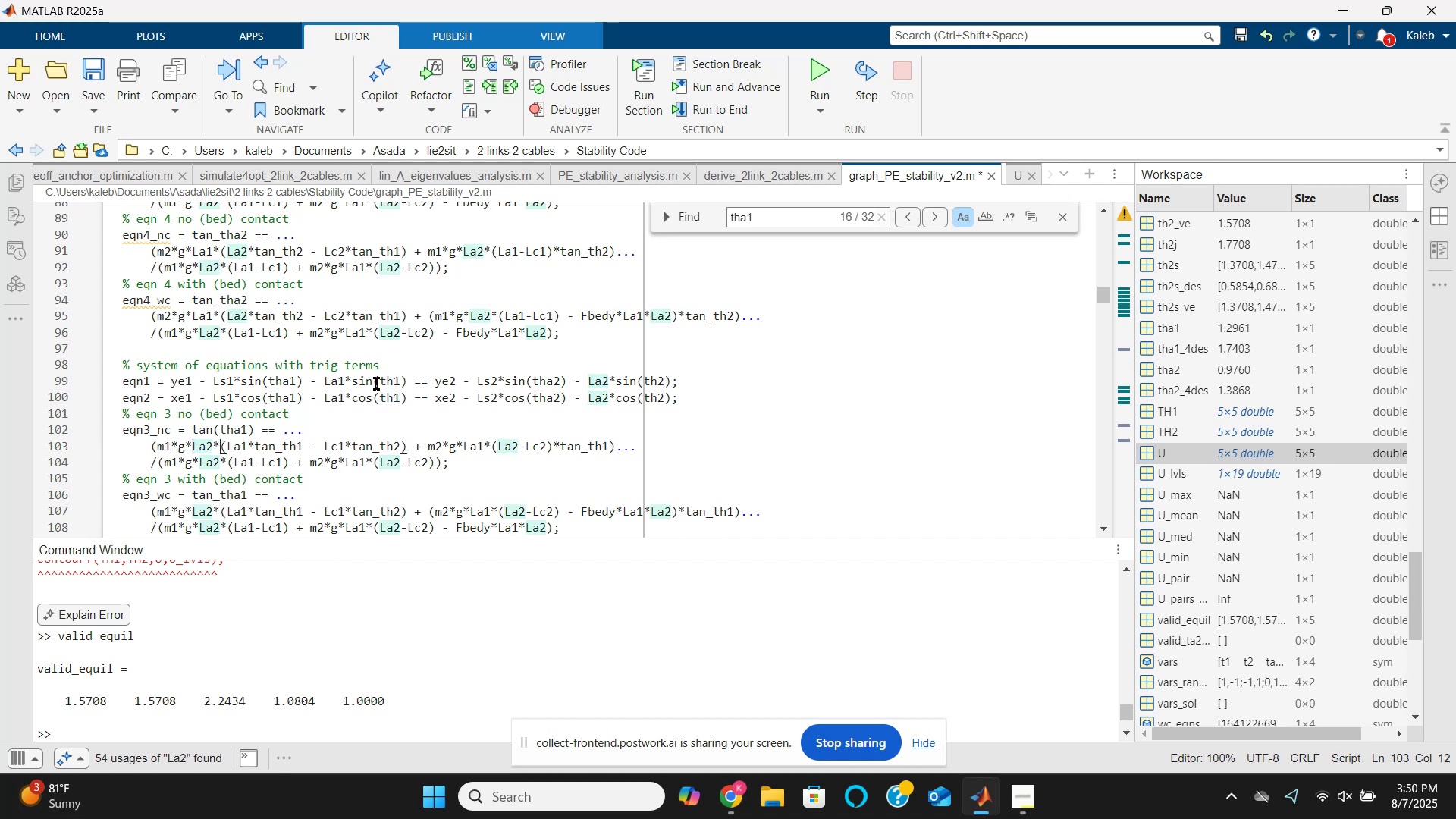 
key(ArrowRight)
 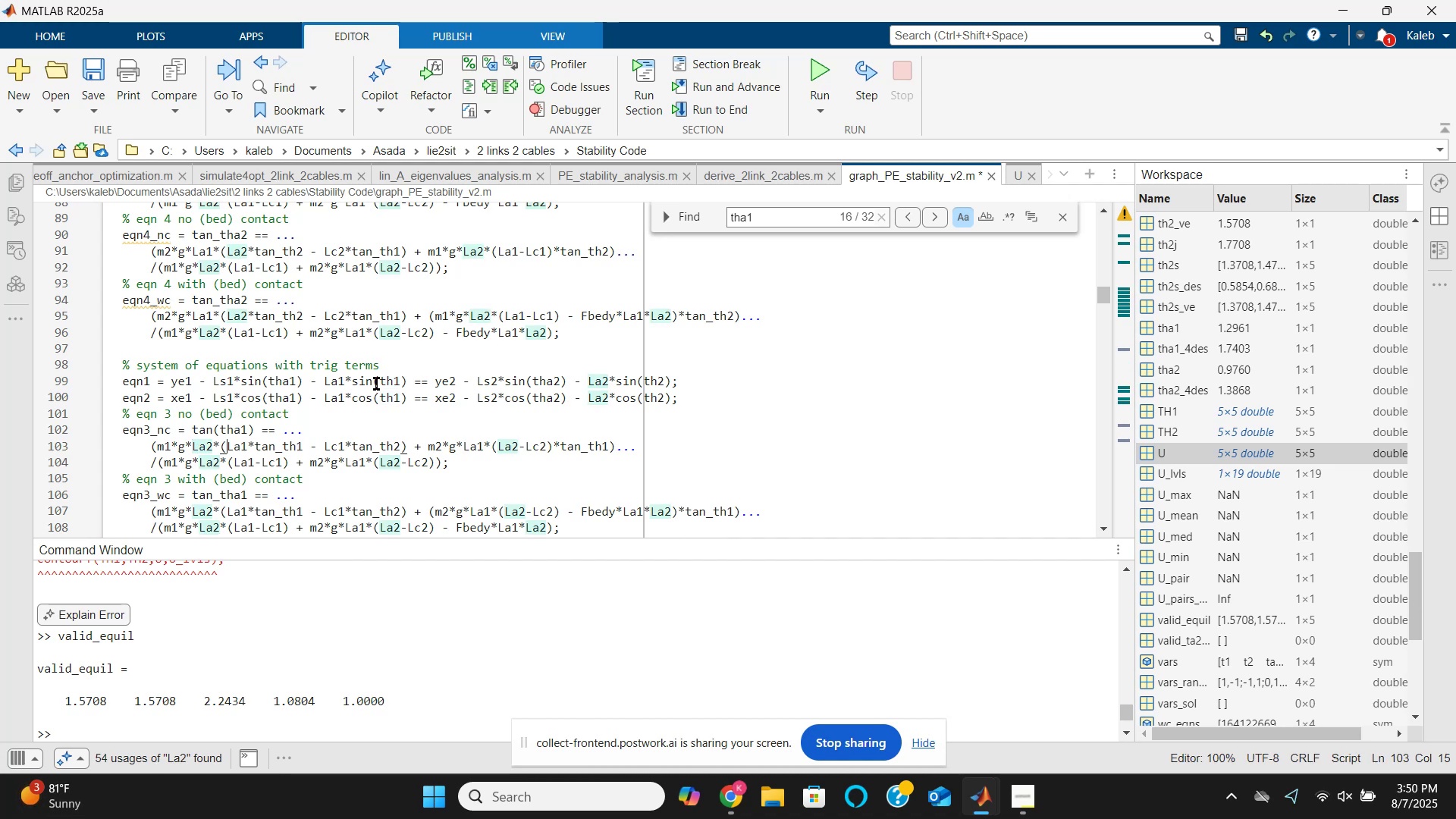 
key(ArrowRight)
 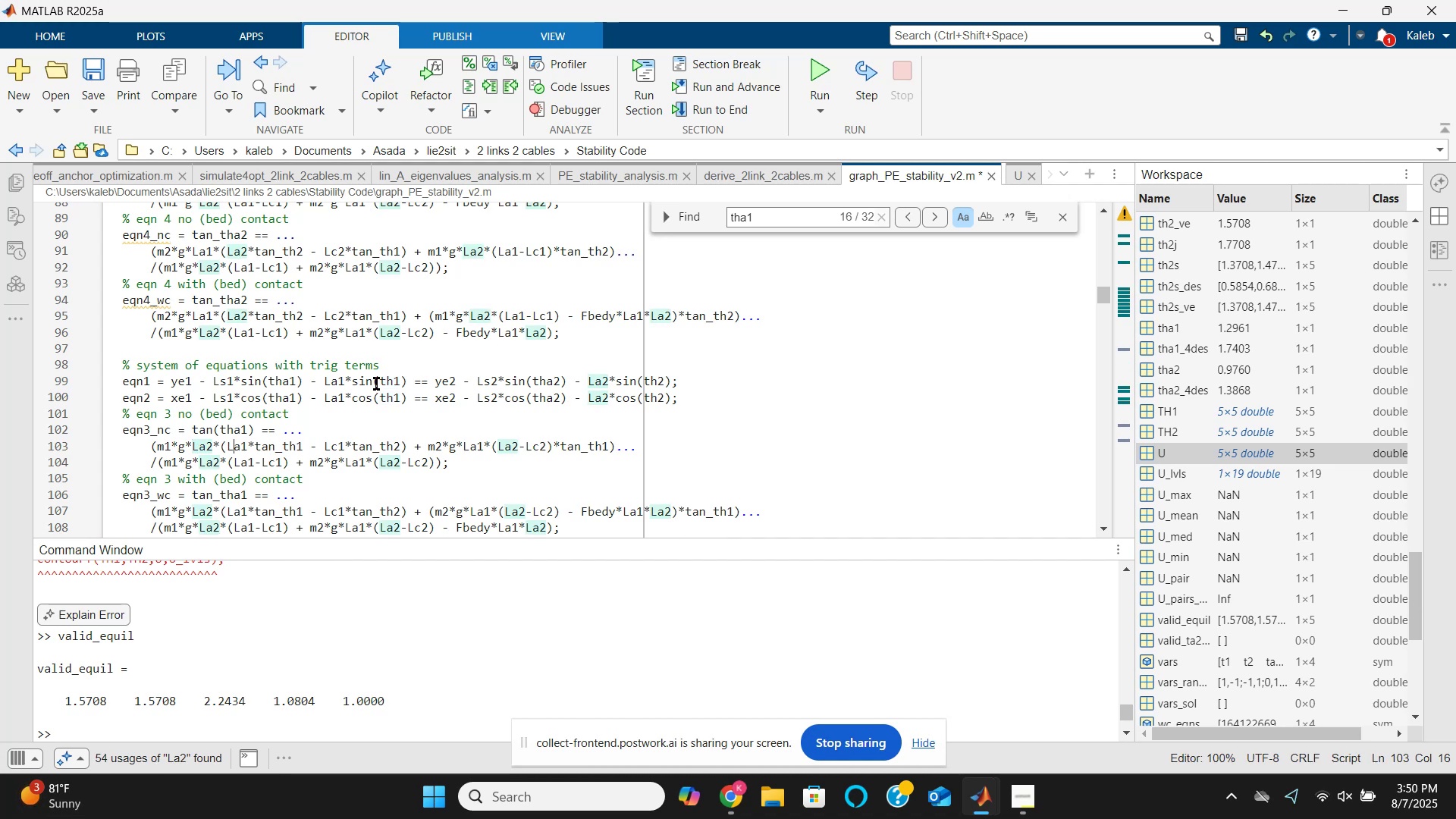 
key(ArrowRight)
 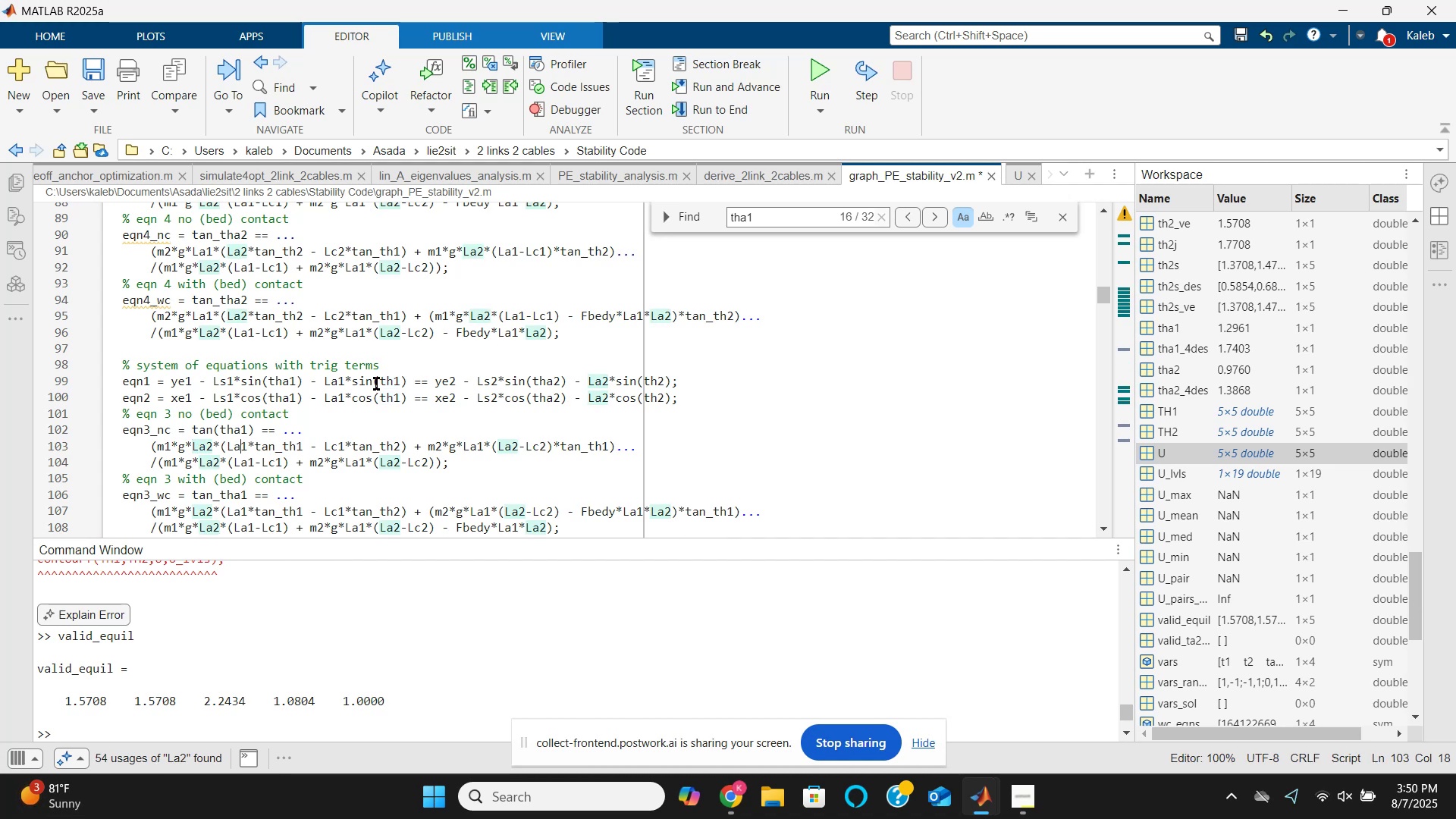 
key(ArrowRight)
 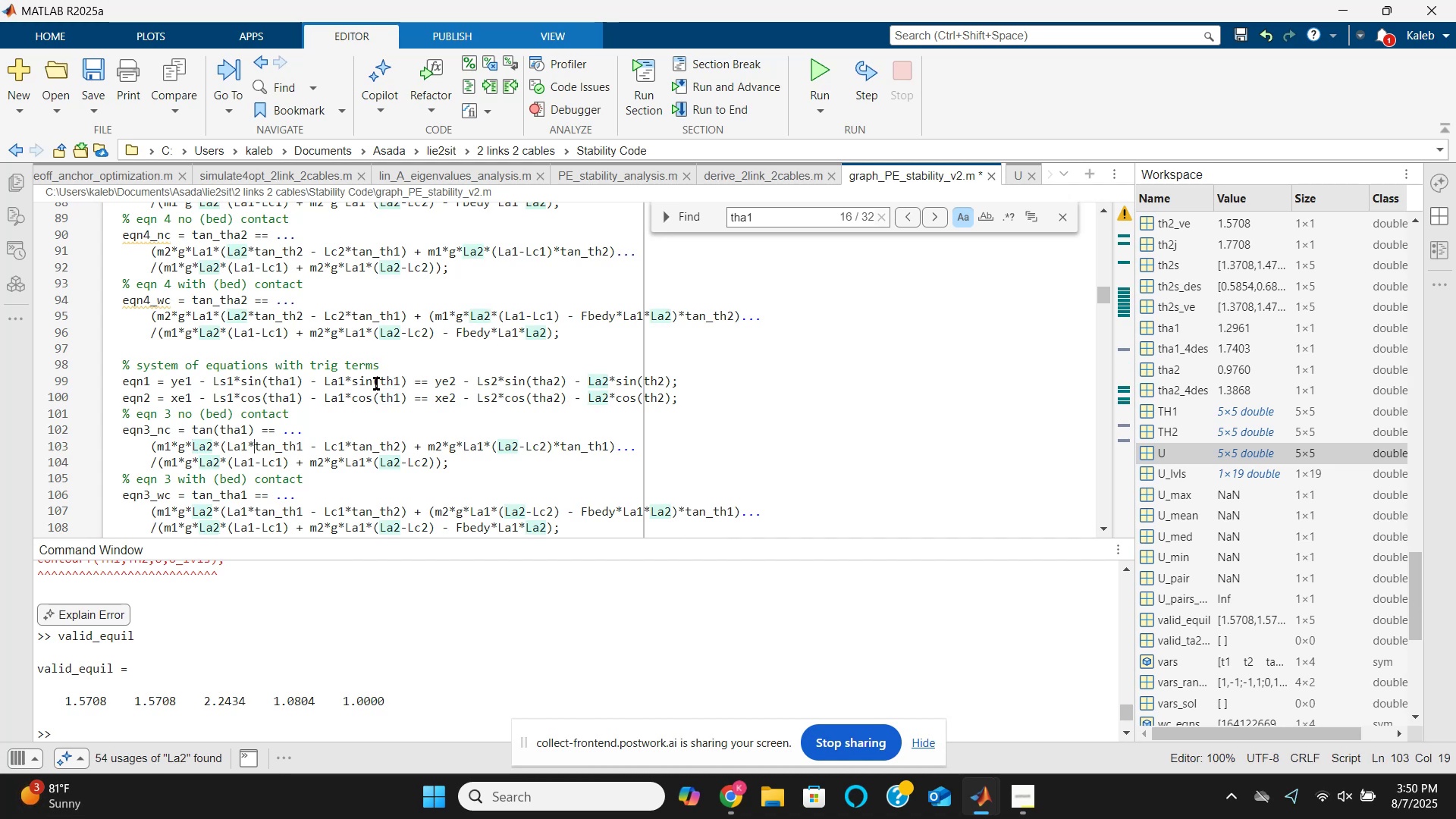 
hold_key(key=ArrowRight, duration=0.32)
 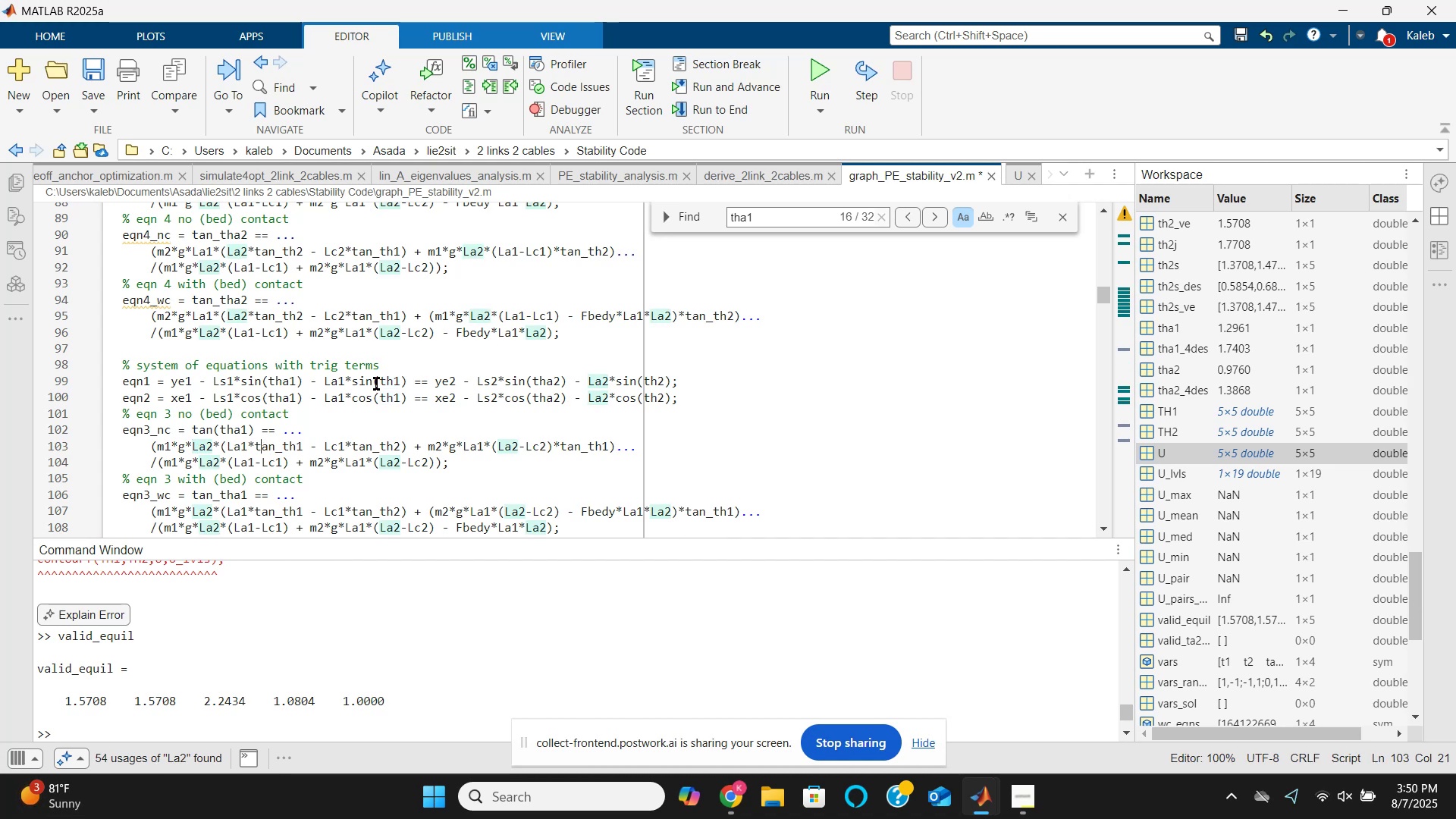 
key(ArrowRight)
 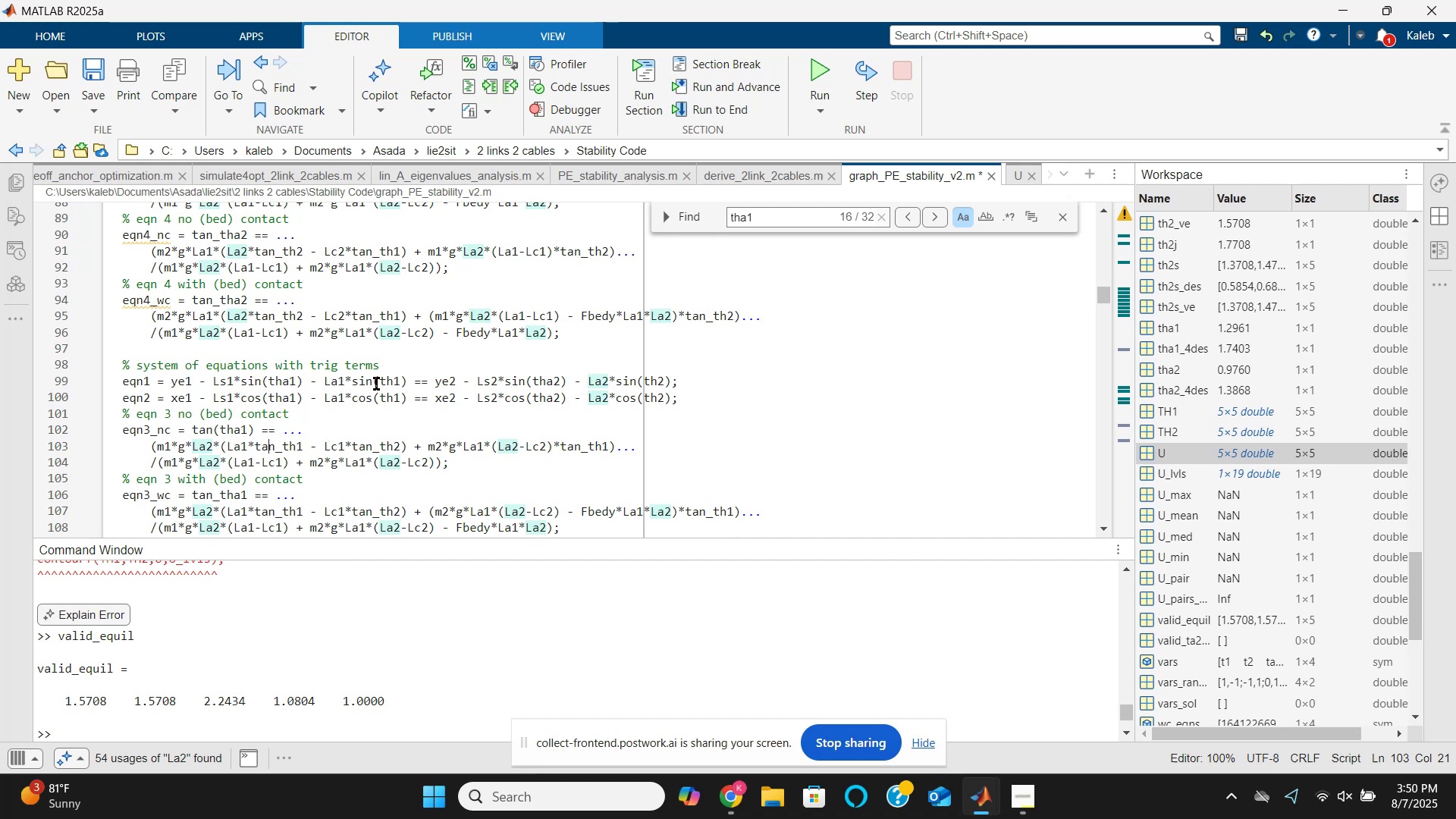 
key(ArrowRight)
 